 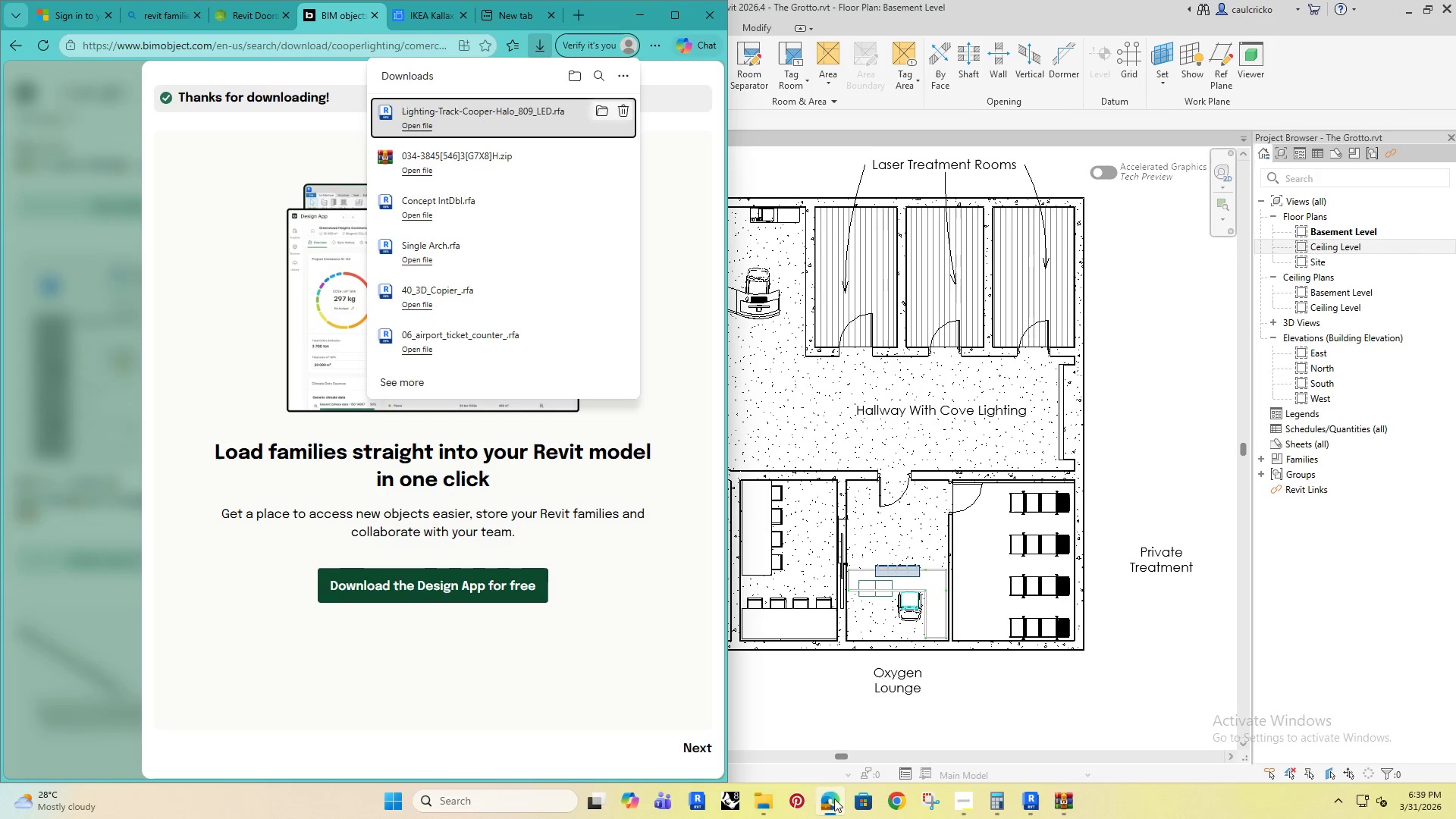 
left_click([287, 243])
 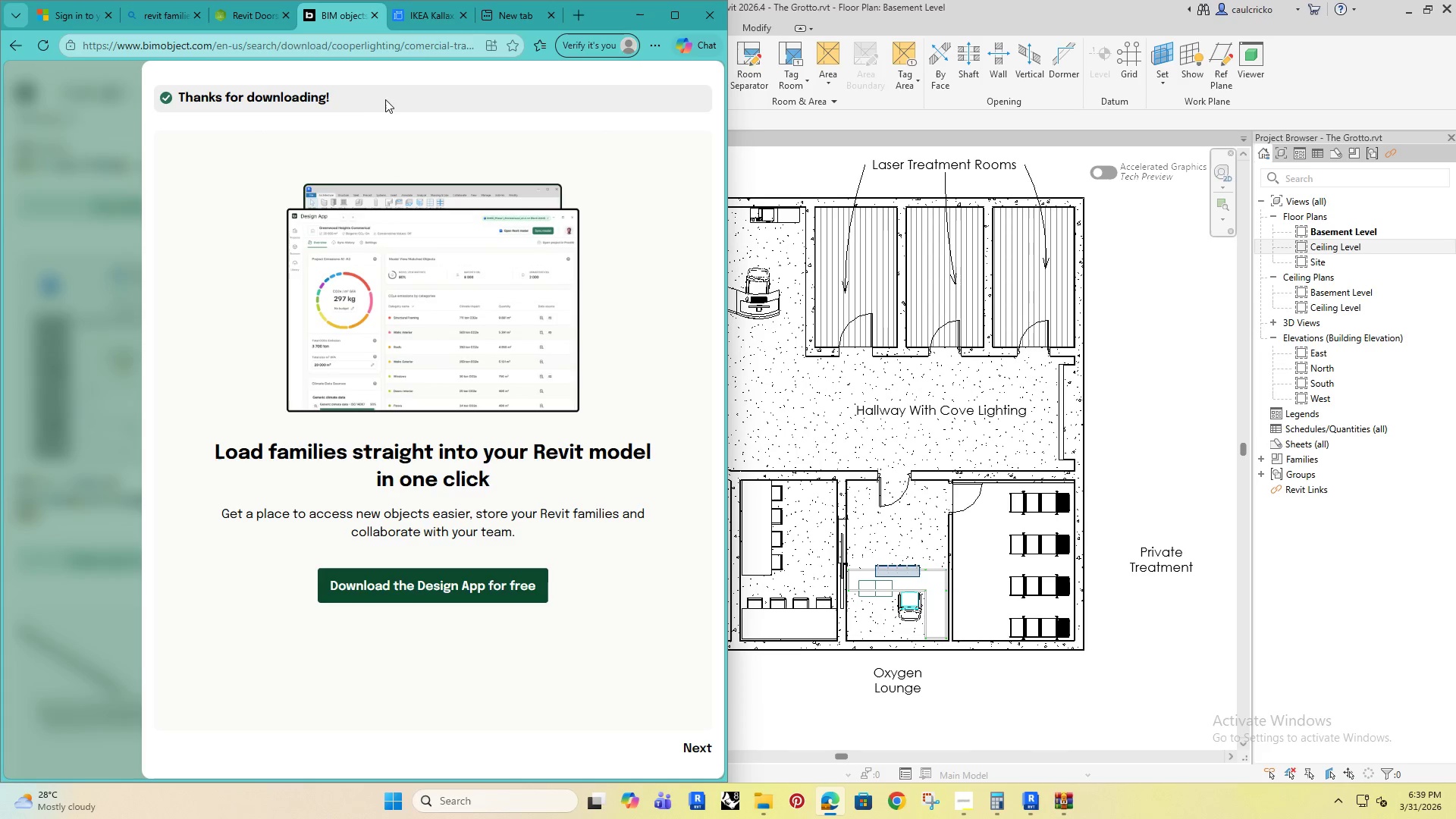 
scroll: coordinate [395, 147], scroll_direction: up, amount: 4.0
 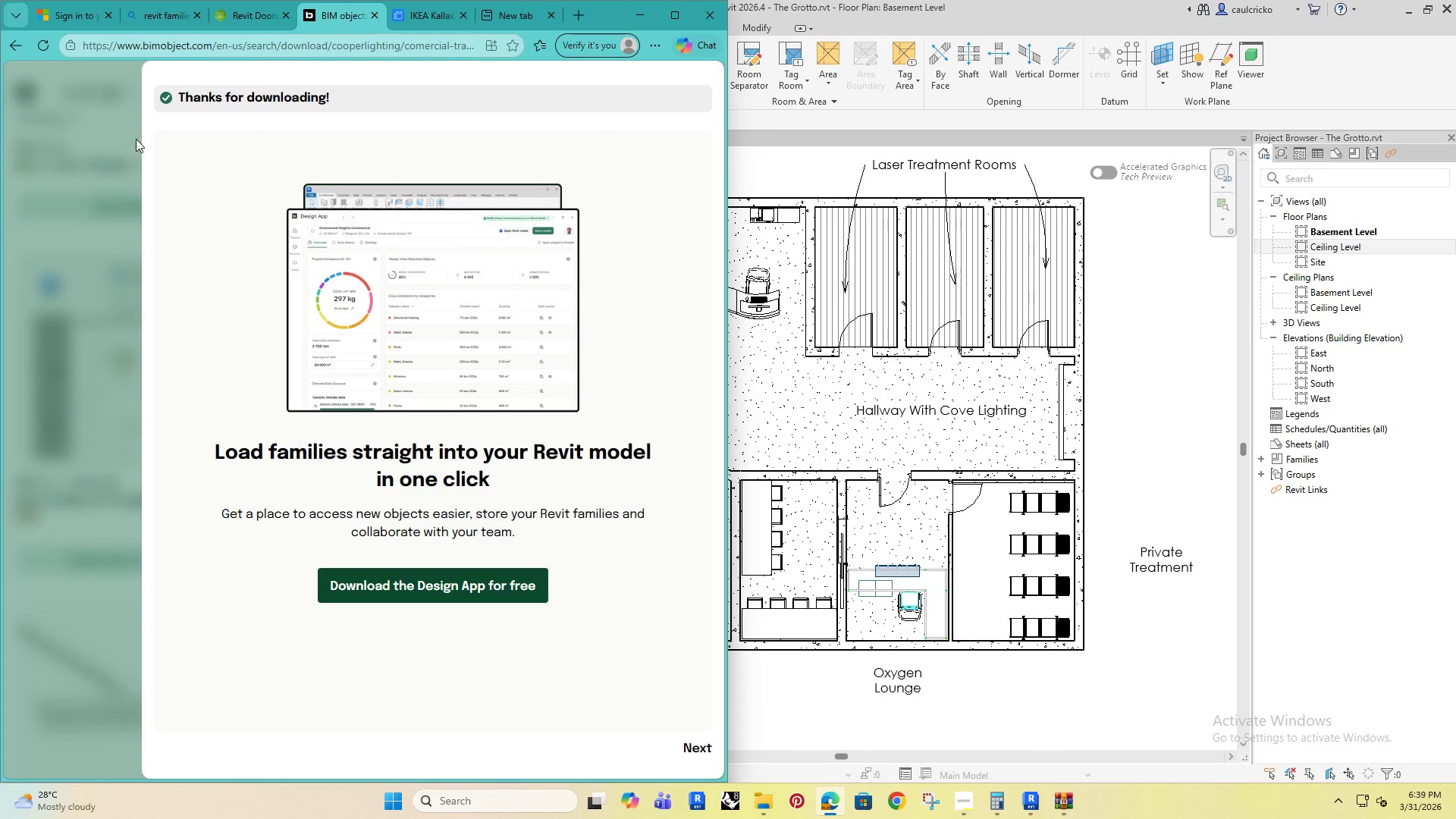 
left_click([138, 140])
 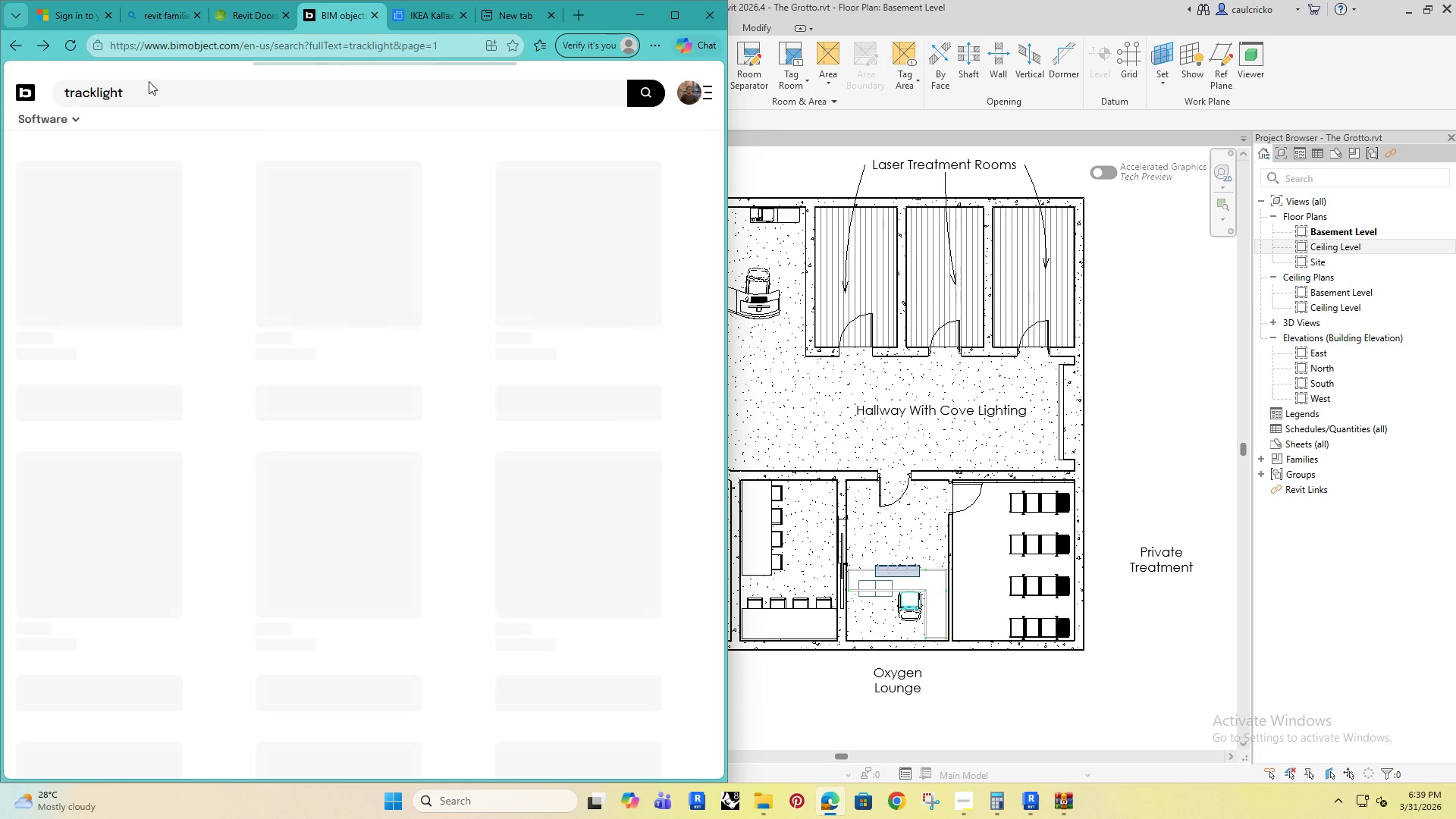 
left_click([153, 91])
 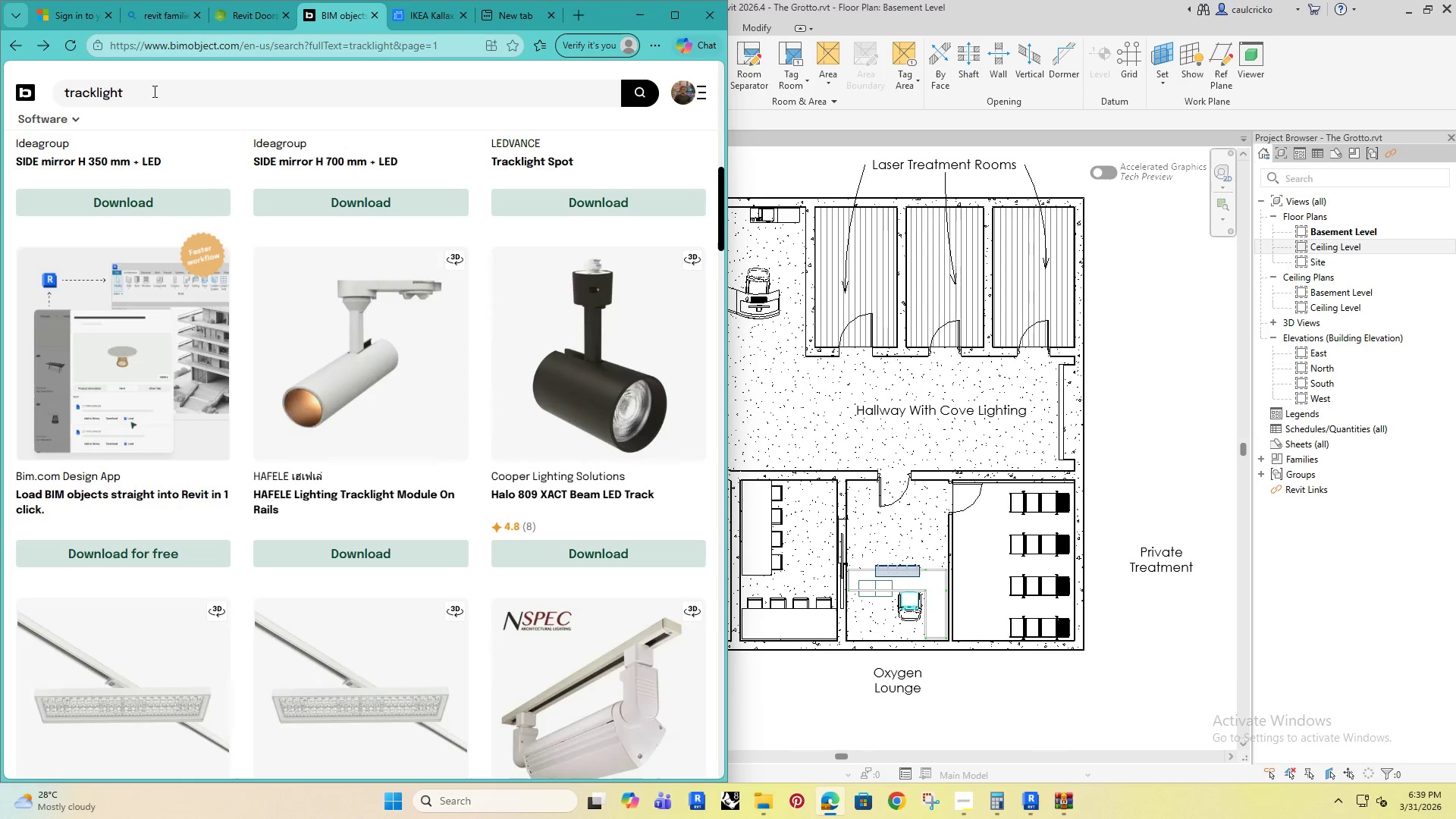 
left_click_drag(start_coordinate=[153, 91], to_coordinate=[4, 89])
 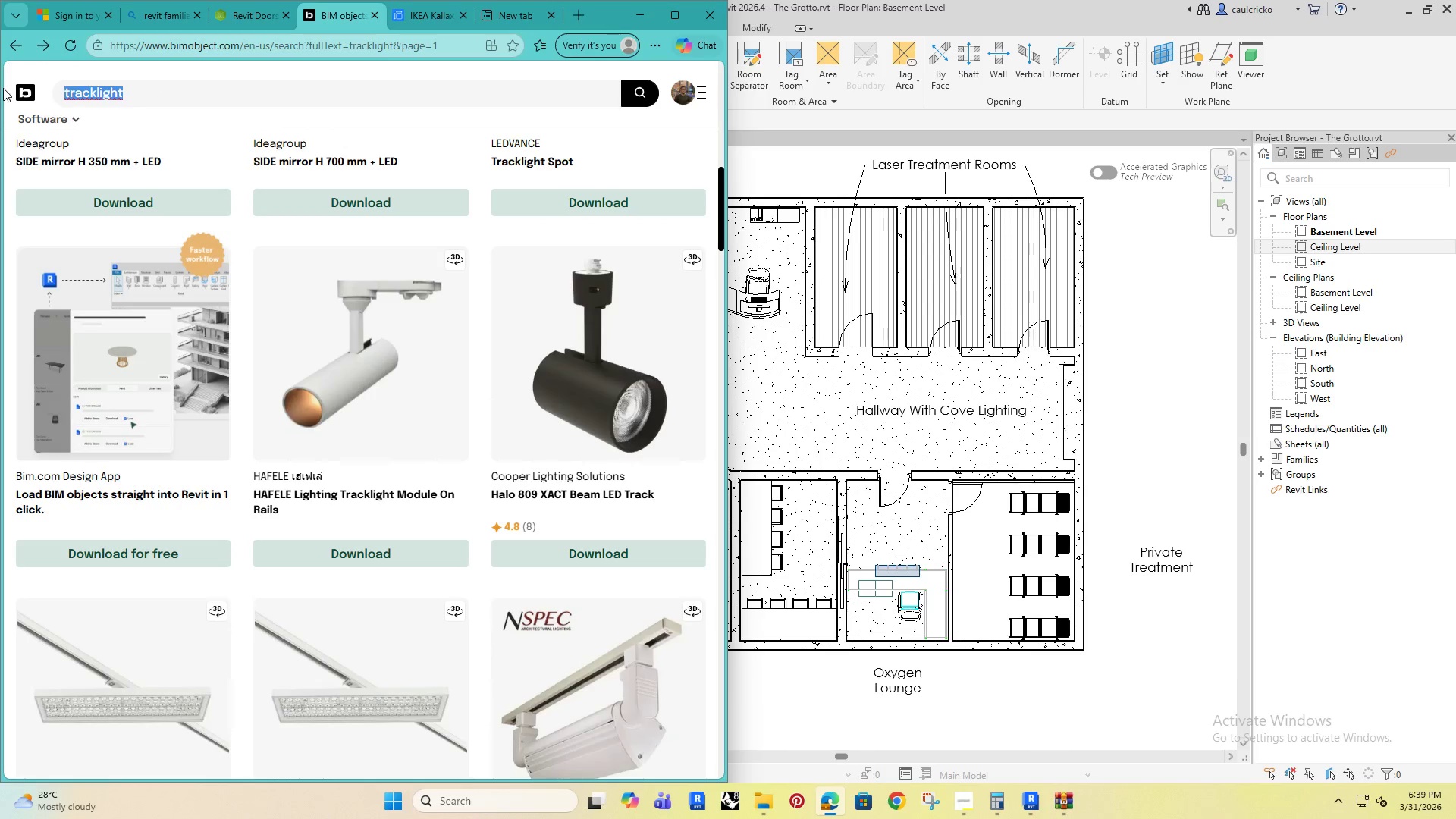 
type(lo)
key(Backspace)
key(Backspace)
key(Backspace)
type(chair )
key(Backspace)
key(Backspace)
type(se chair)
 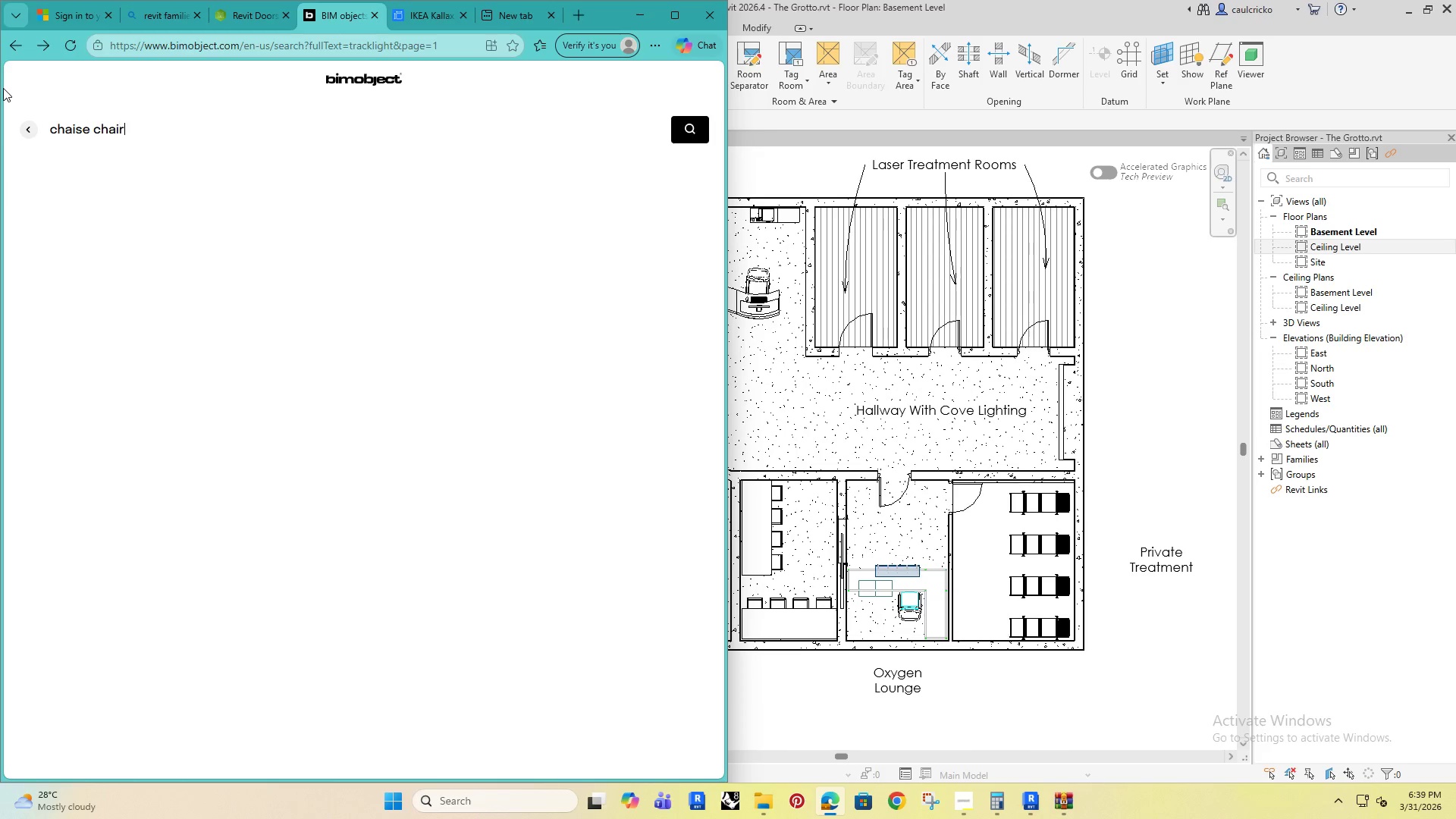 
key(Enter)
 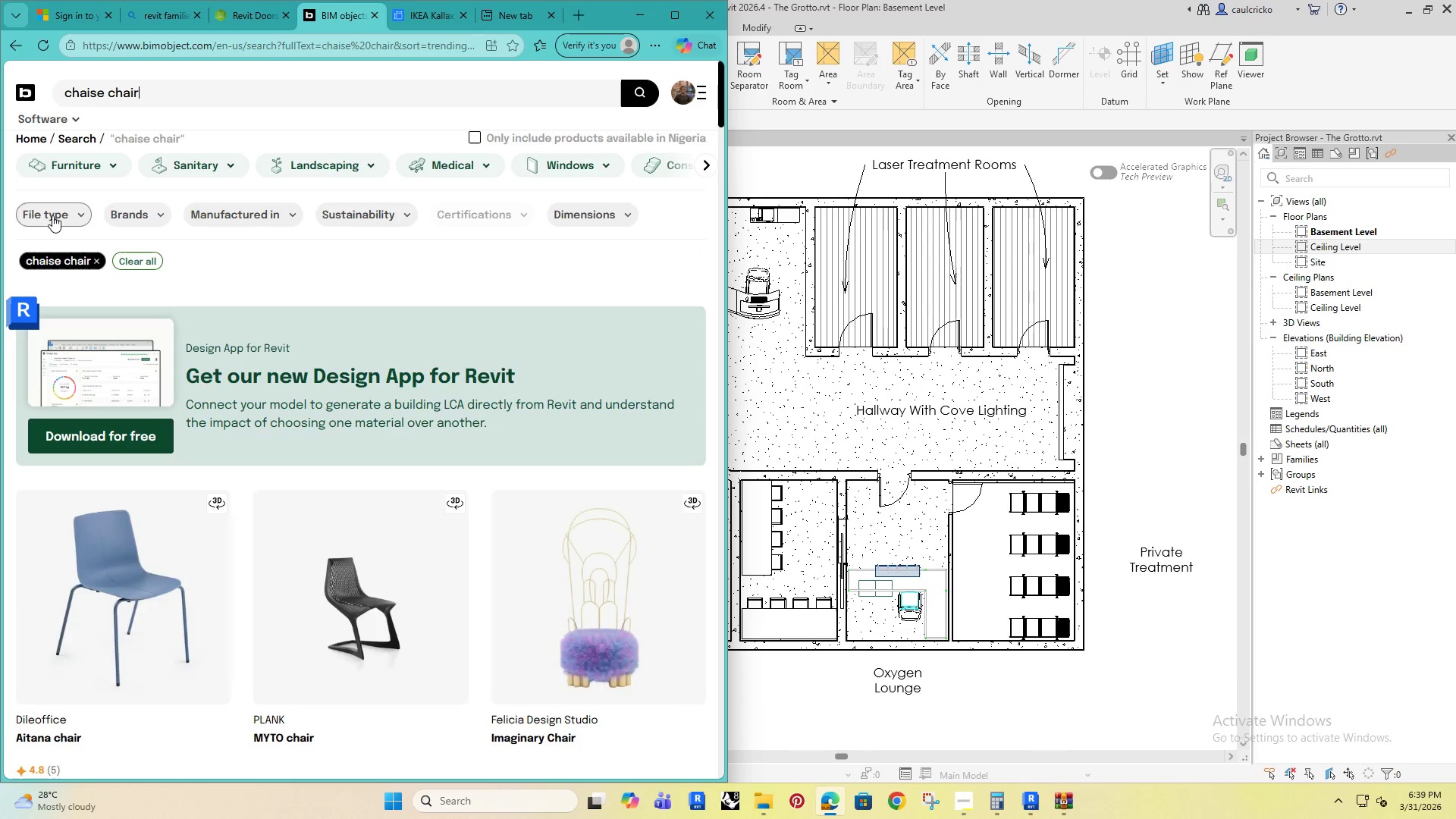 
scroll: coordinate [171, 291], scroll_direction: down, amount: 17.0
 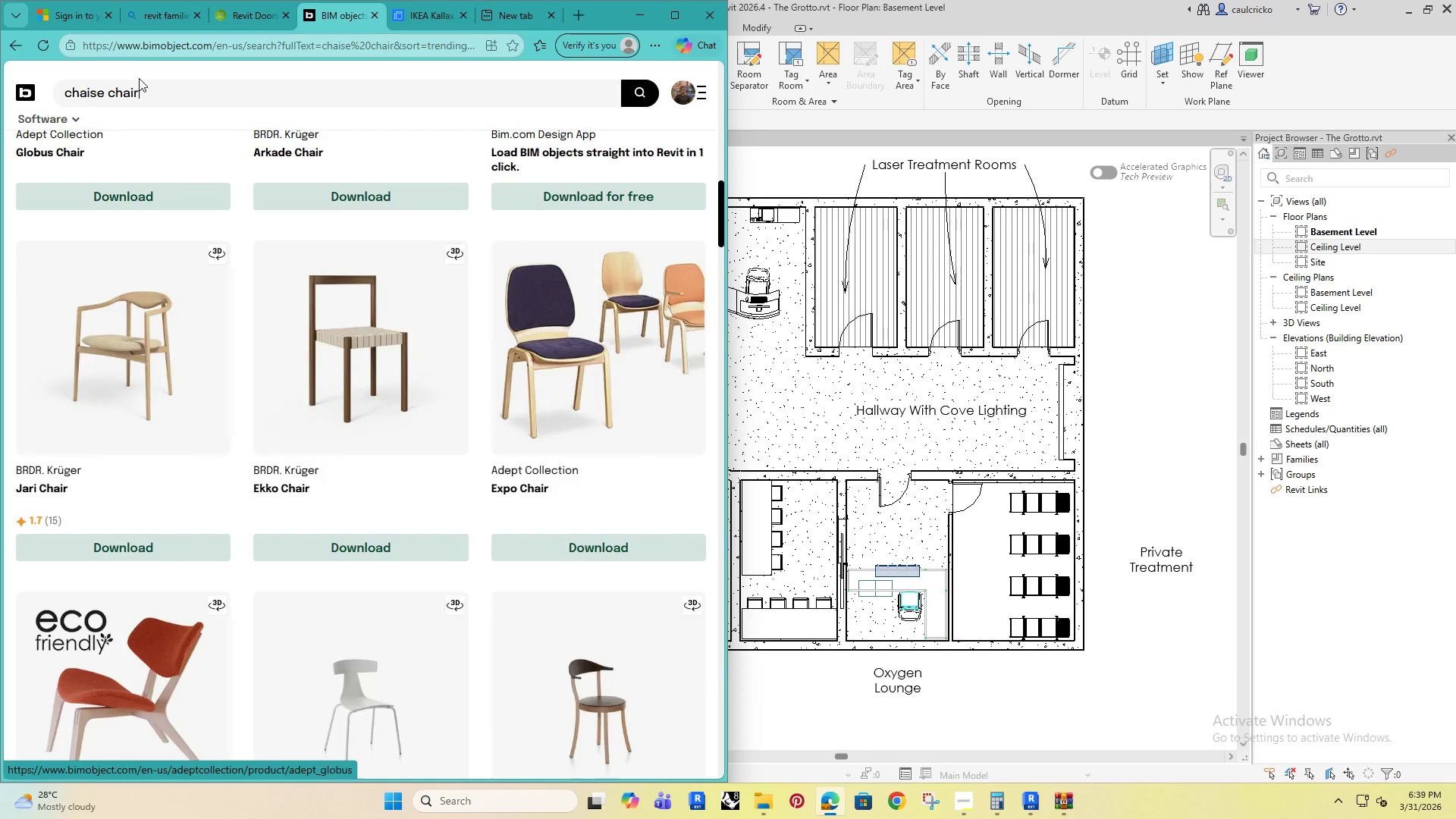 
left_click([155, 87])
 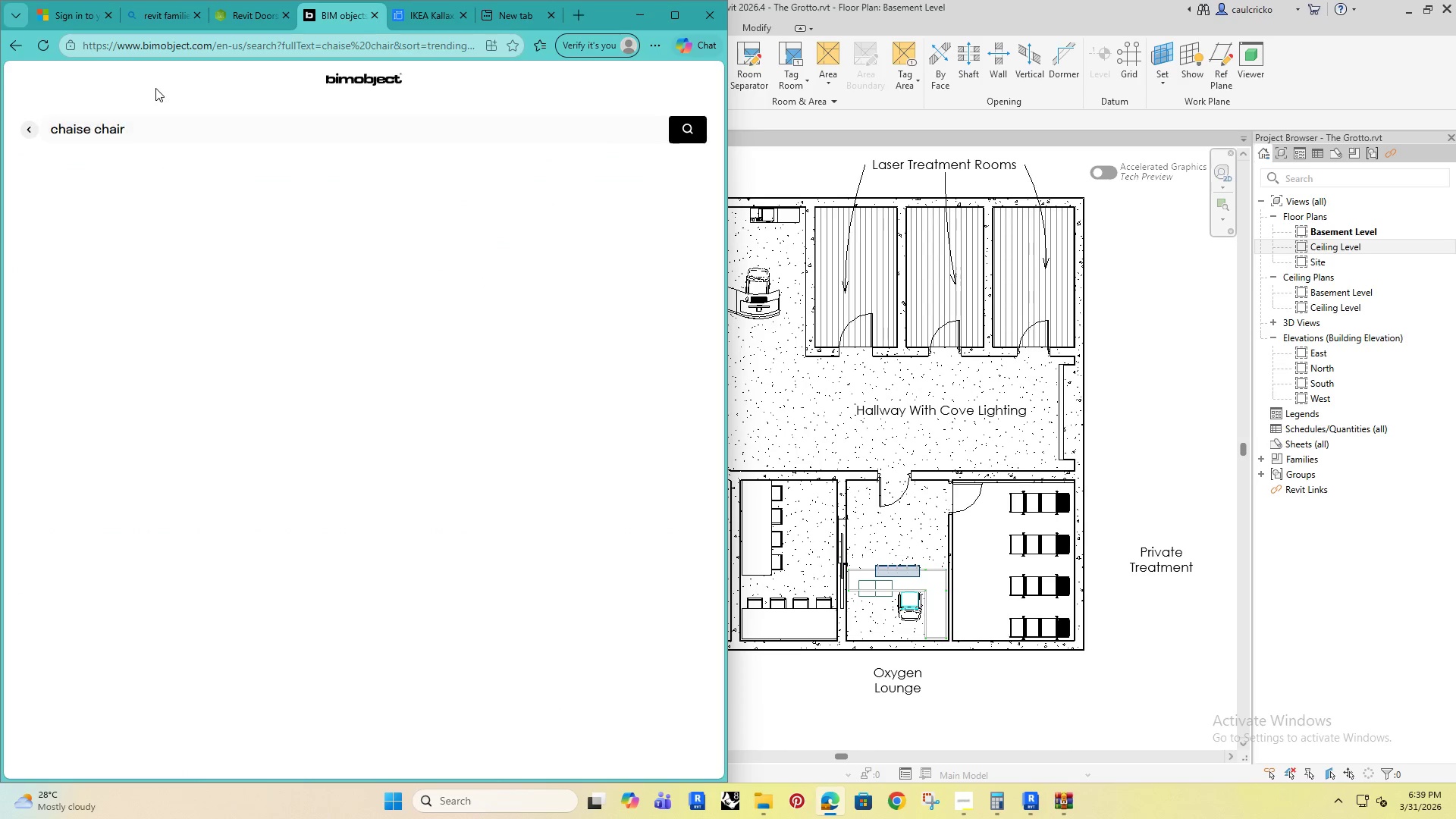 
key(Backspace)
key(Backspace)
key(Backspace)
key(Backspace)
key(Backspace)
type(lounge)
 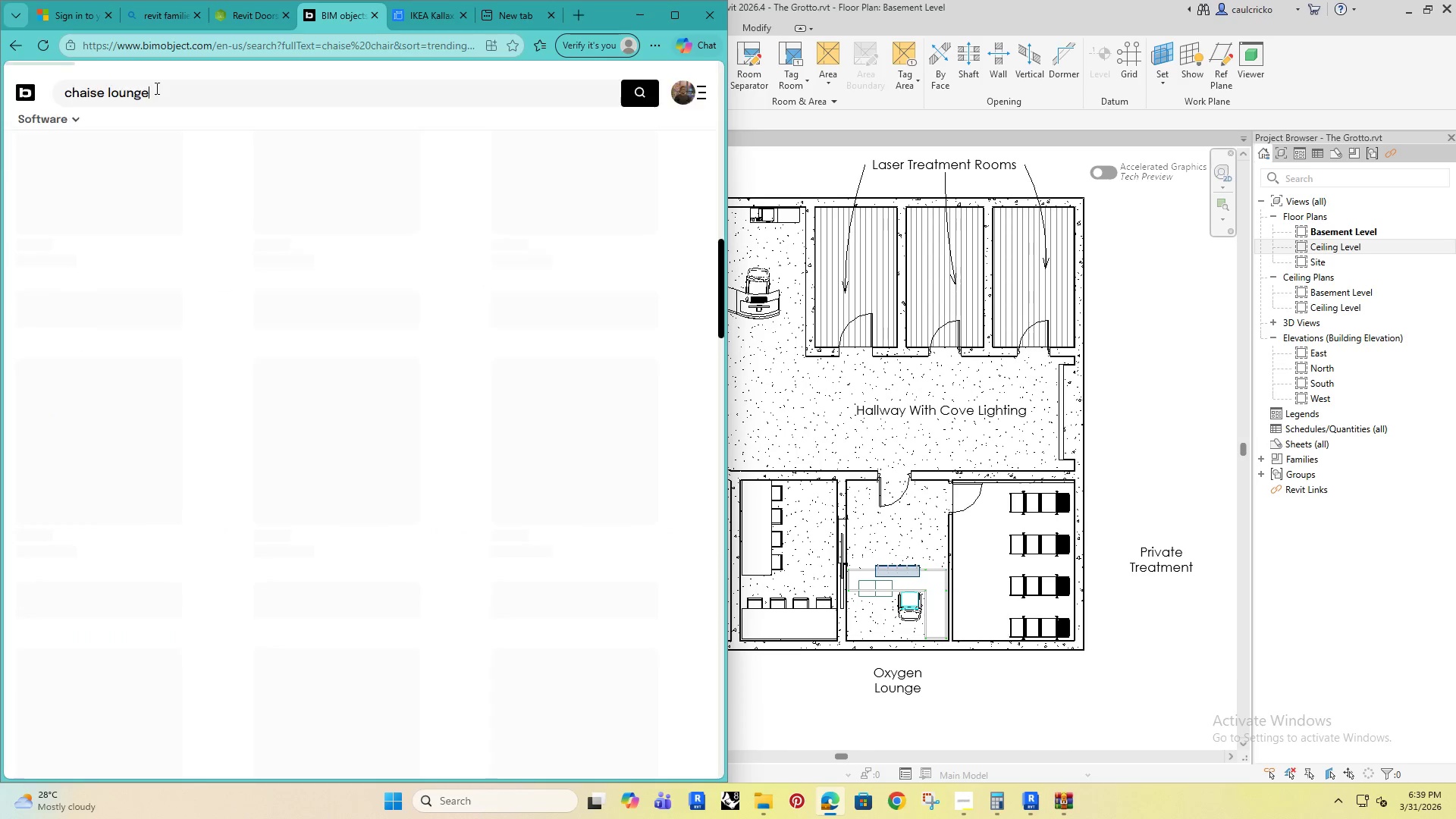 
key(Enter)
 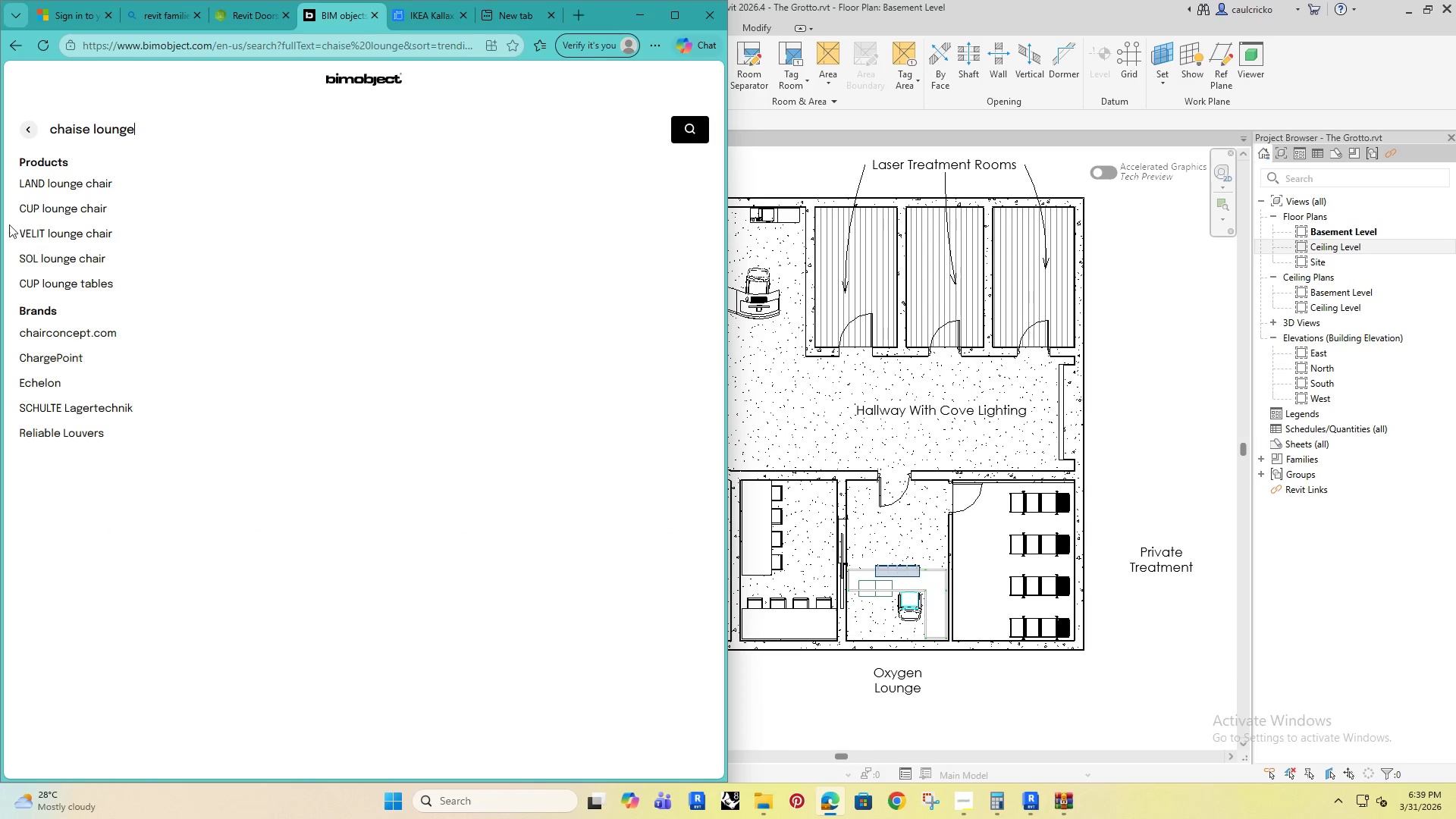 
left_click([44, 181])
 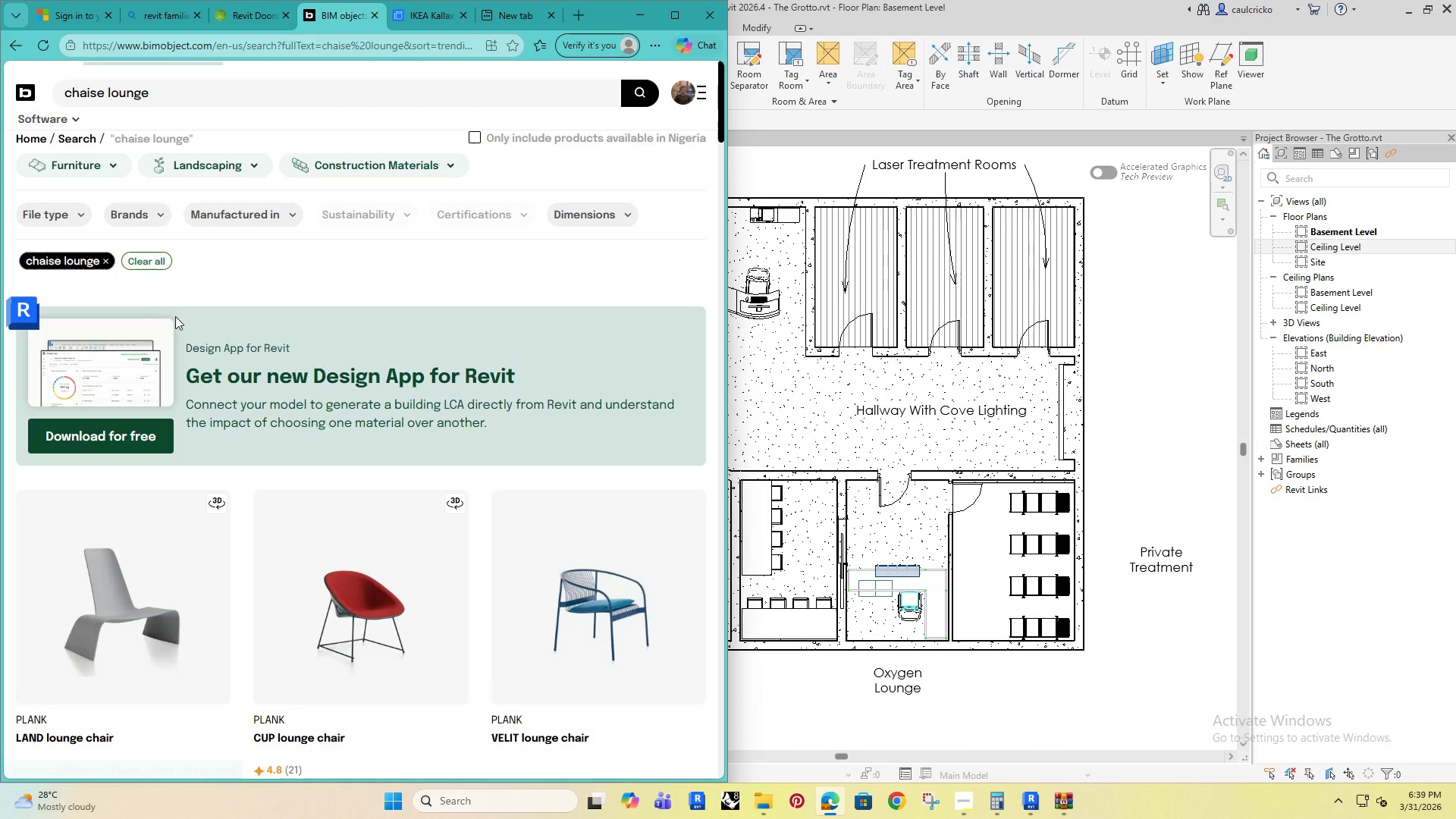 
scroll: coordinate [180, 326], scroll_direction: down, amount: 5.0
 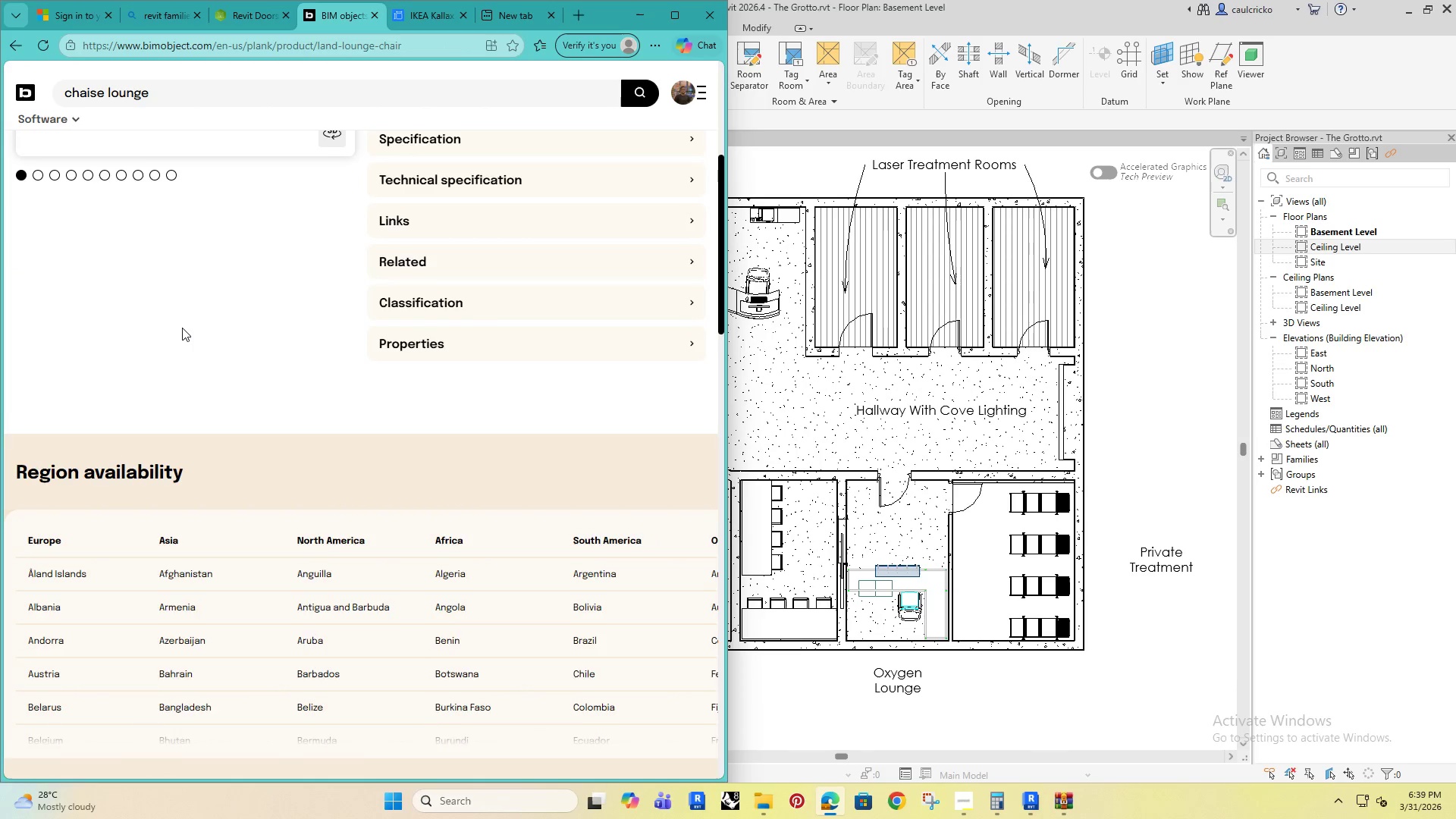 
scroll: coordinate [215, 271], scroll_direction: up, amount: 9.0
 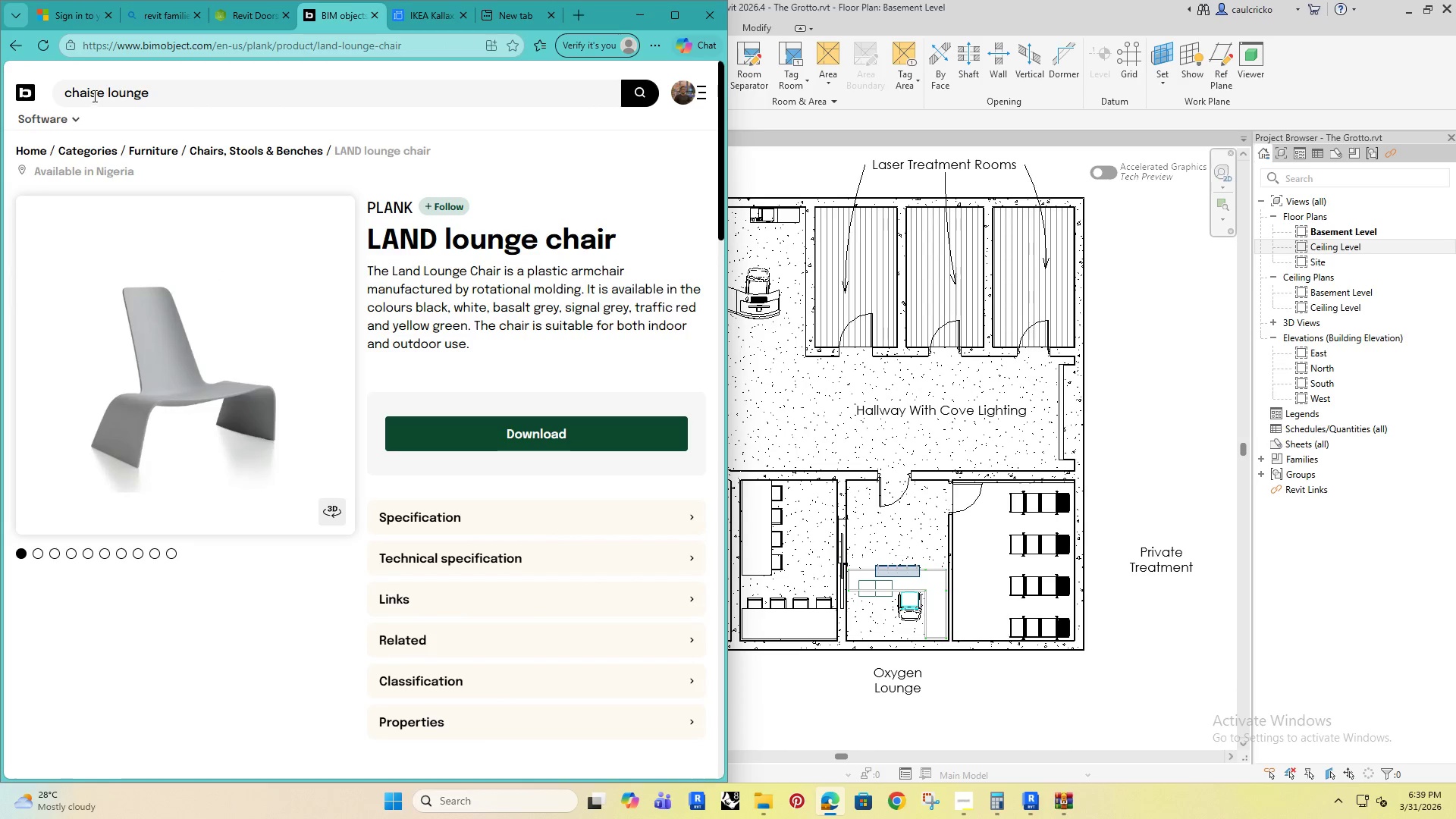 
left_click([157, 89])
 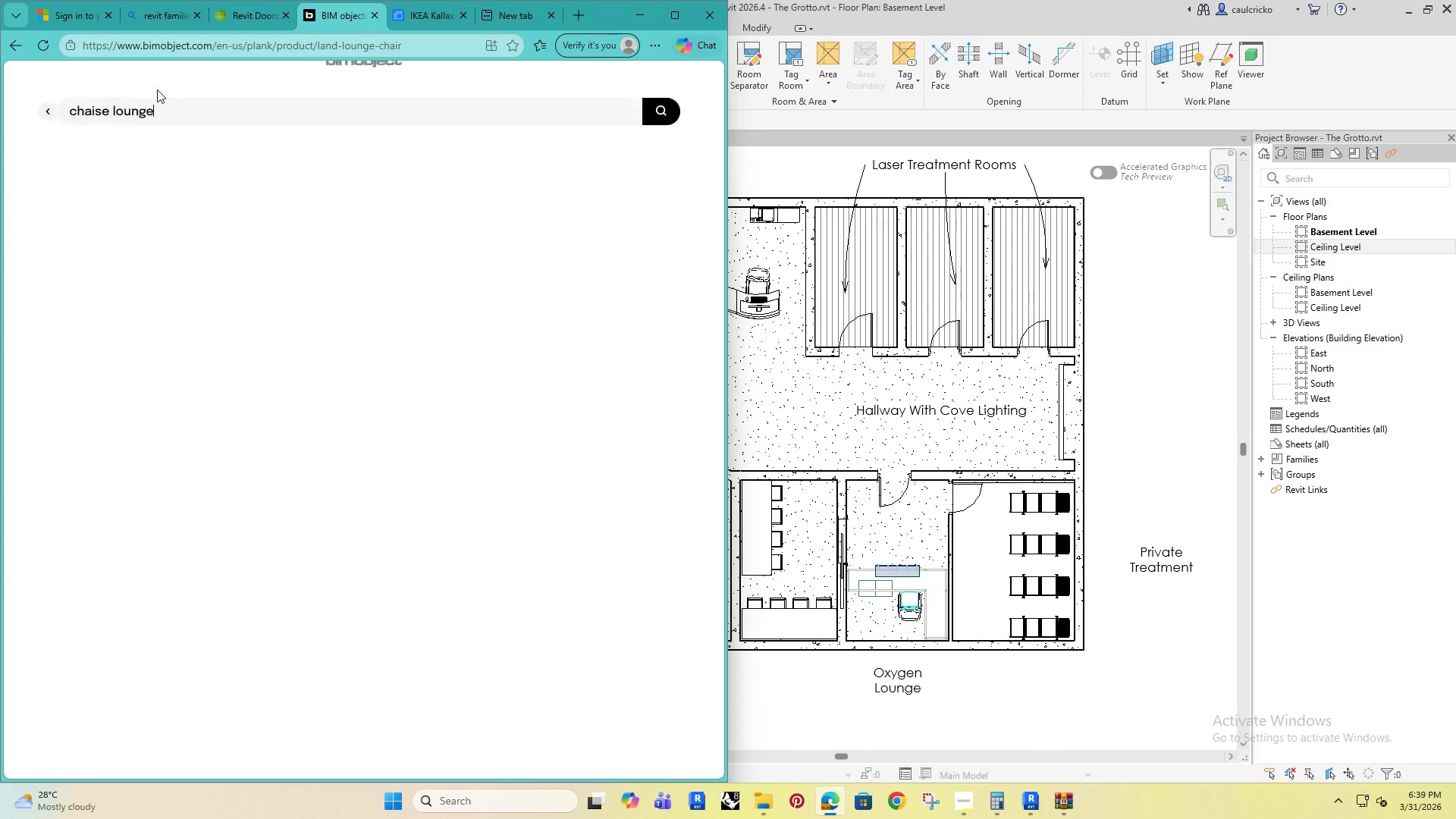 
key(Enter)
 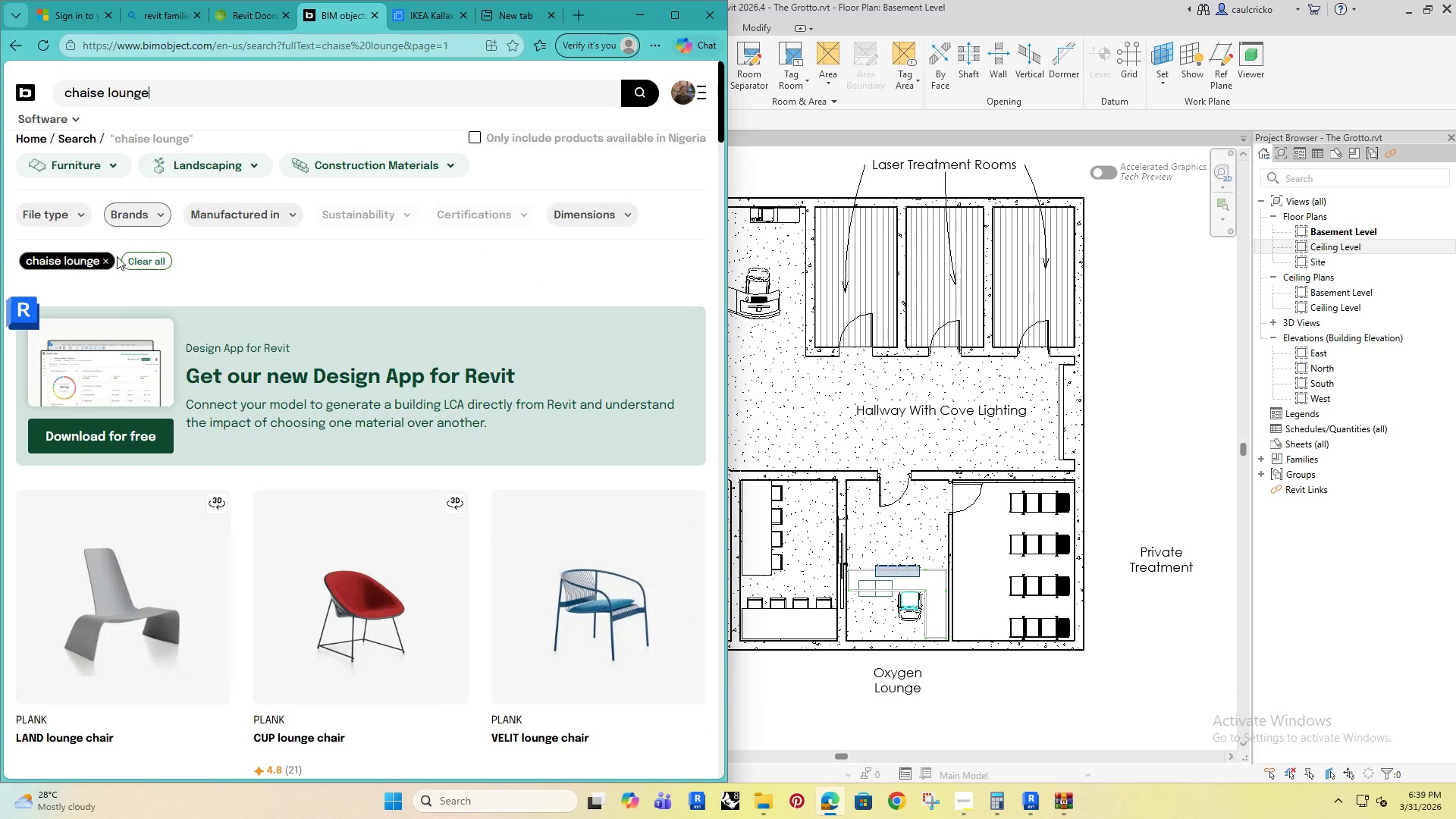 
scroll: coordinate [161, 348], scroll_direction: down, amount: 25.0
 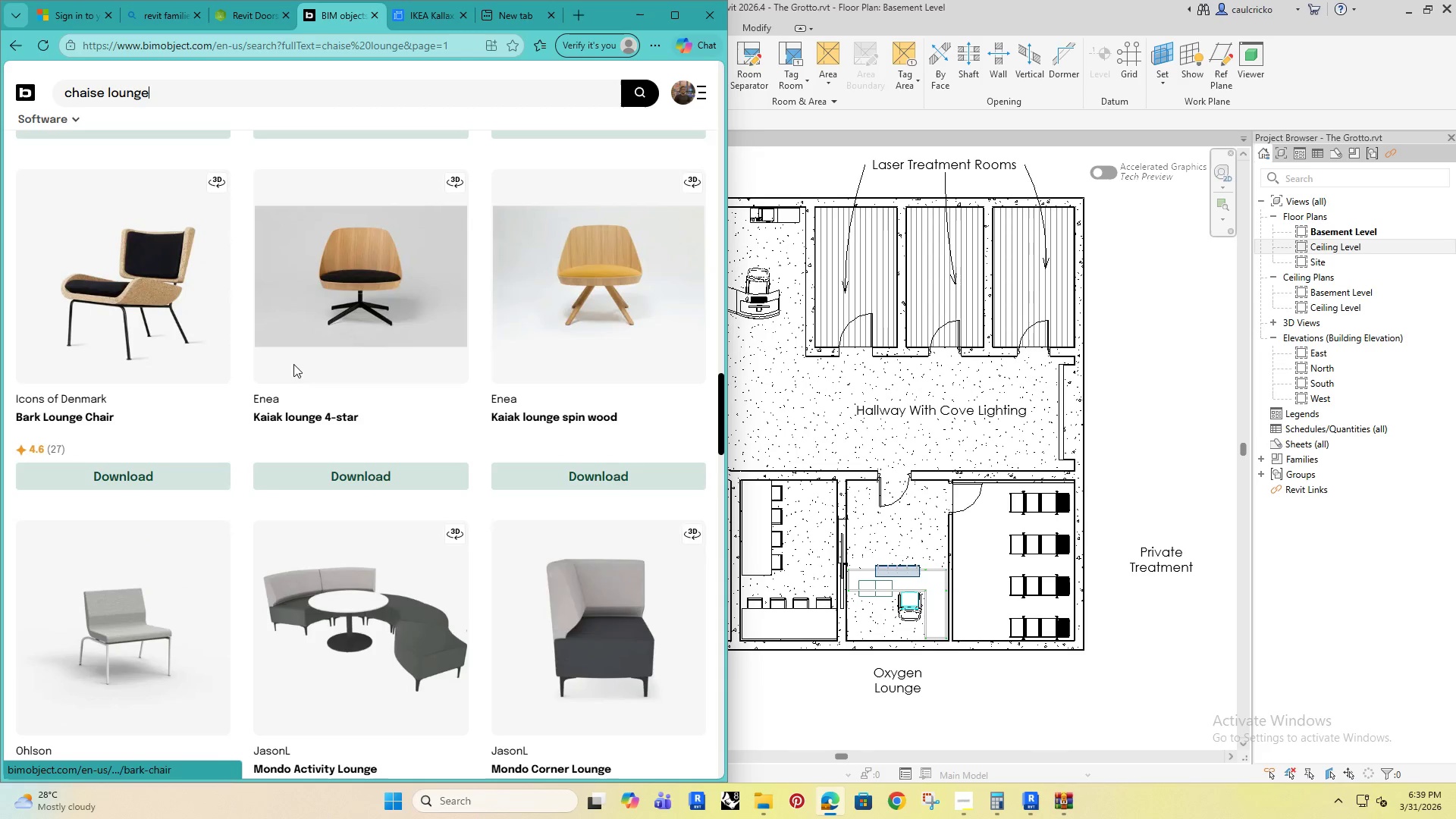 
left_click([598, 592])
 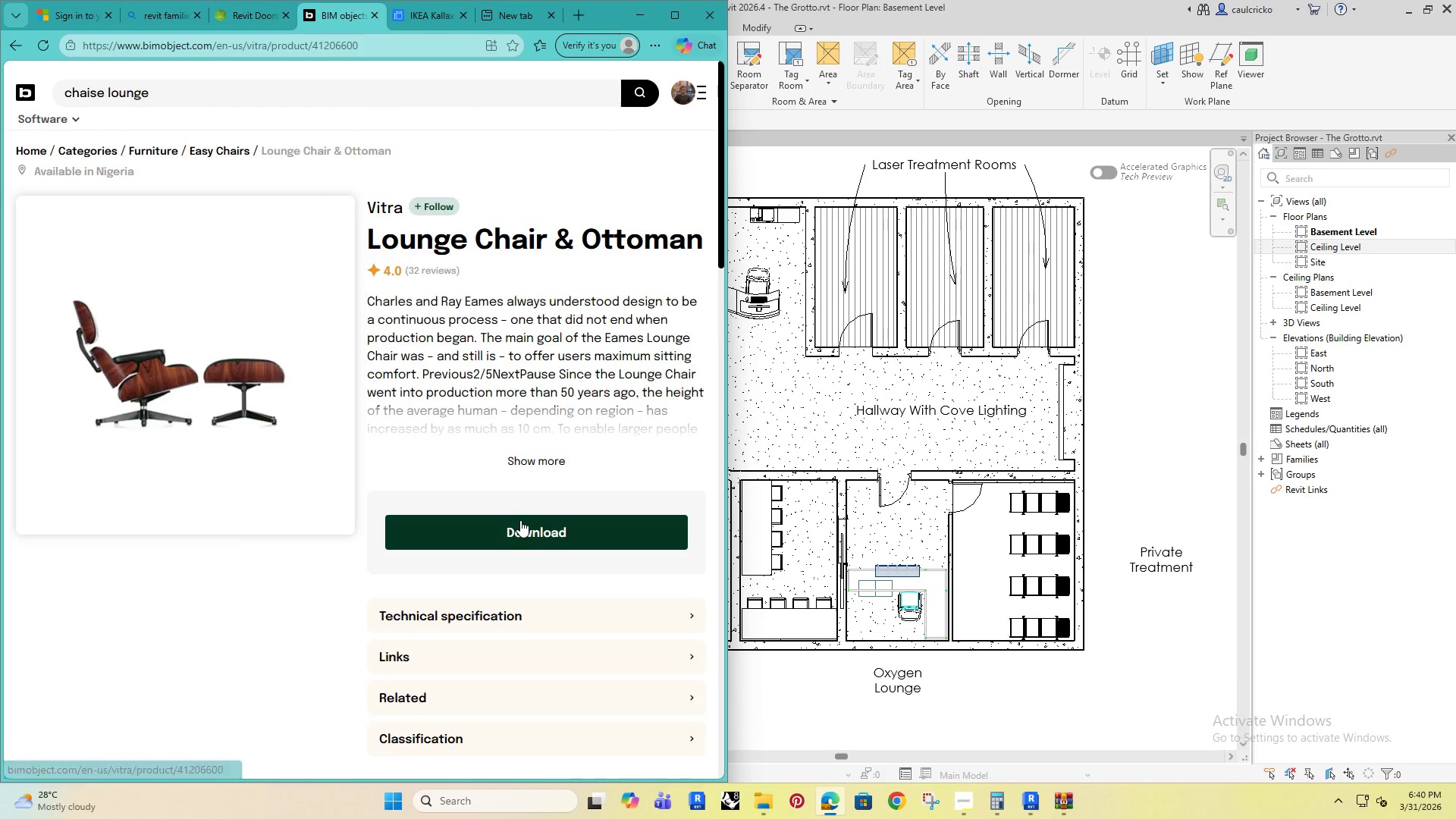 
scroll: coordinate [524, 454], scroll_direction: up, amount: 19.0
 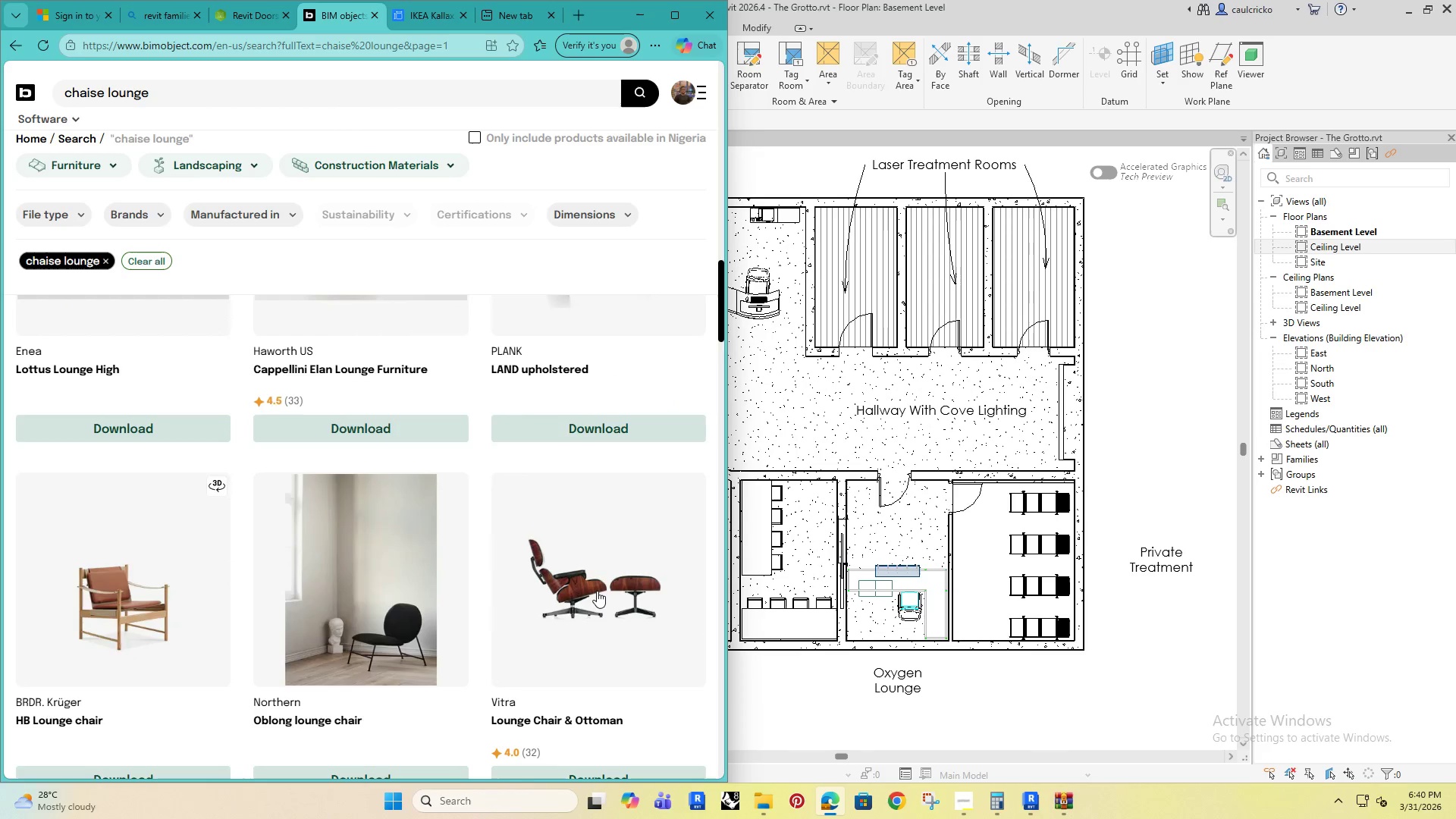 
left_click([513, 529])
 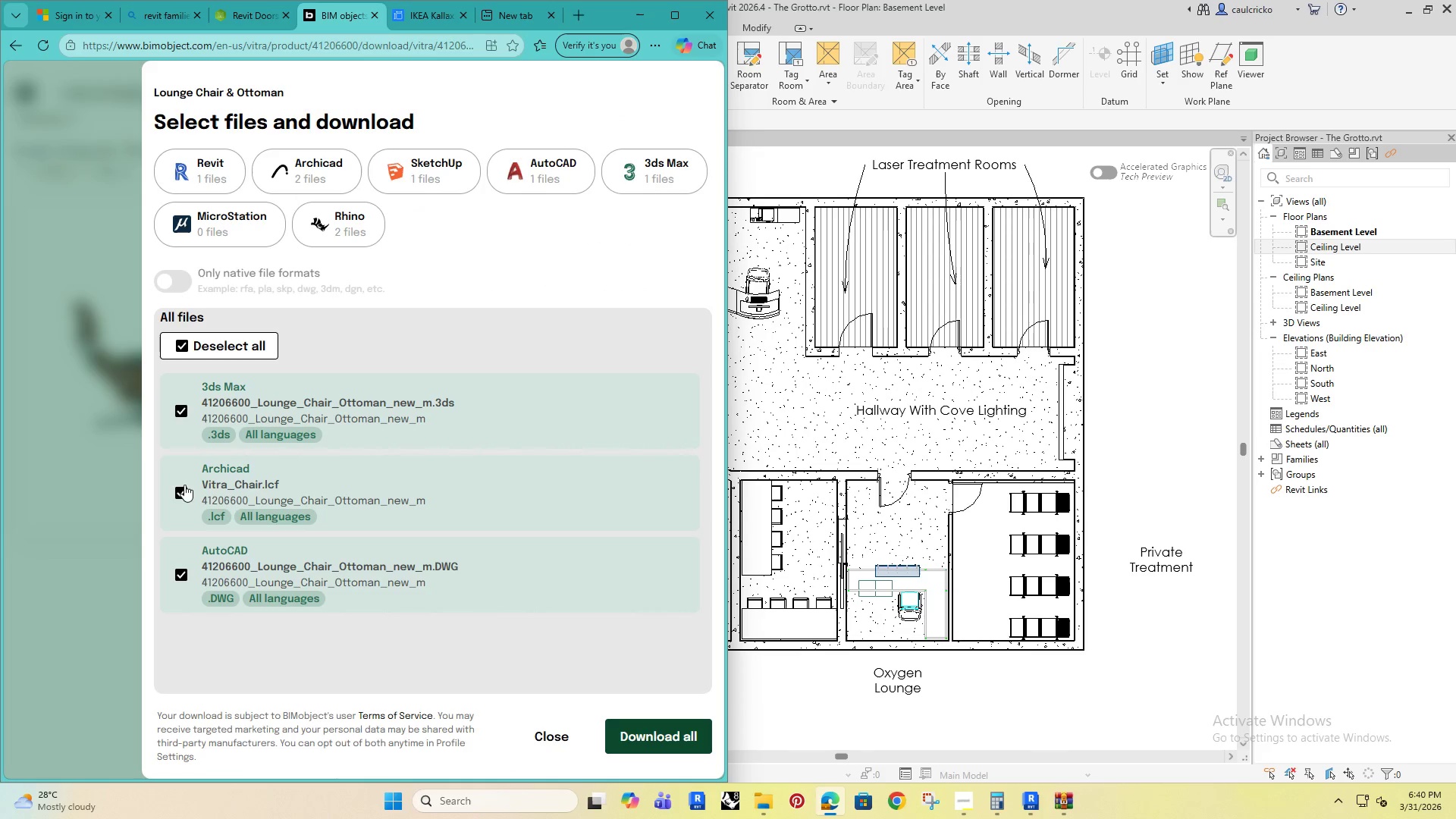 
left_click([182, 491])
 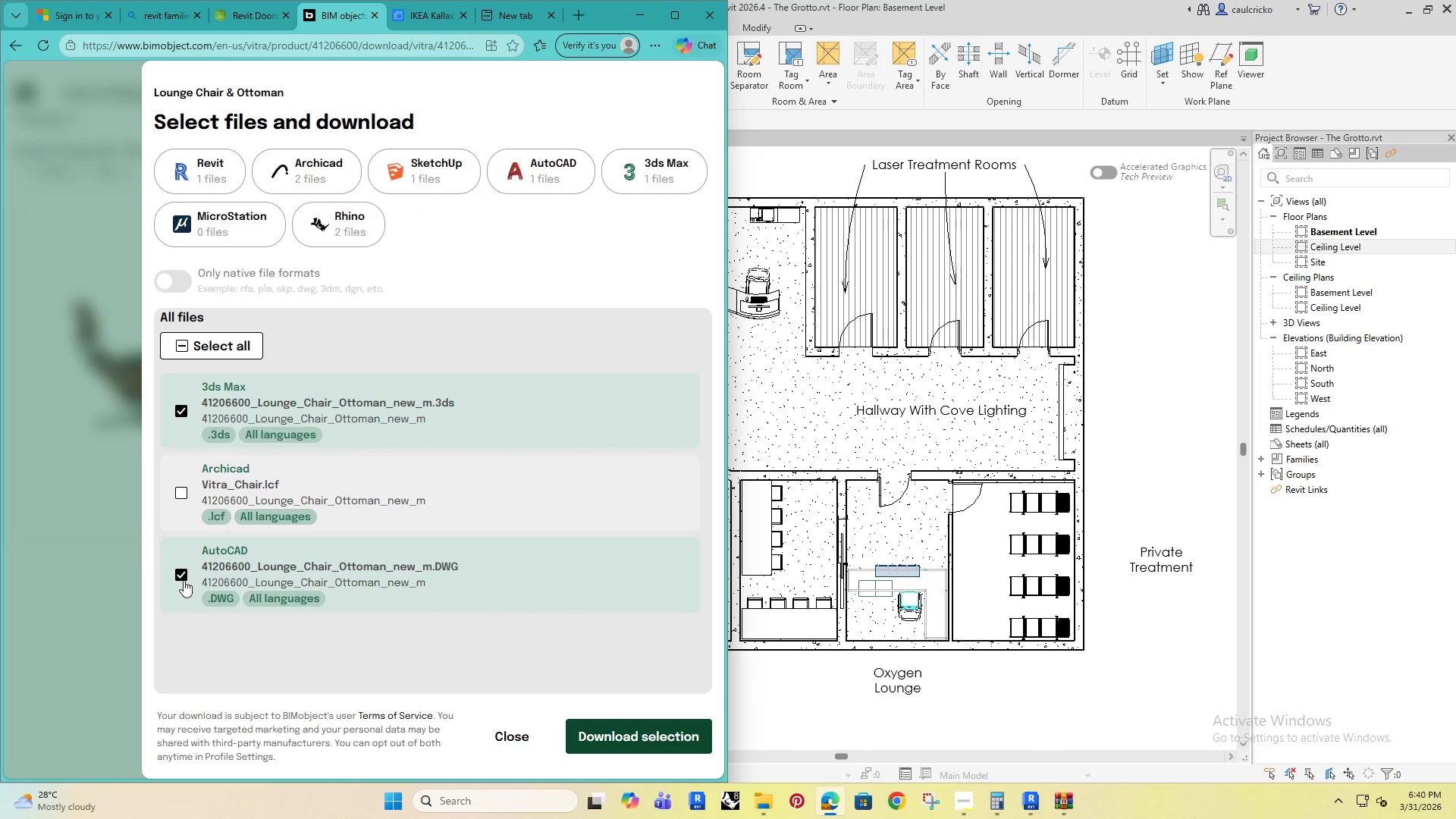 
left_click_drag(start_coordinate=[184, 580], to_coordinate=[184, 576])
 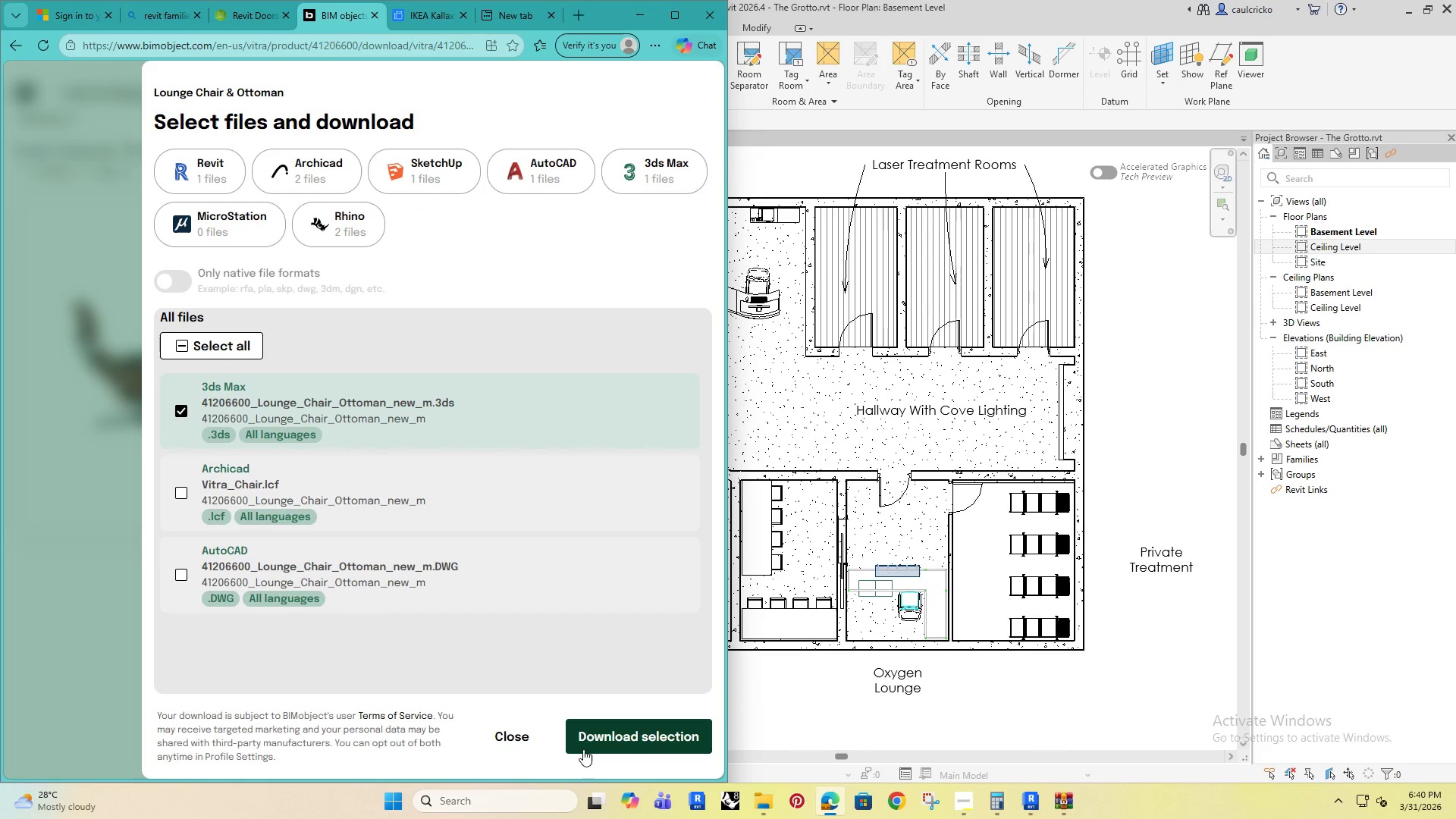 
left_click([593, 743])
 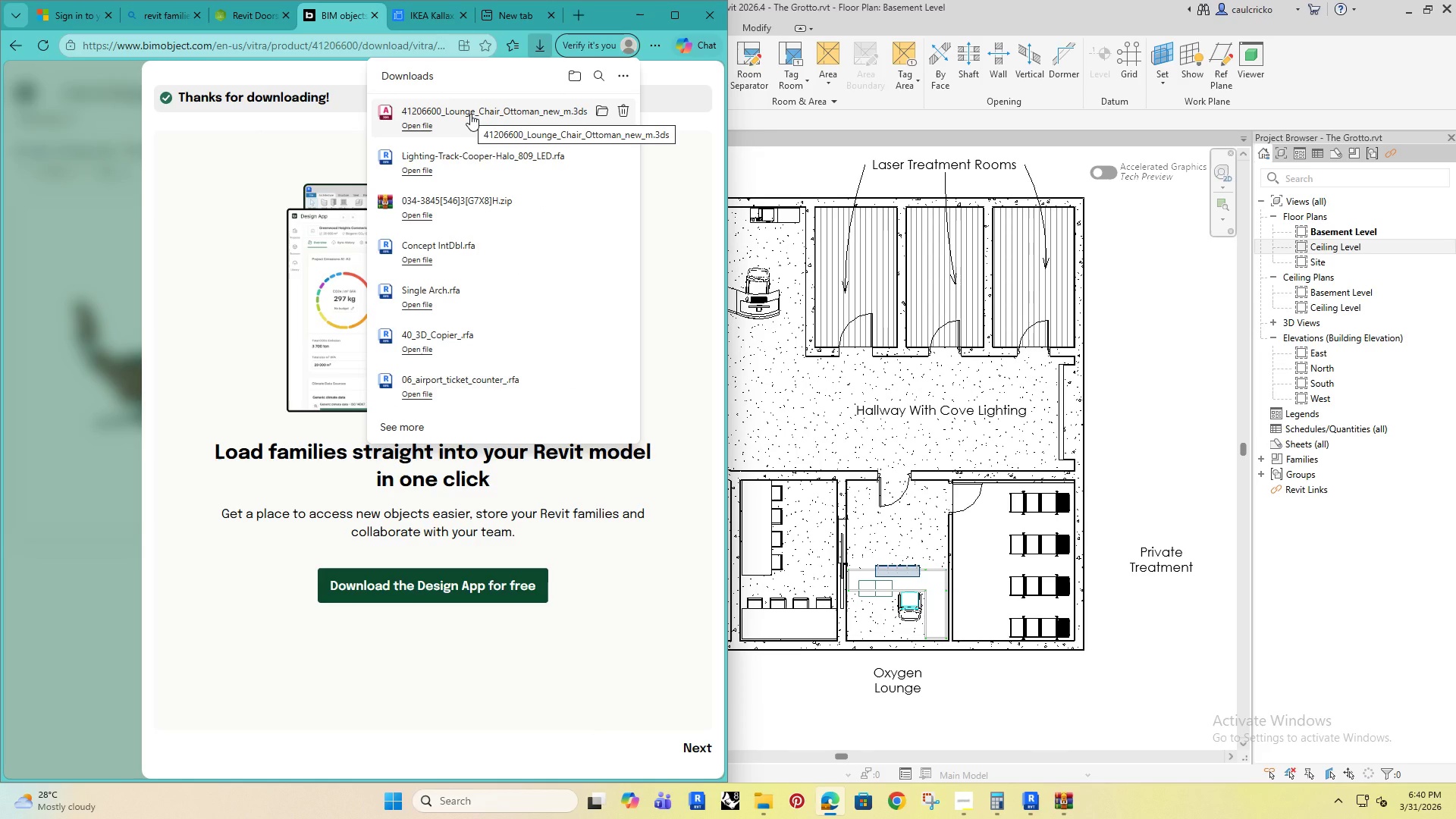 
wait(5.62)
 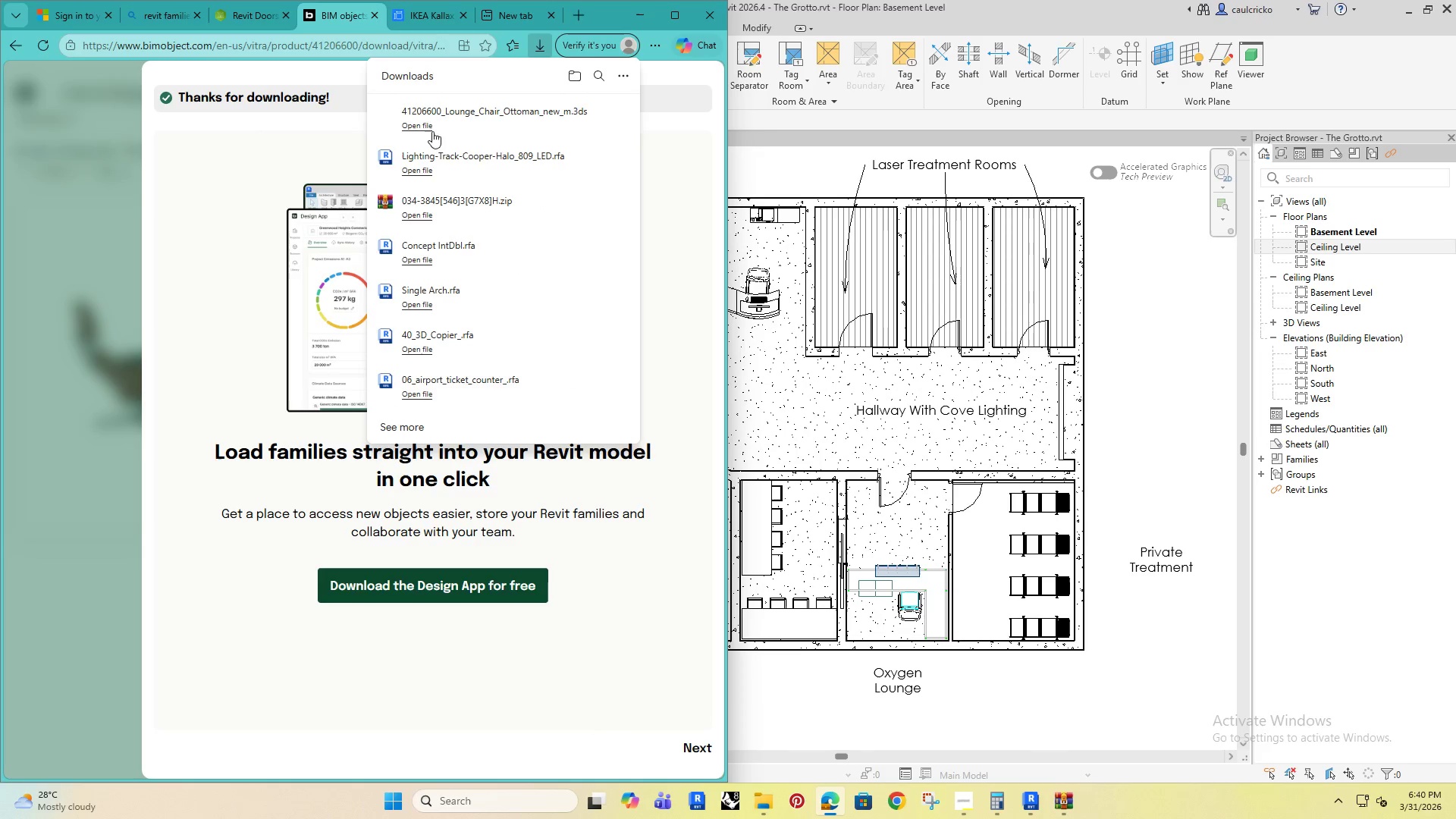 
left_click([87, 169])
 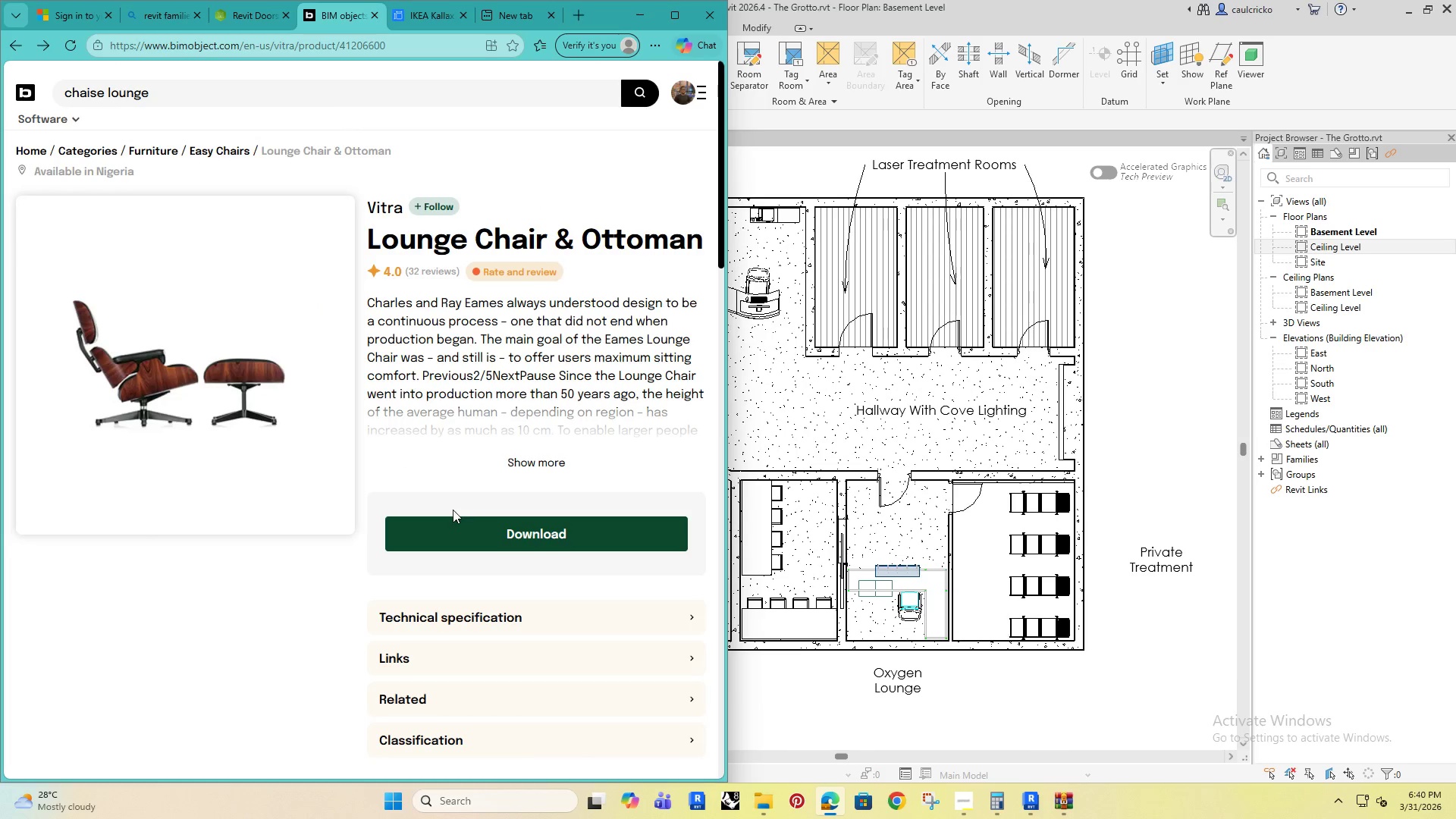 
double_click([458, 526])
 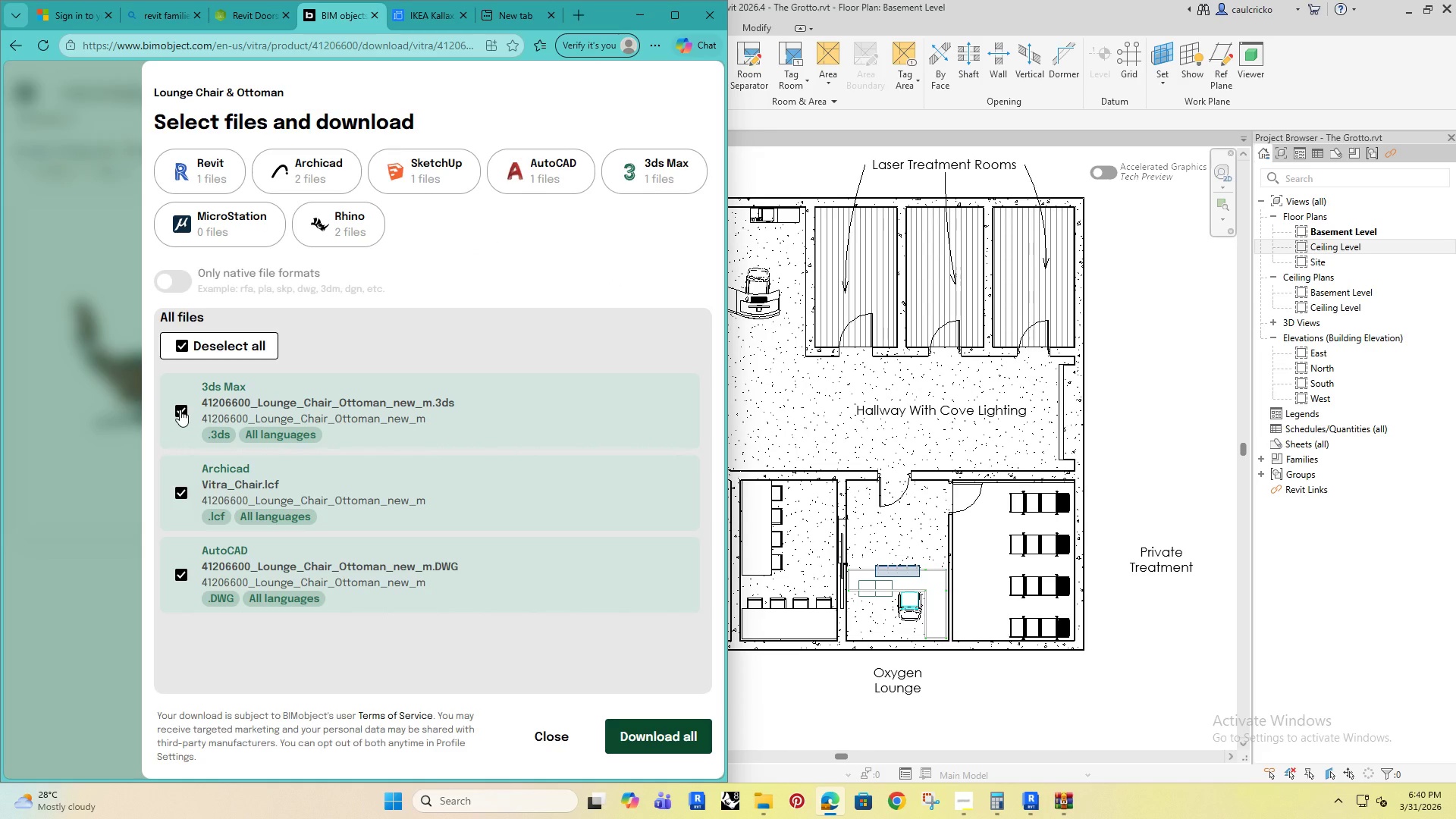 
left_click([192, 177])
 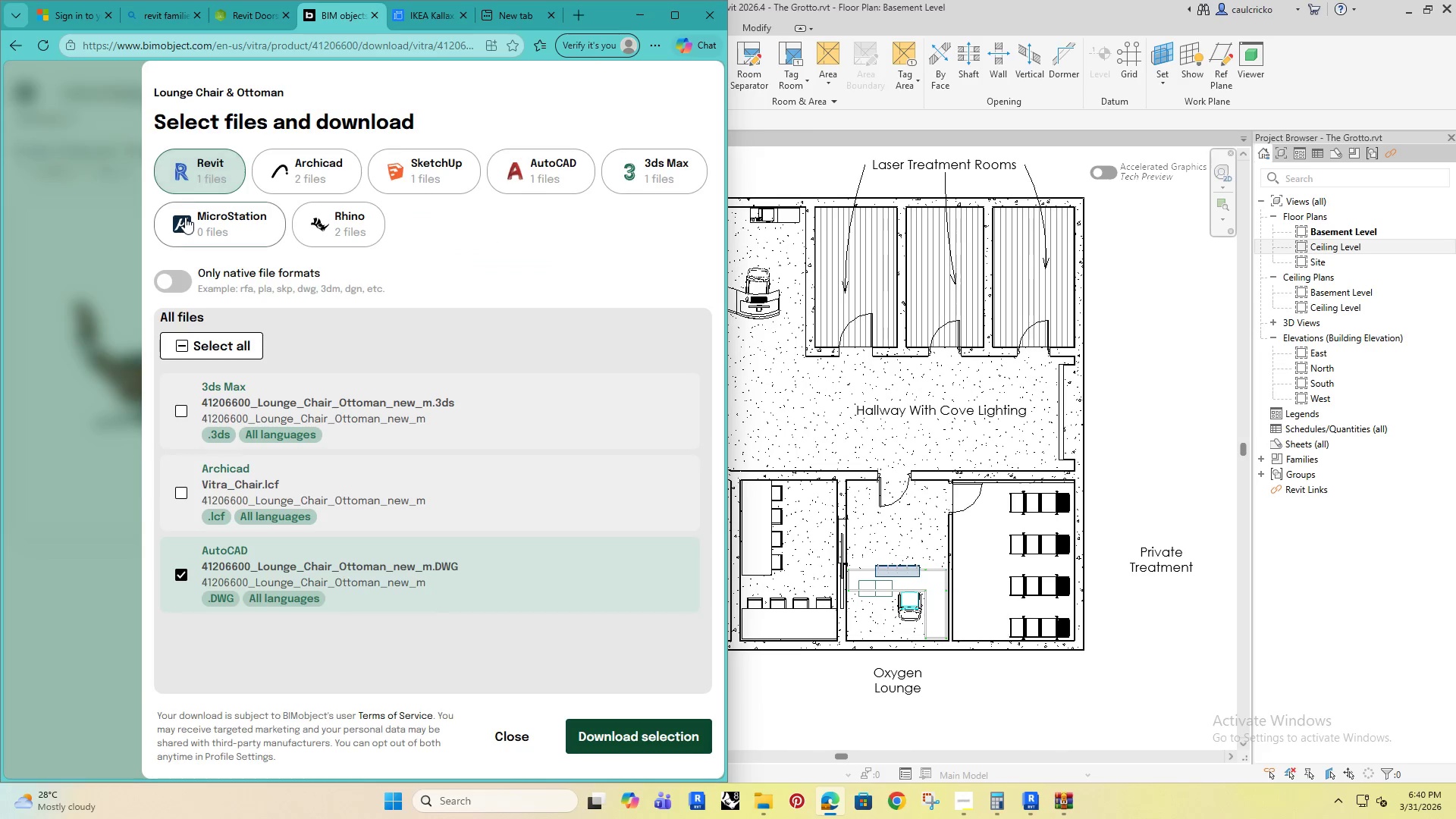 
left_click([196, 168])
 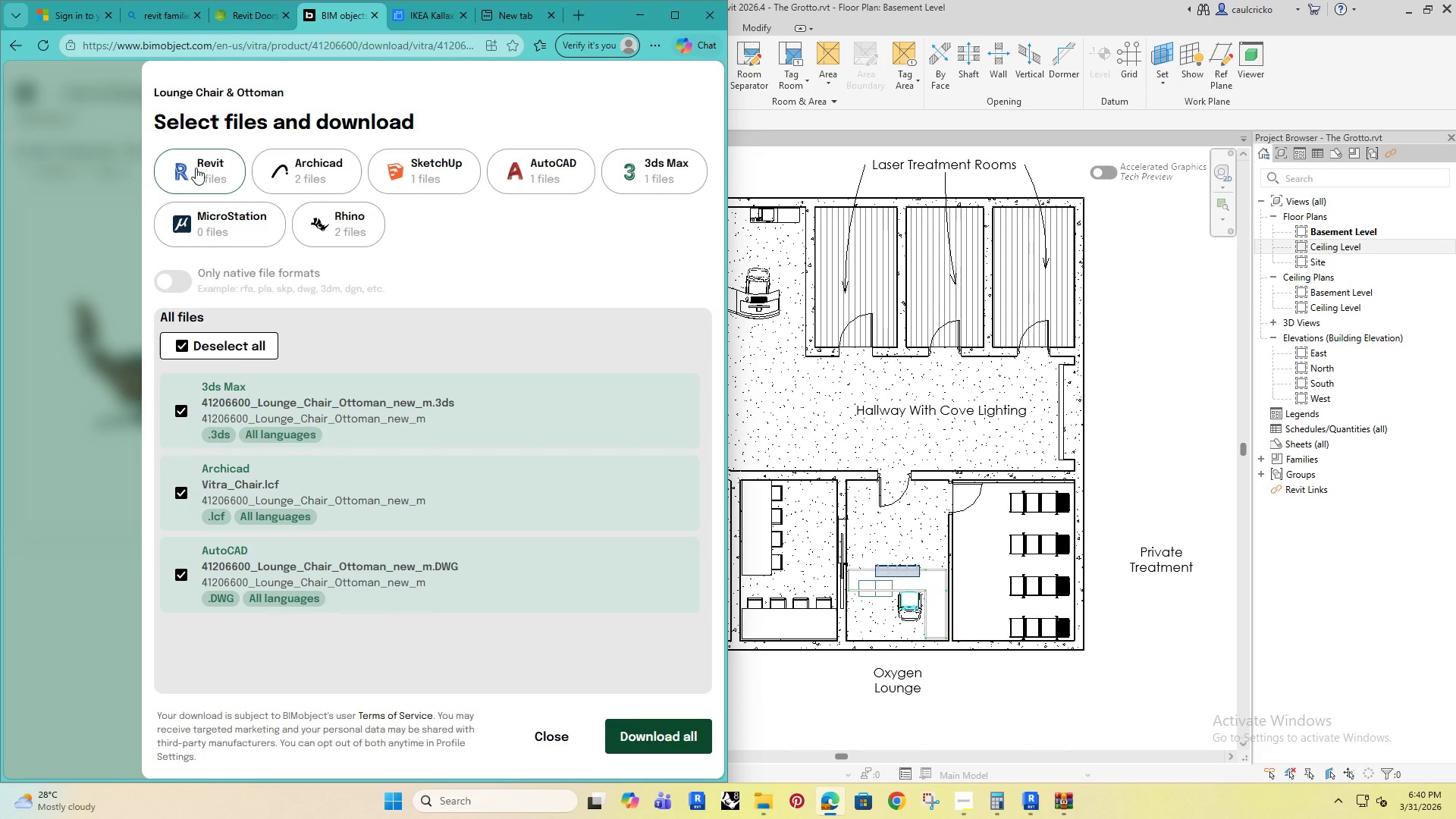 
left_click([196, 168])
 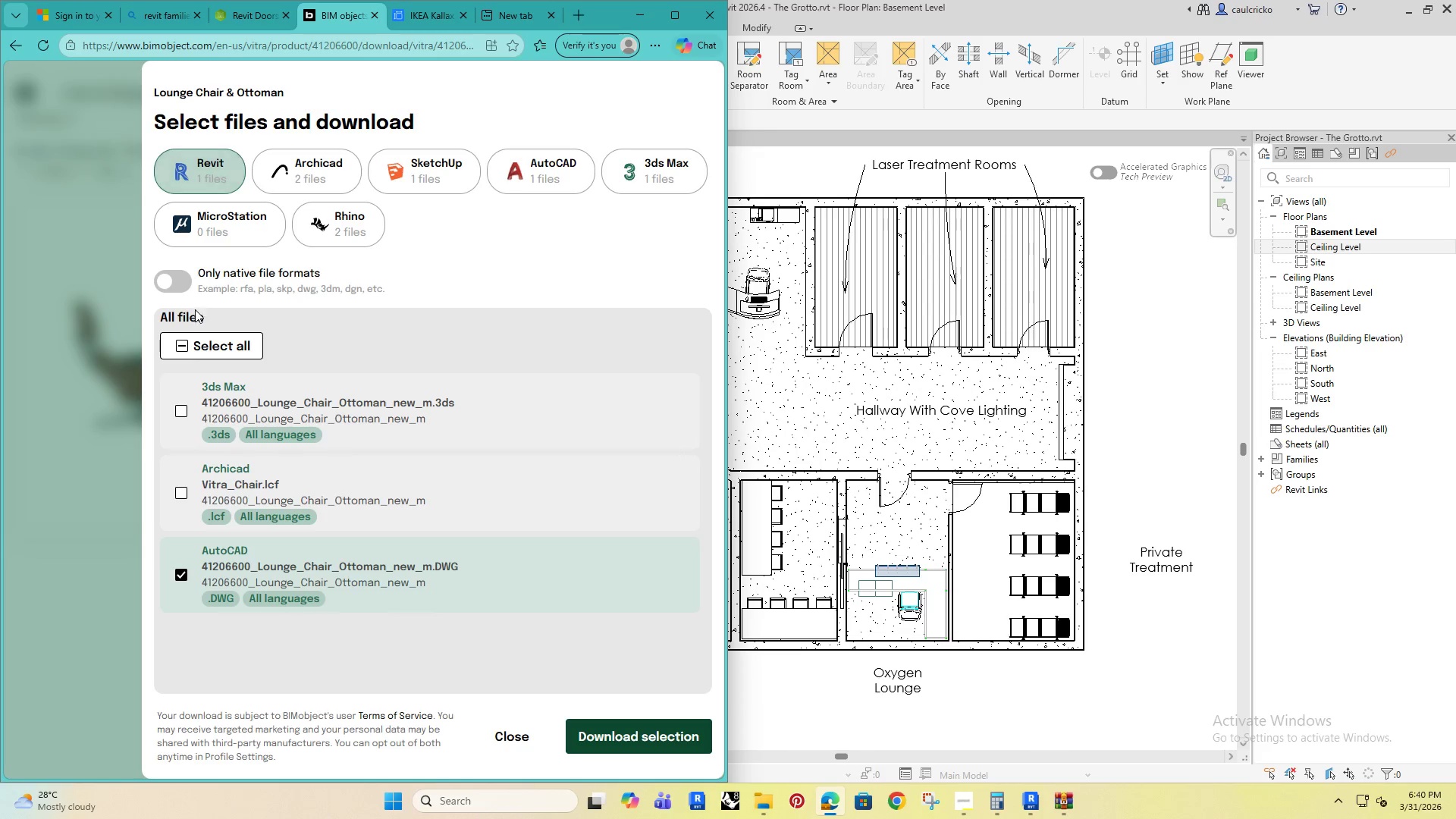 
left_click([175, 341])
 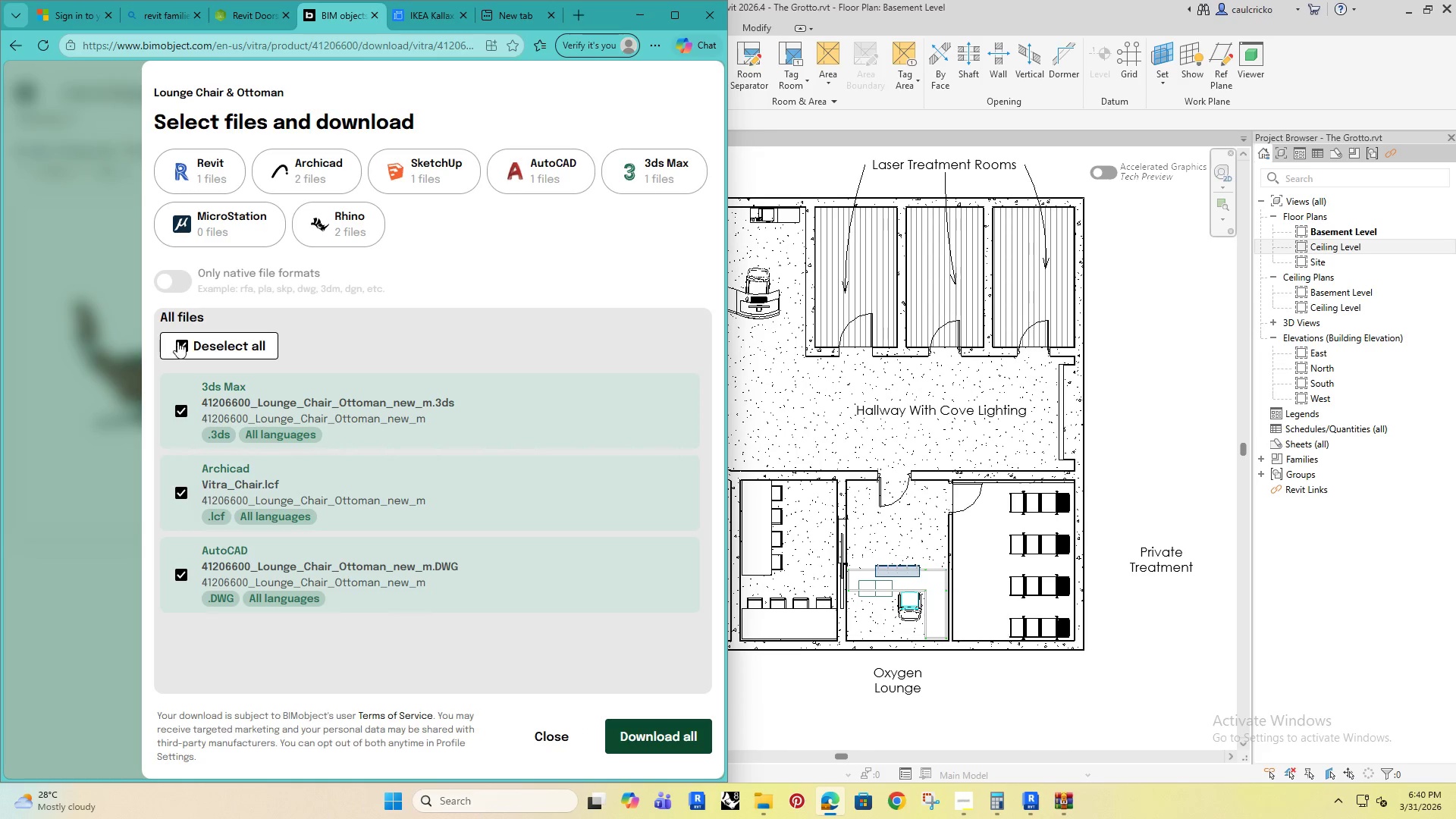 
left_click([182, 342])
 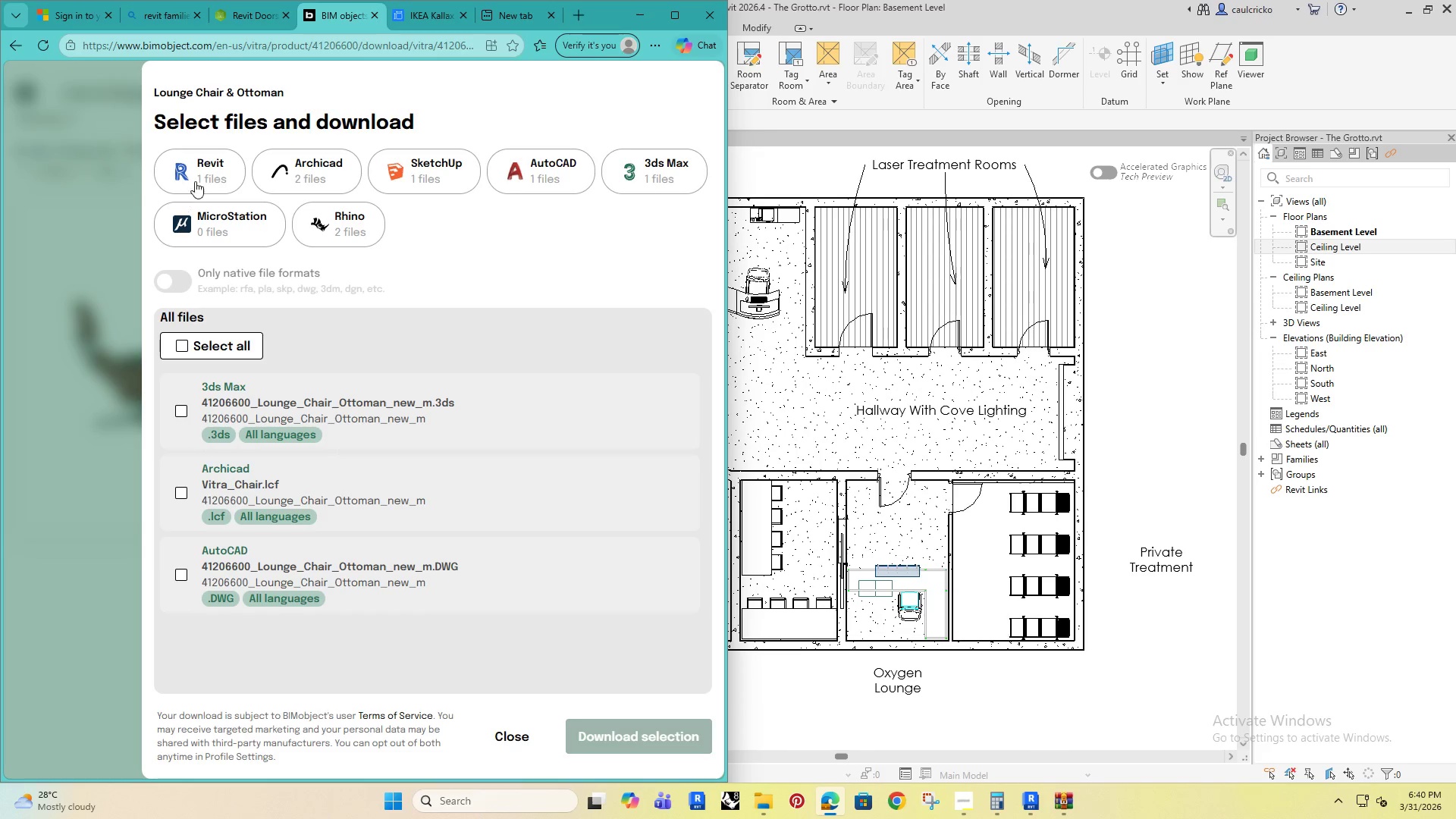 
left_click([200, 162])
 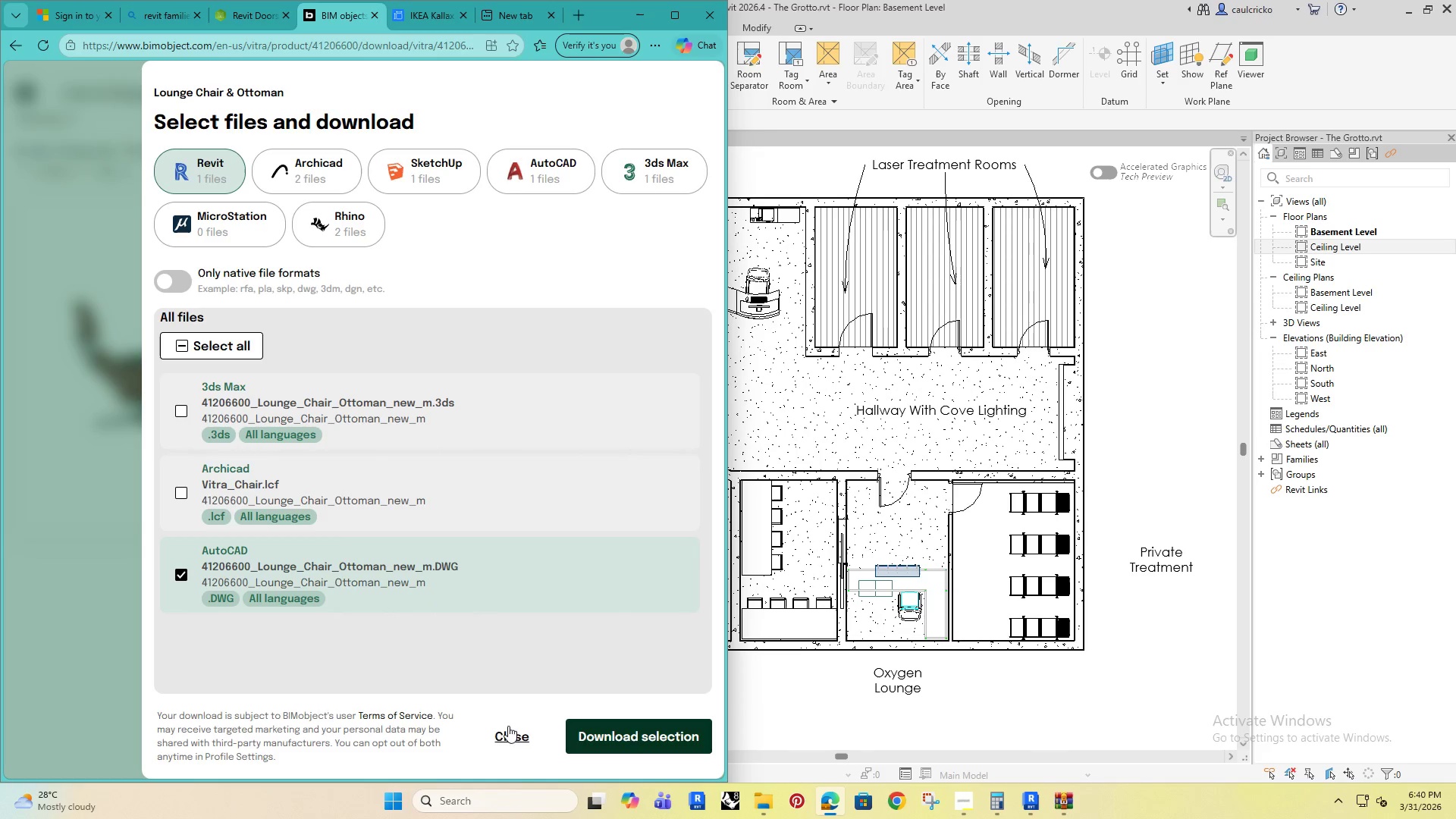 
left_click([767, 809])
 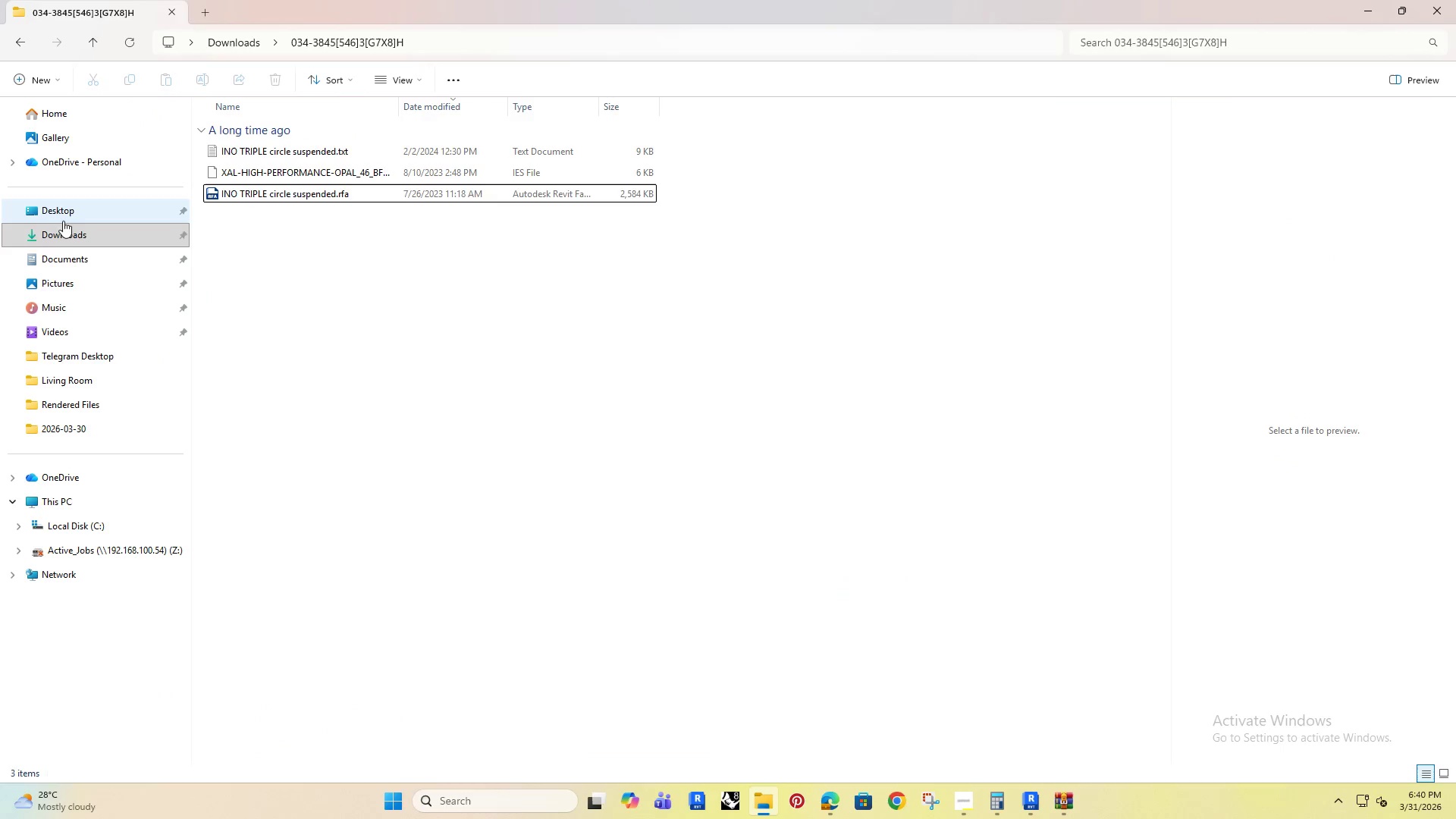 
left_click([64, 215])
 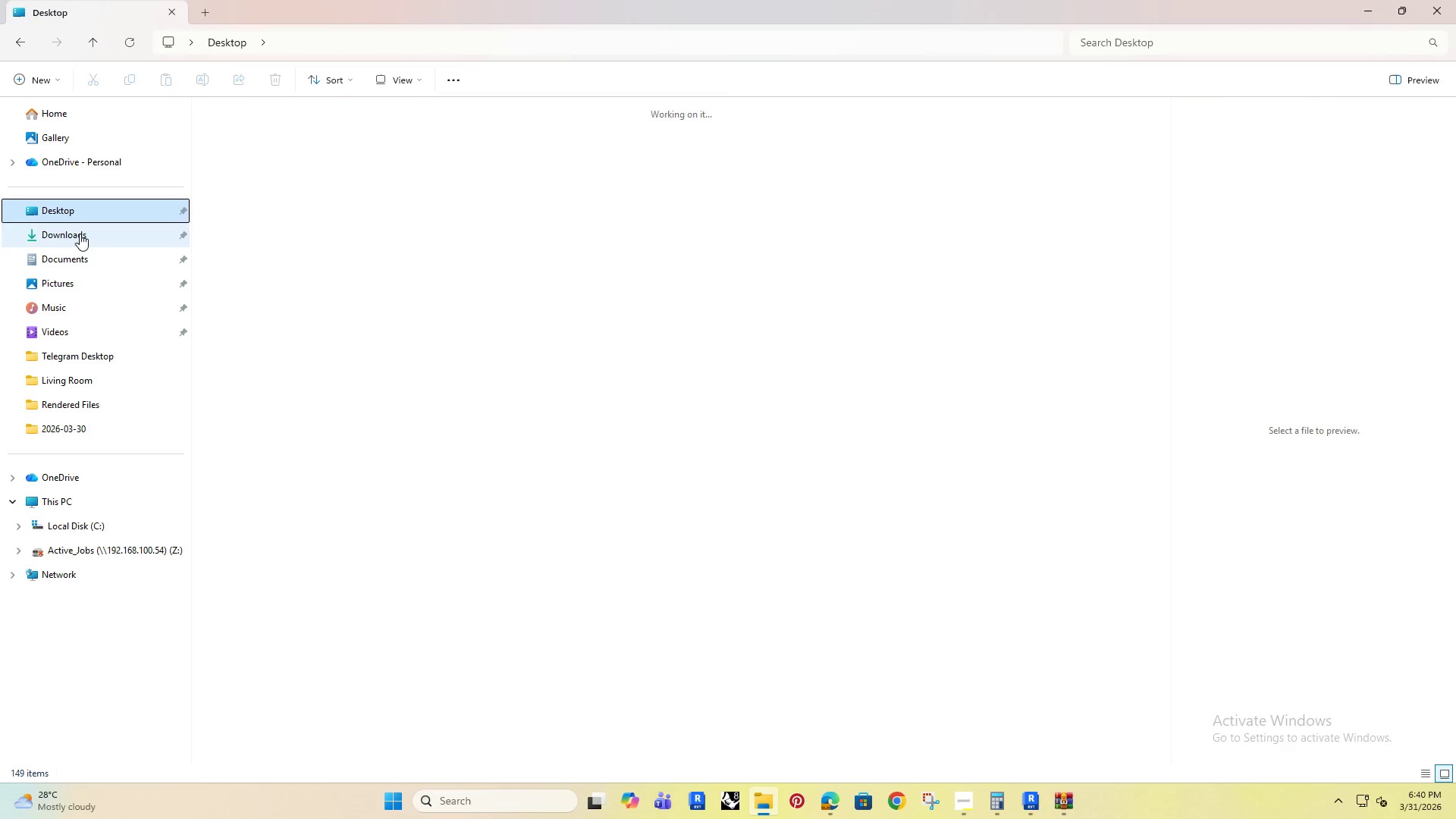 
left_click([80, 234])
 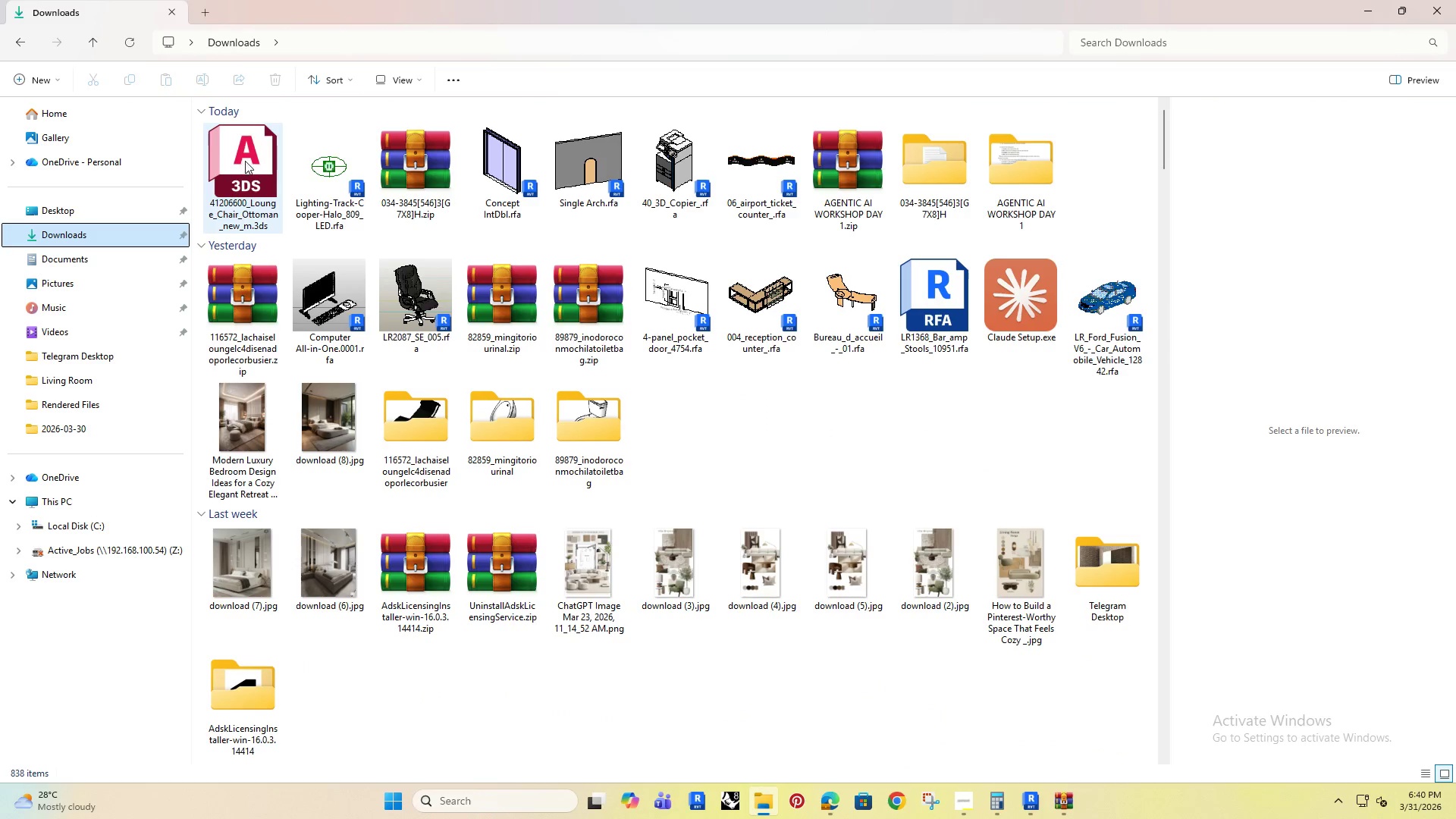 
left_click([245, 161])
 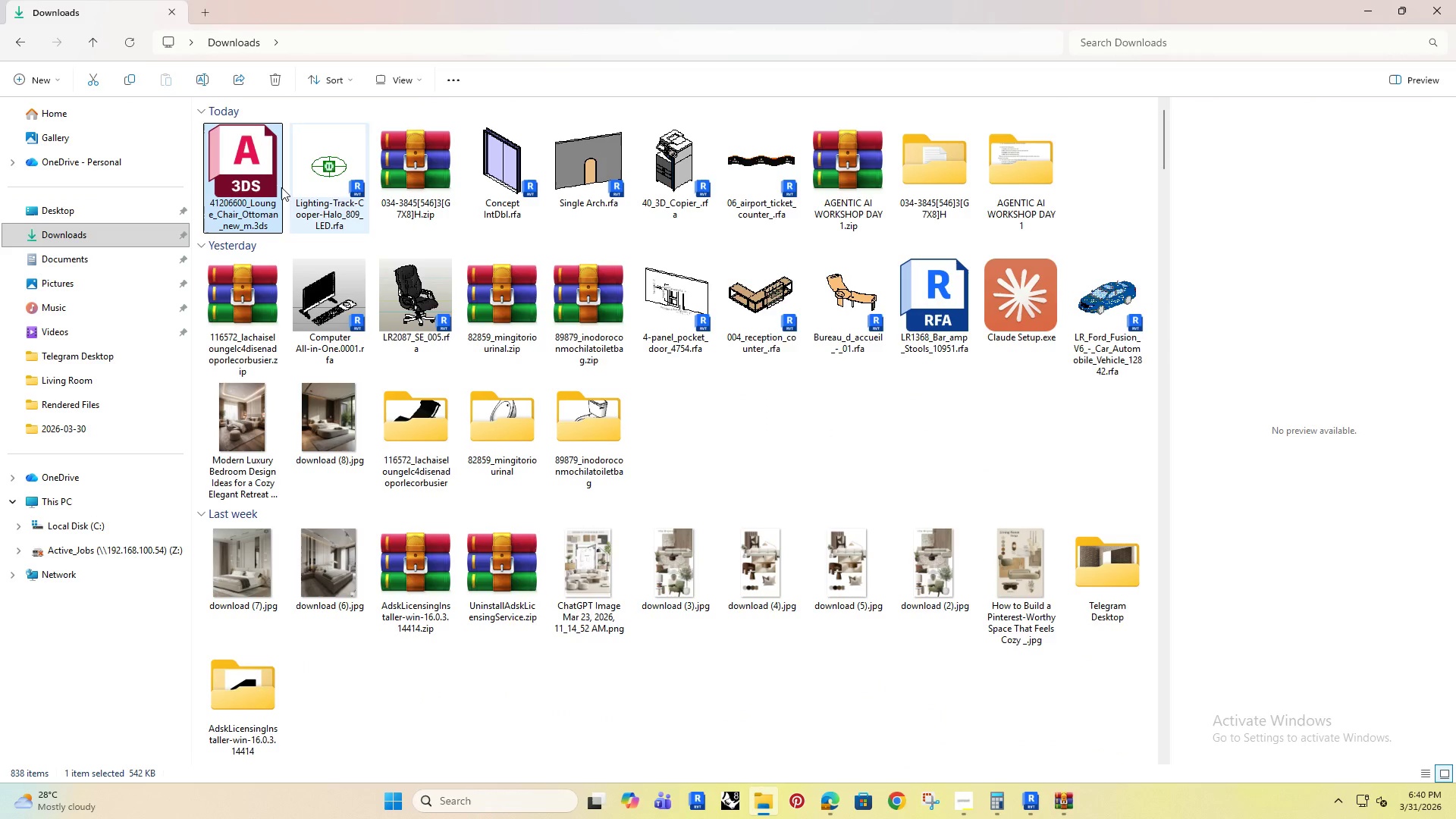 
left_click_drag(start_coordinate=[238, 183], to_coordinate=[607, 366])
 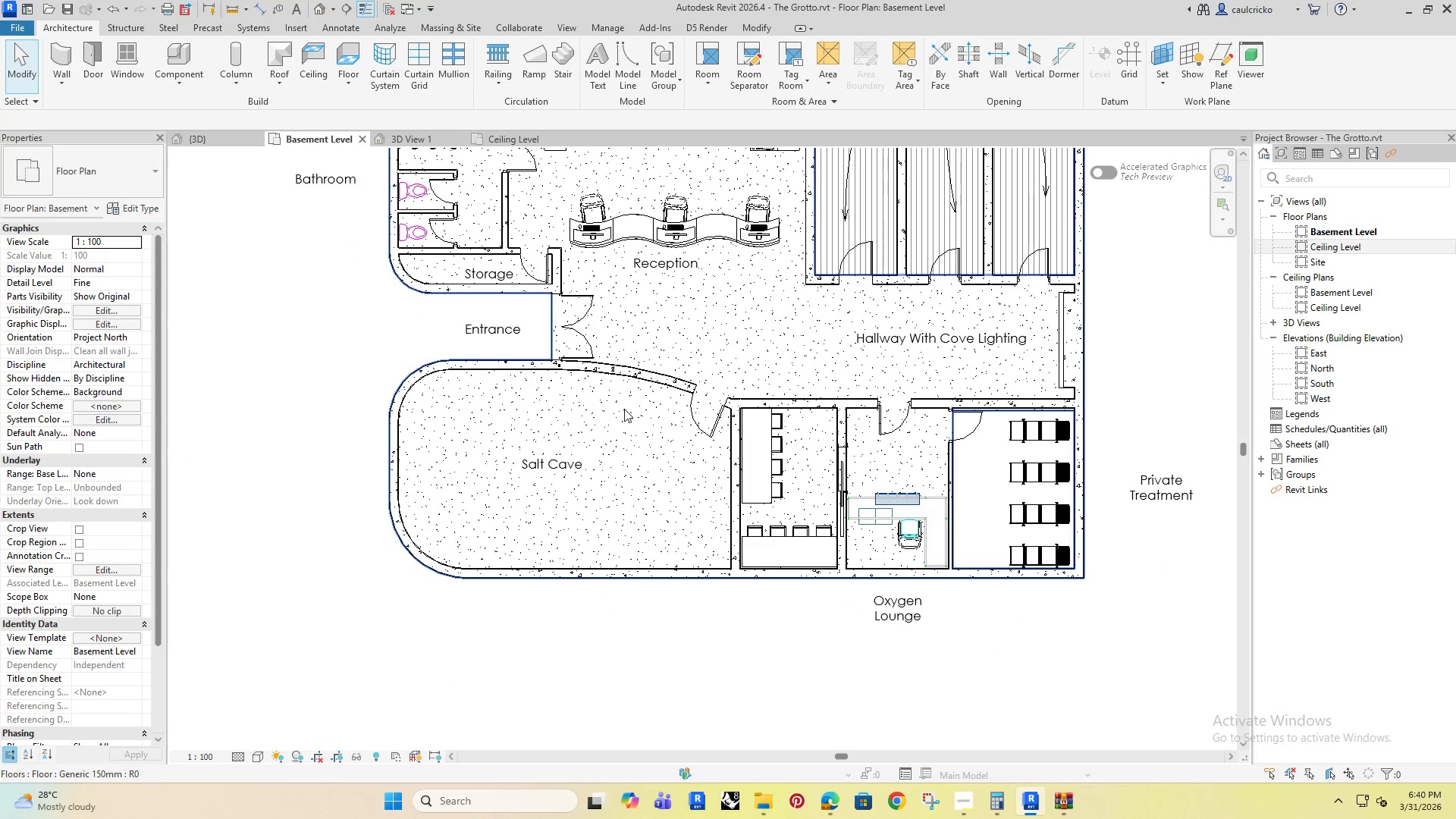 
scroll: coordinate [571, 397], scroll_direction: down, amount: 1.0
 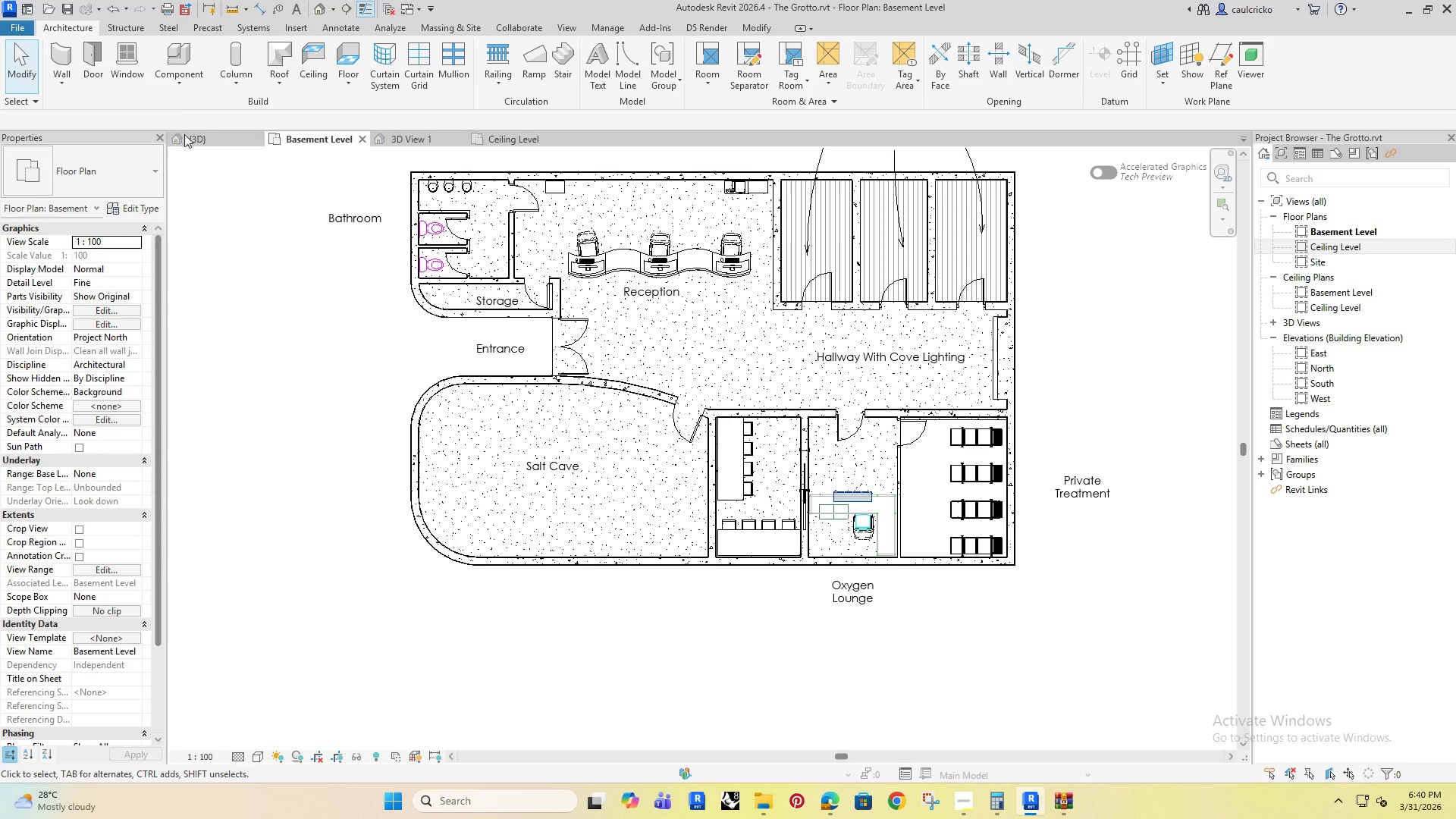 
left_click([199, 140])
 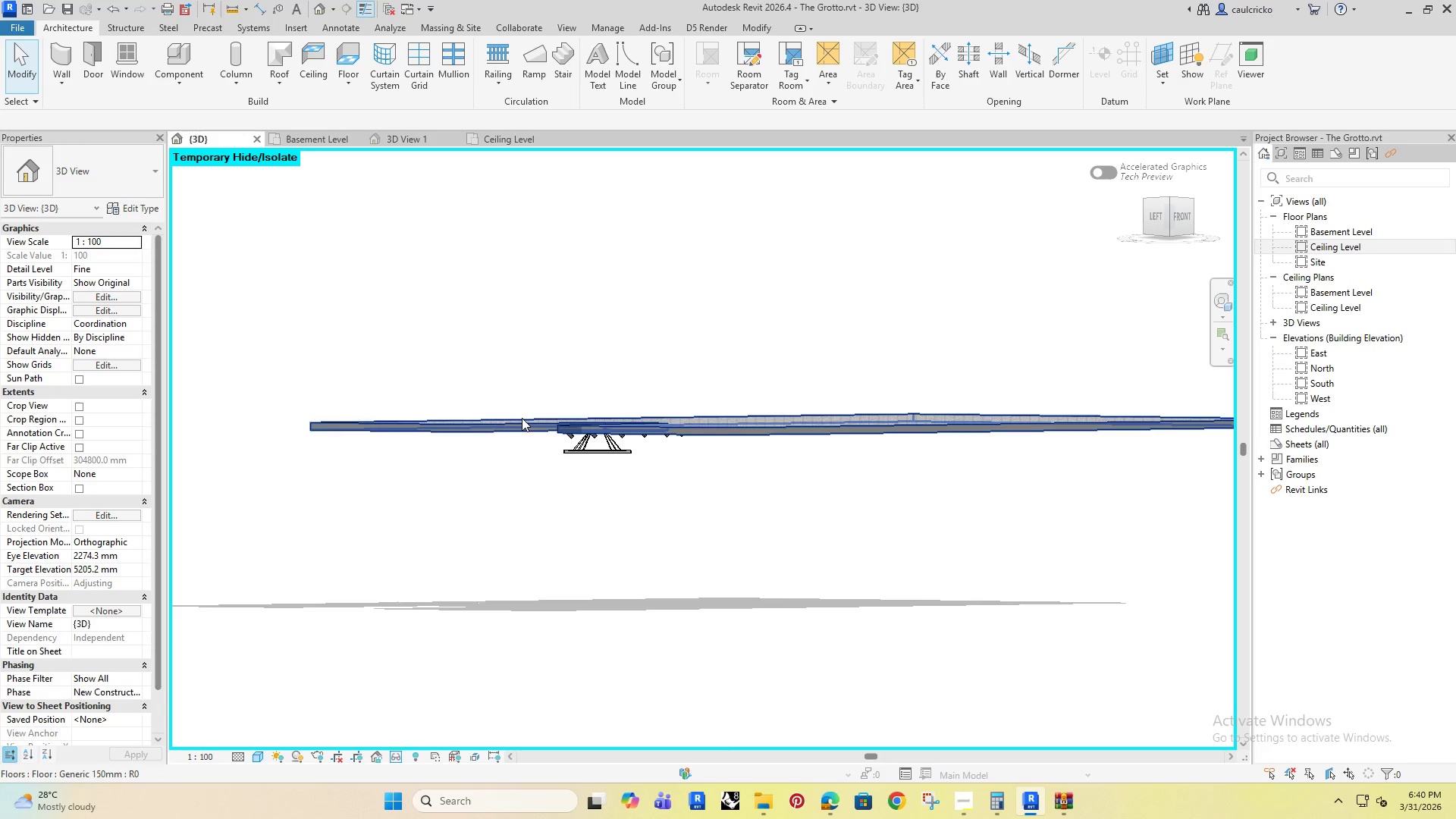 
hold_key(key=ShiftRight, duration=0.86)
 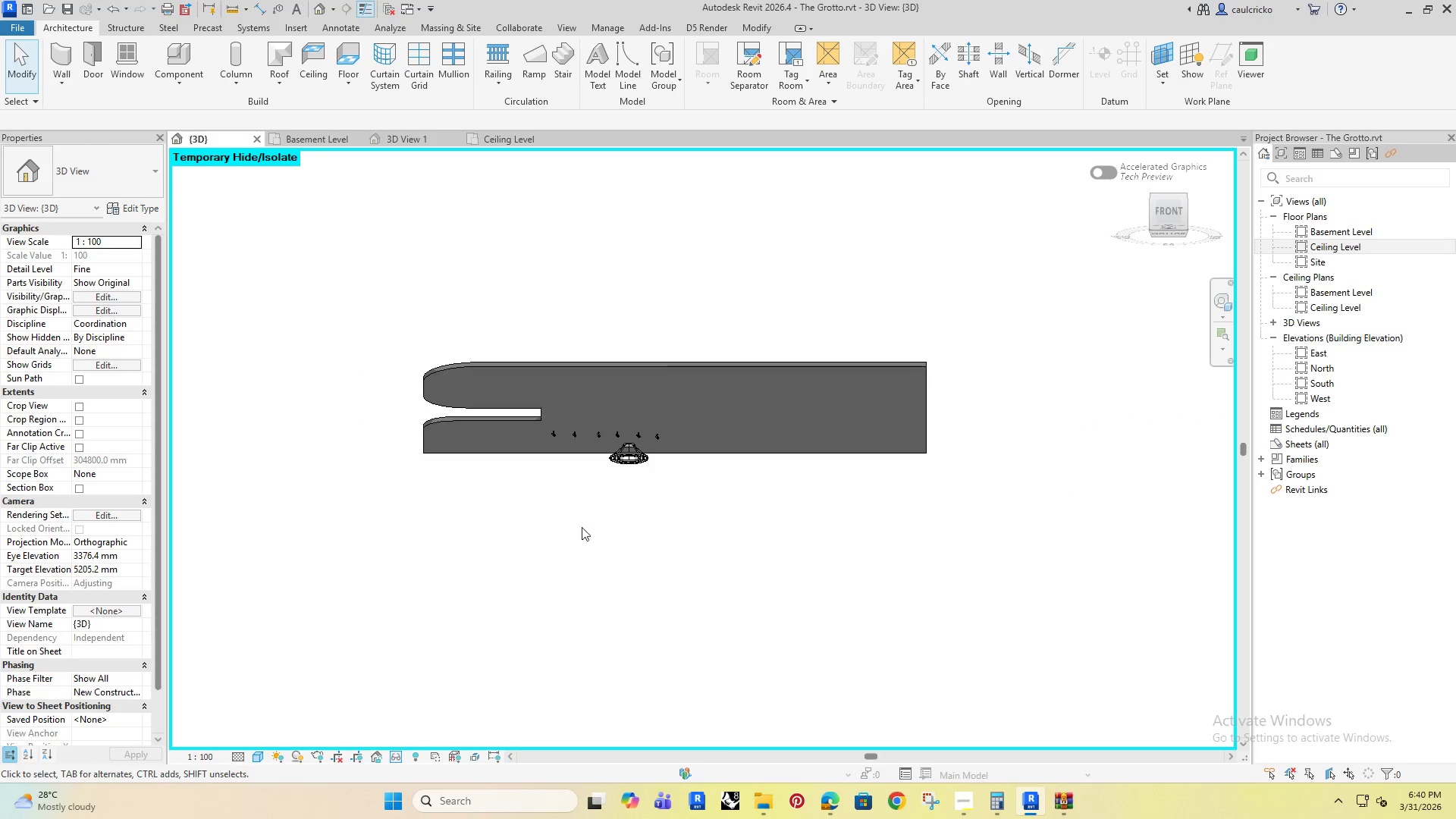 
scroll: coordinate [516, 418], scroll_direction: down, amount: 4.0
 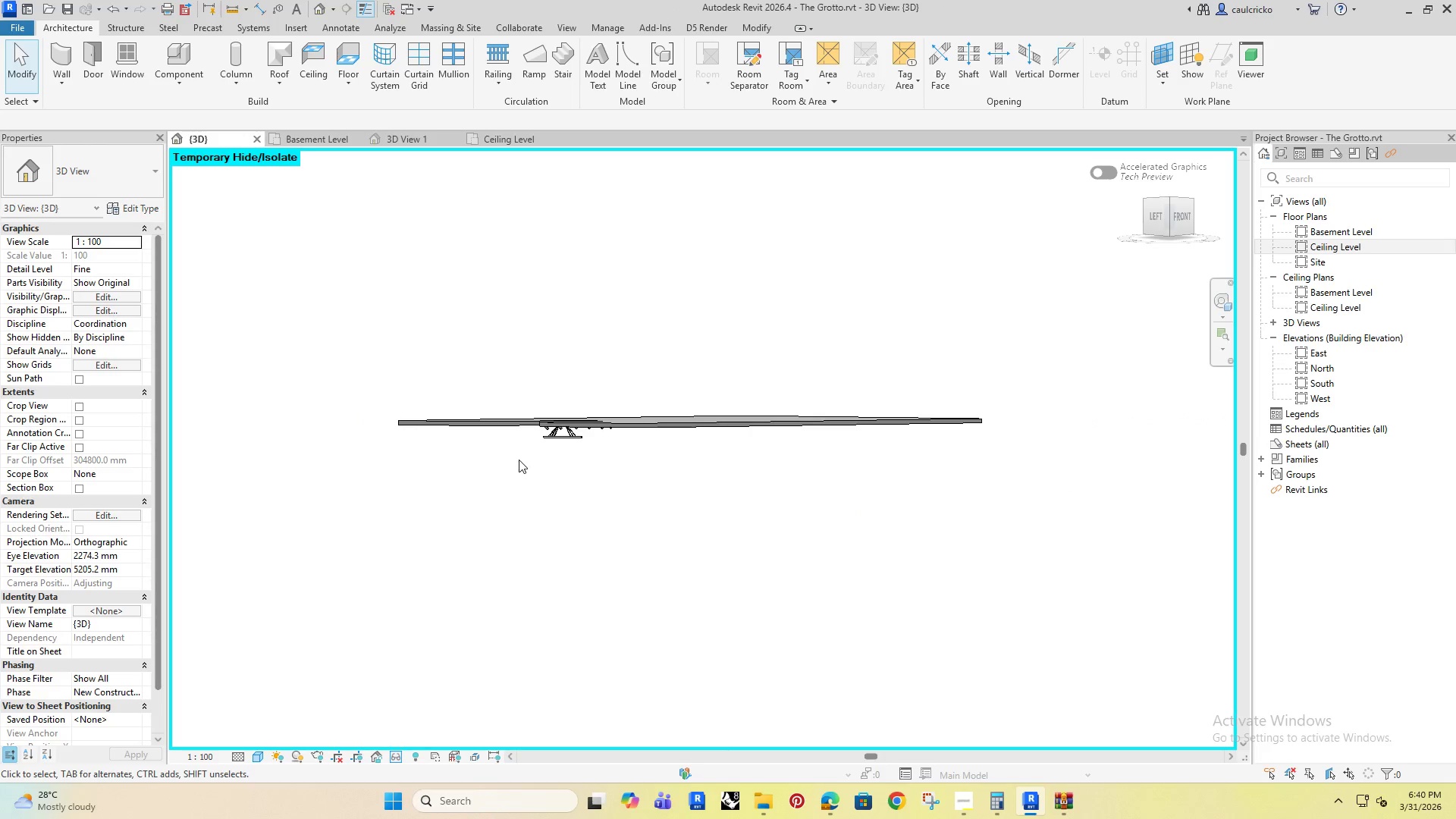 
hold_key(key=ShiftRight, duration=1.5)
scroll: coordinate [596, 452], scroll_direction: up, amount: 8.0
 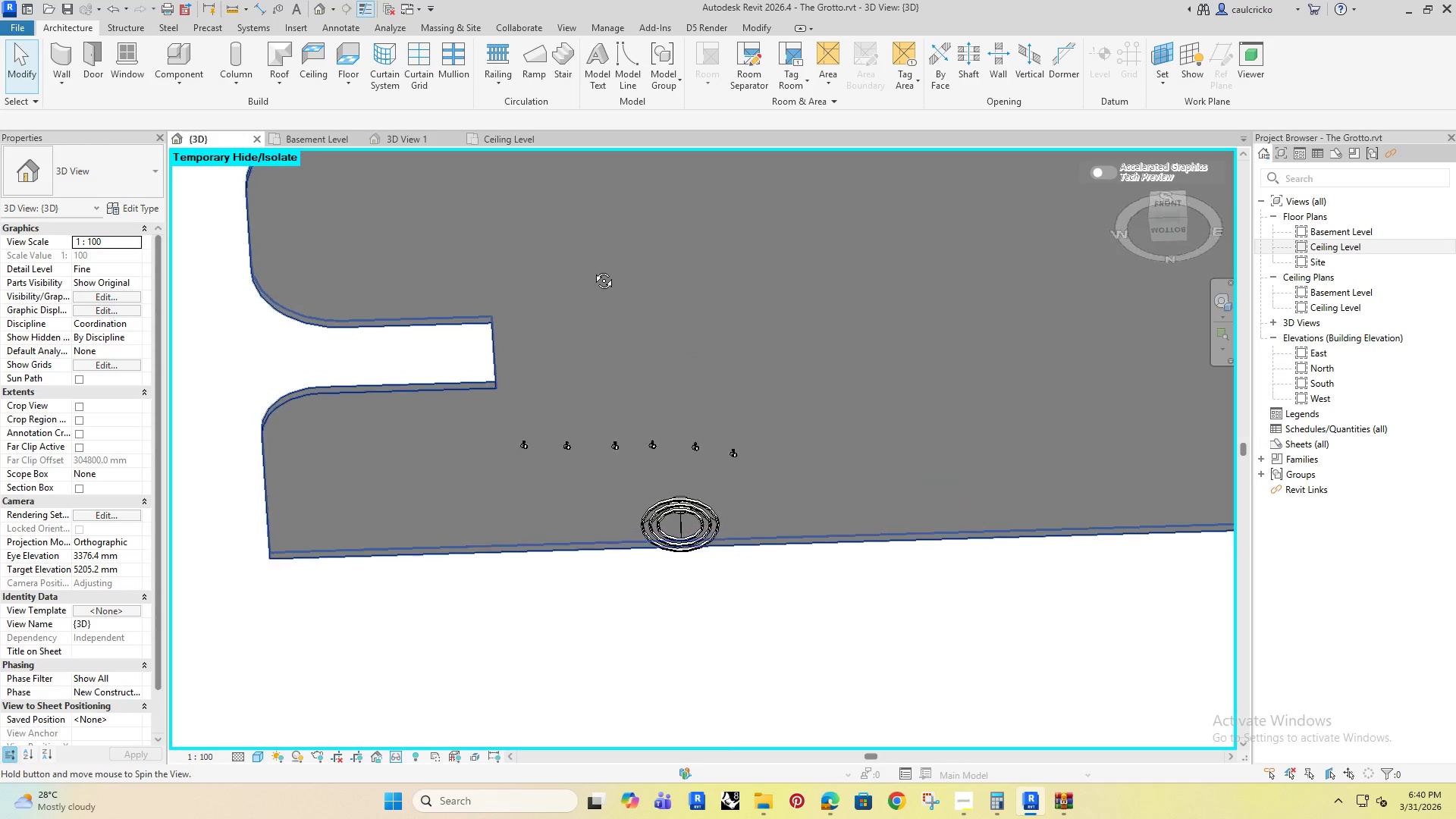 
hold_key(key=ShiftRight, duration=1.53)
 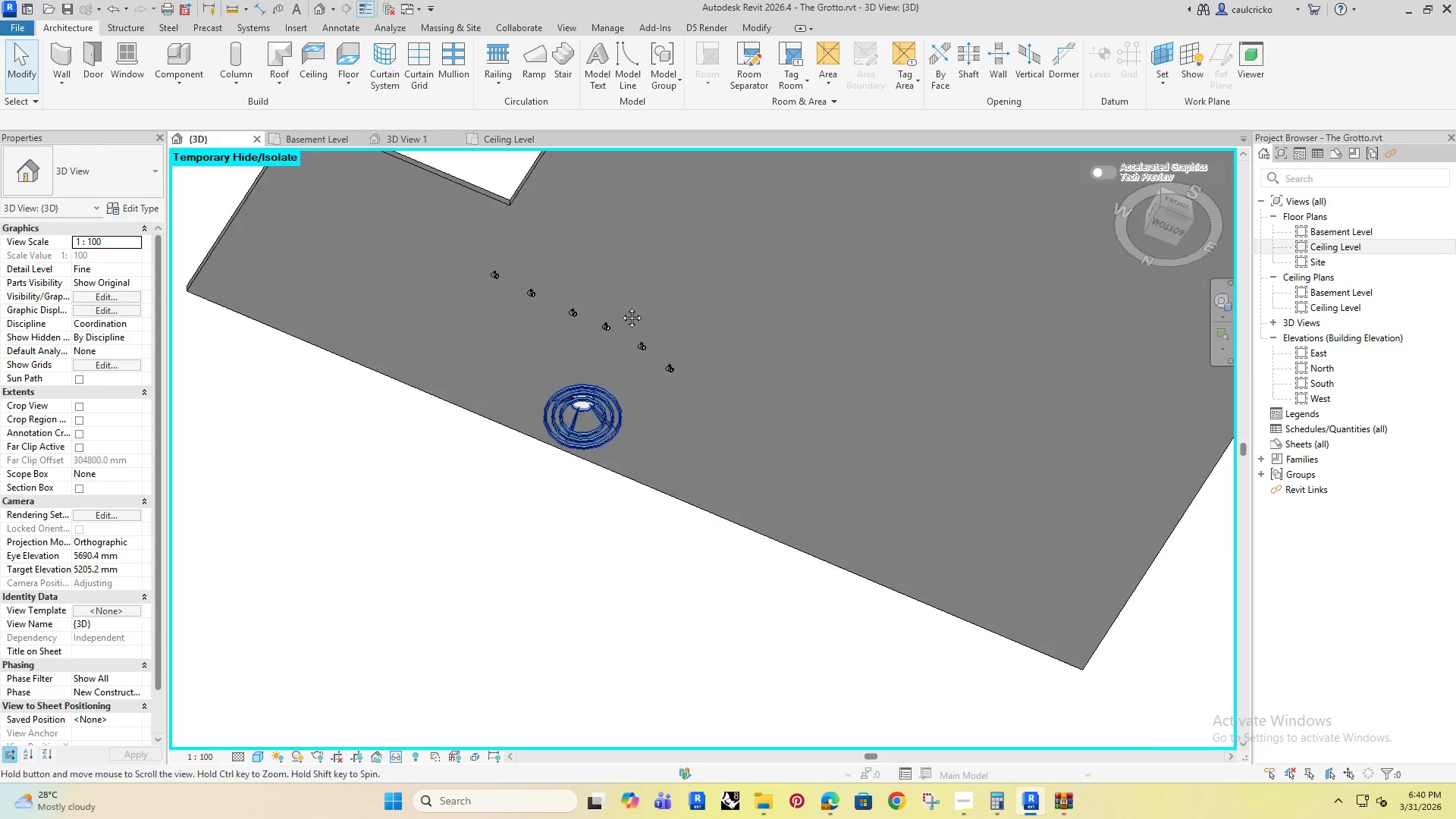 
hold_key(key=ShiftRight, duration=4.25)
 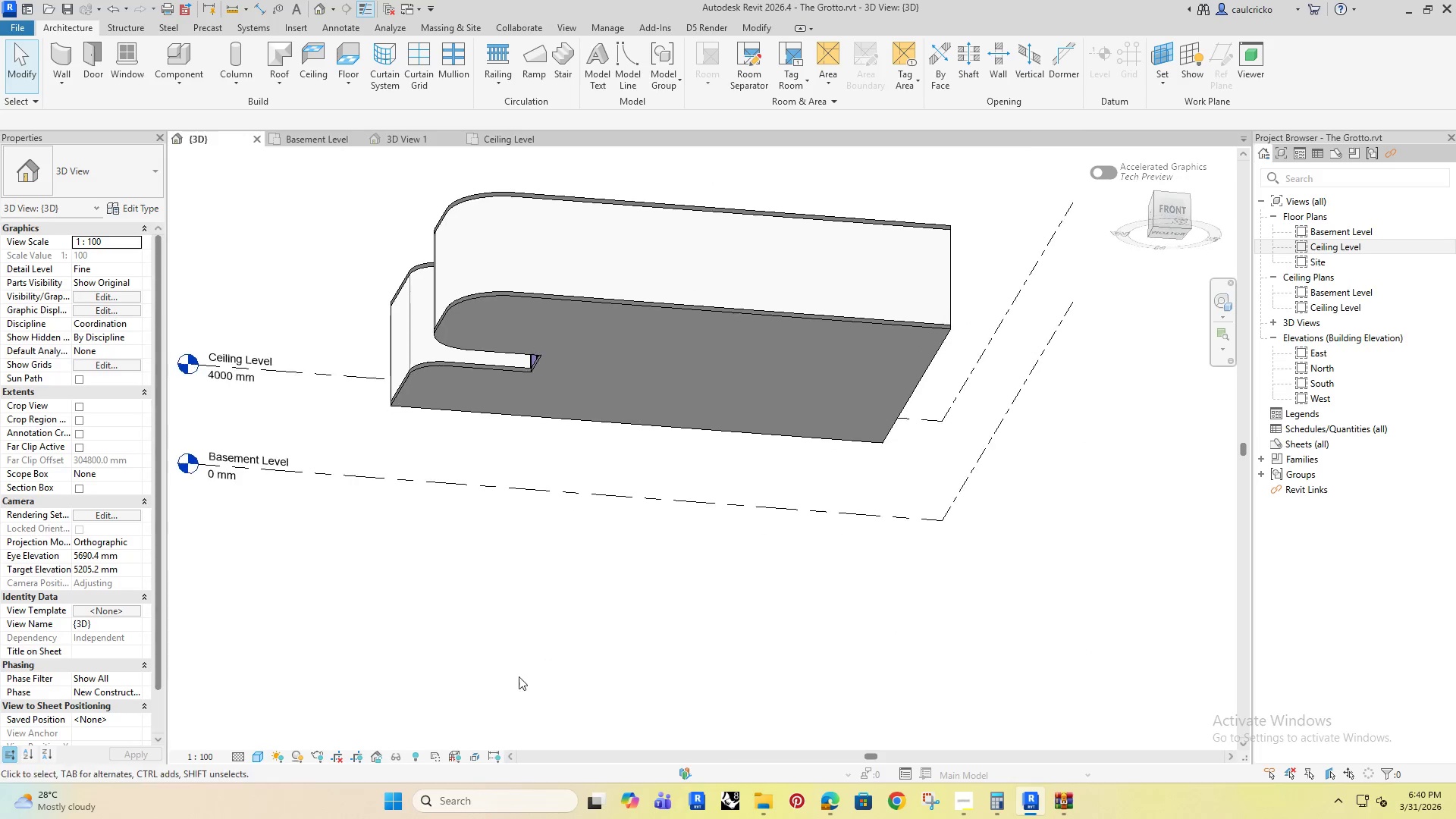 
scroll: coordinate [698, 232], scroll_direction: down, amount: 1.0
 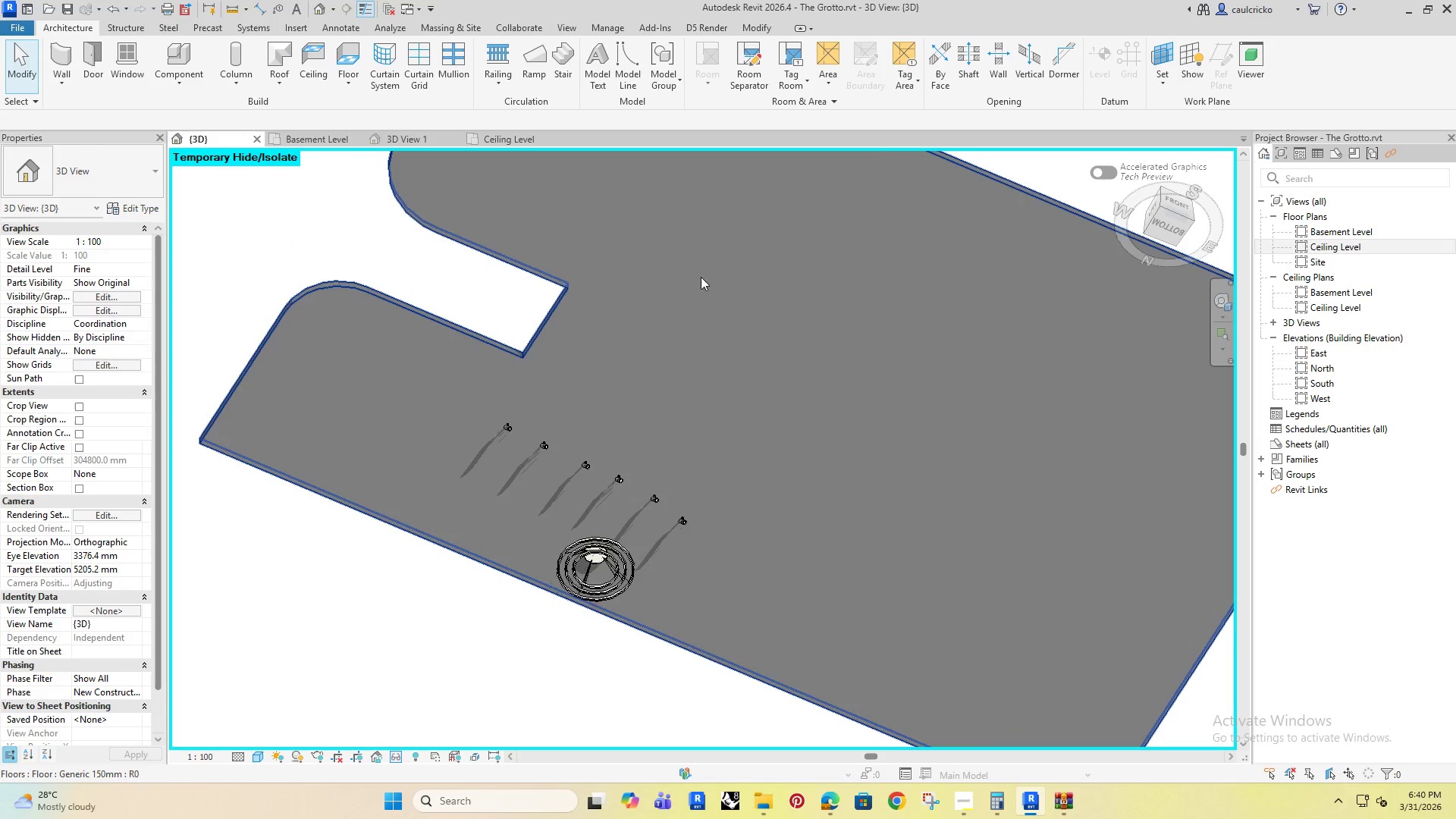 
left_click([391, 755])
 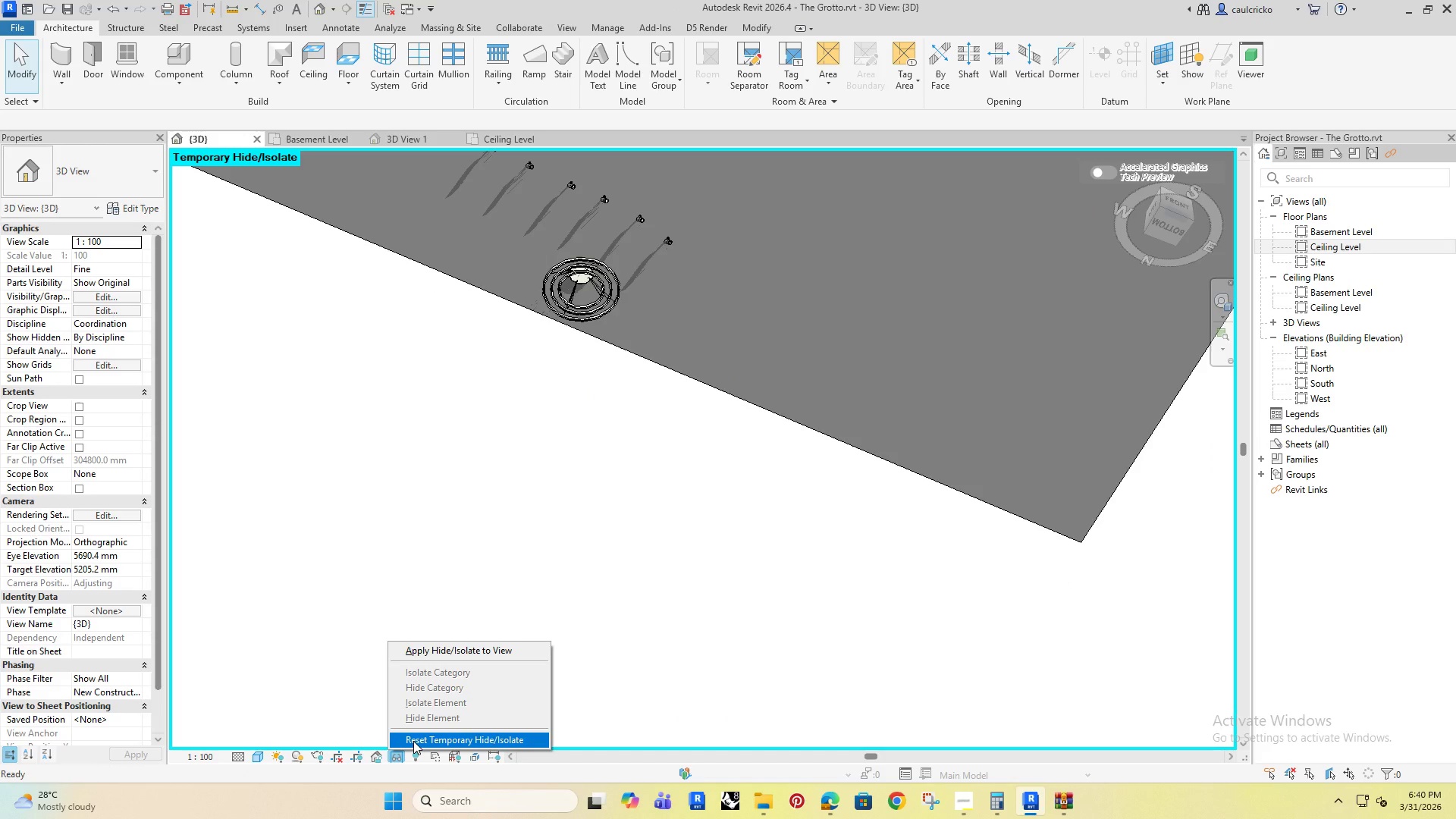 
left_click([413, 741])
 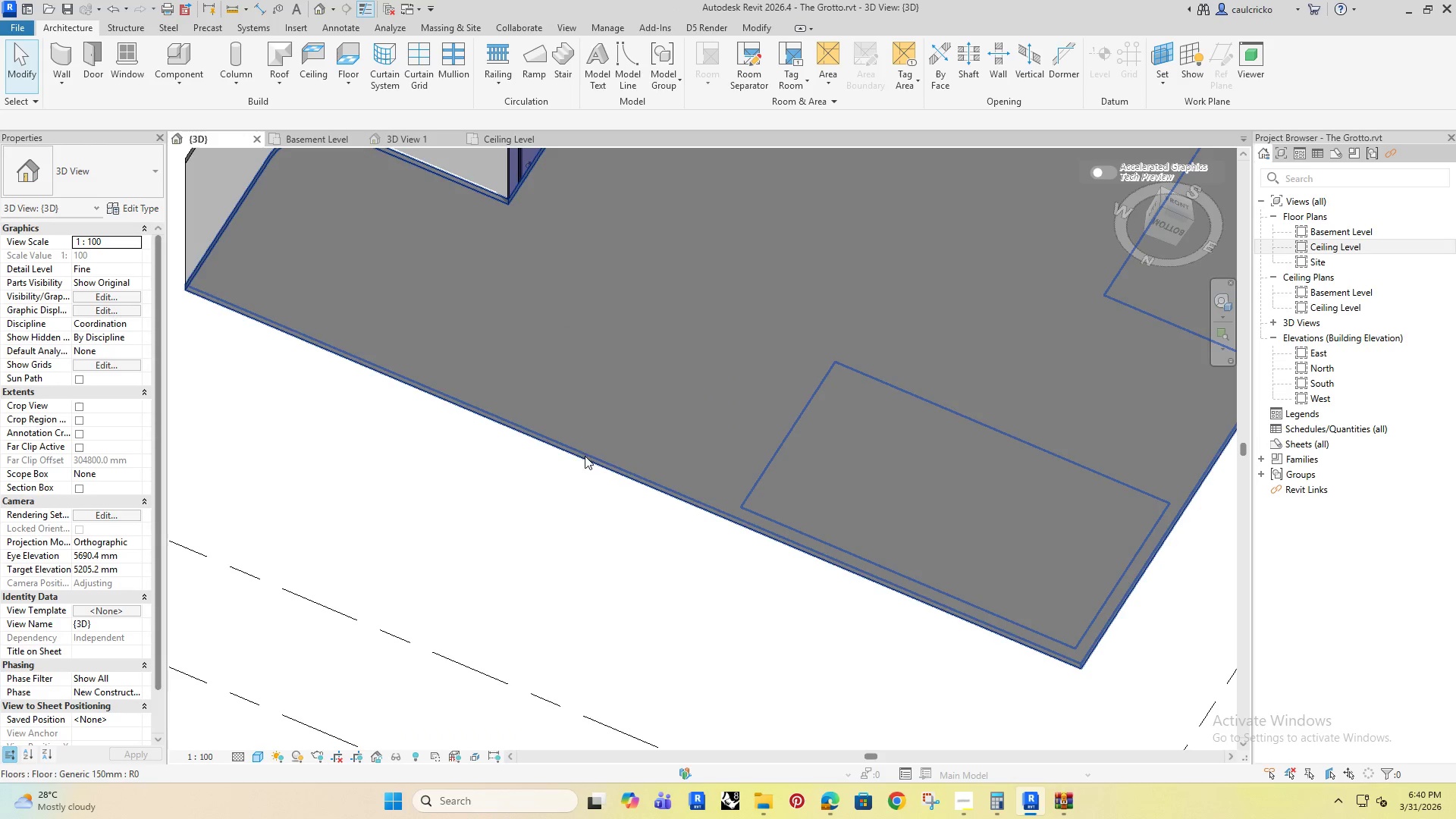 
hold_key(key=ShiftRight, duration=0.5)
 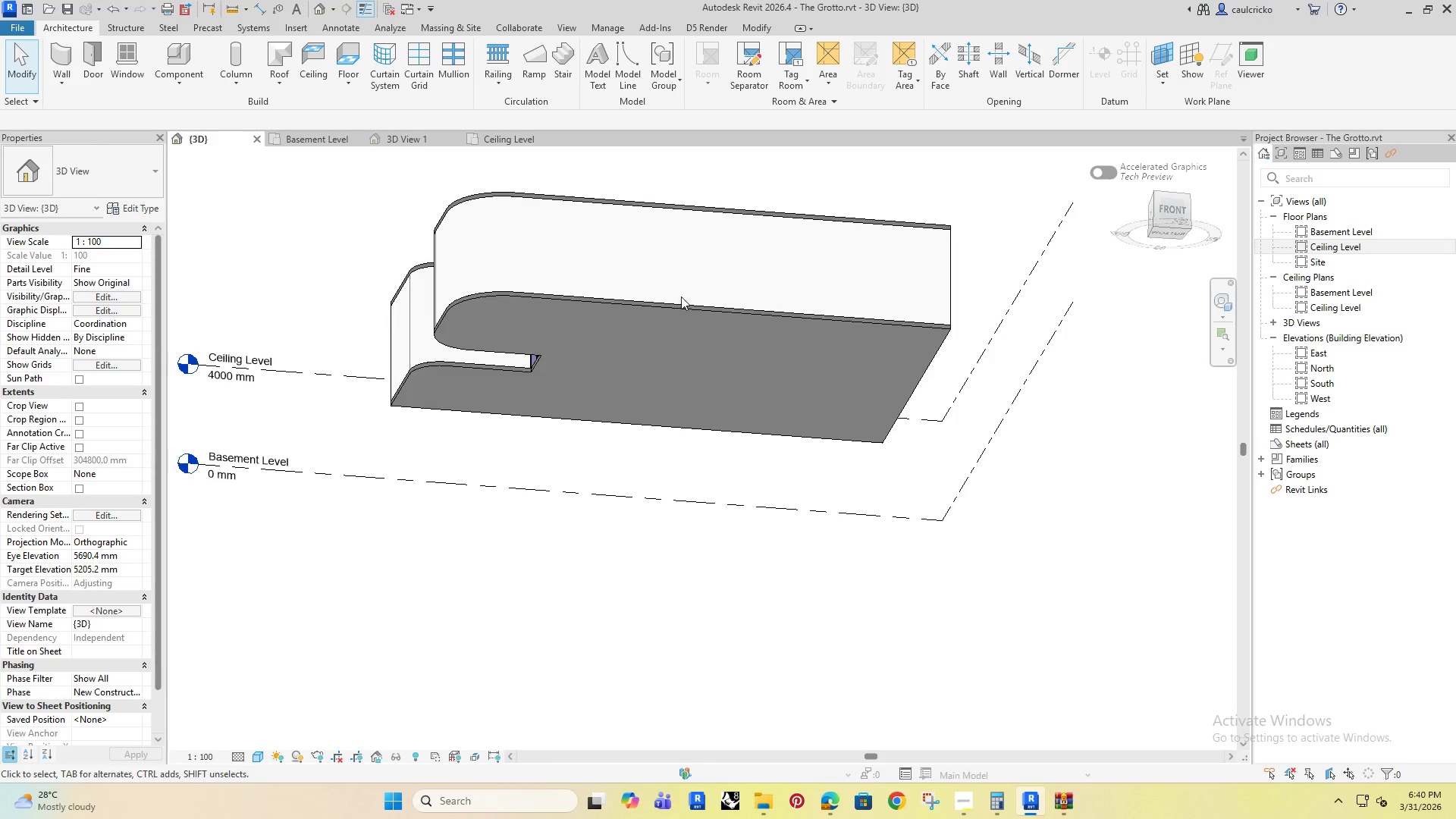 
scroll: coordinate [570, 444], scroll_direction: down, amount: 5.0
 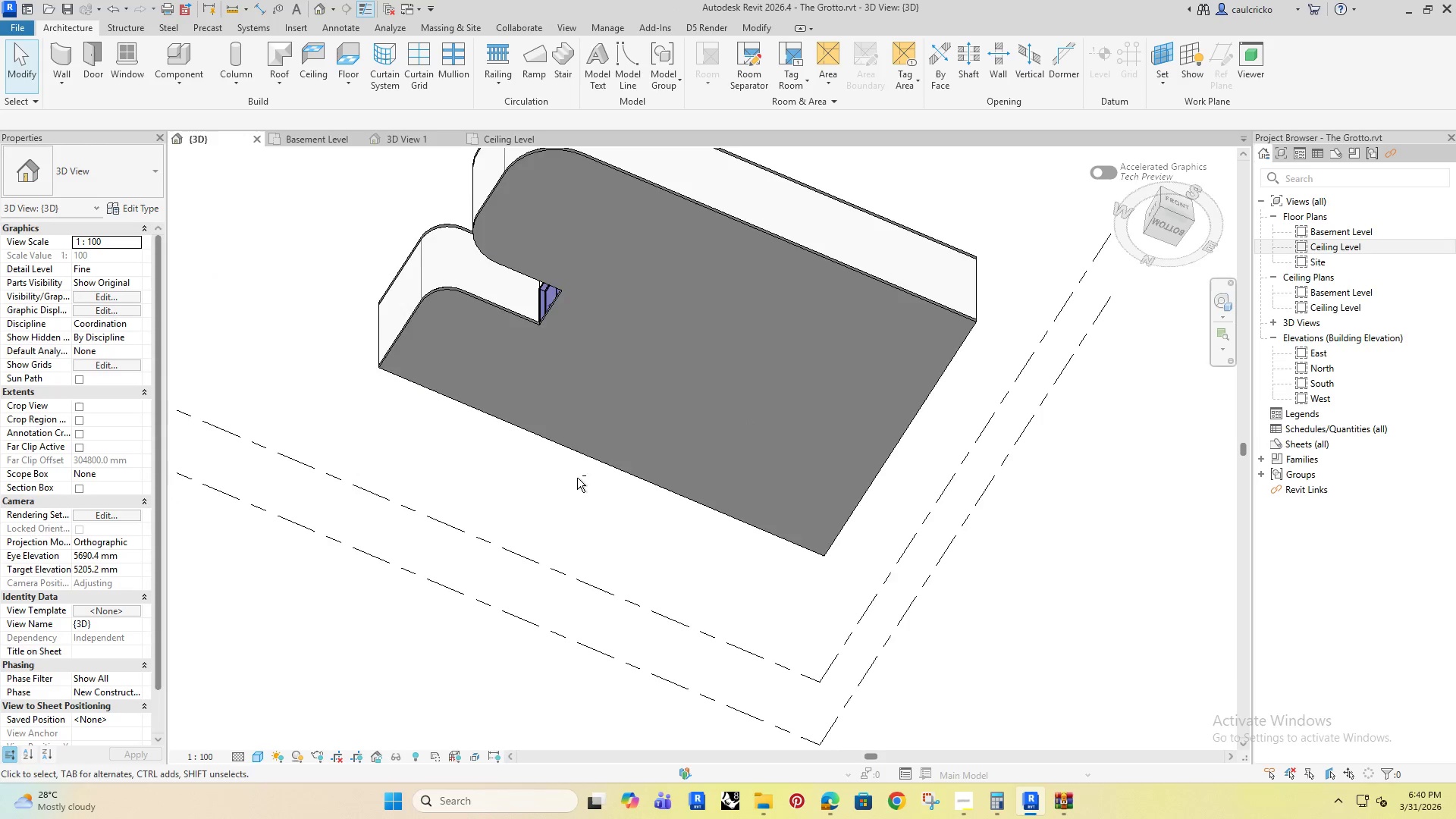 
hold_key(key=ShiftRight, duration=0.34)
 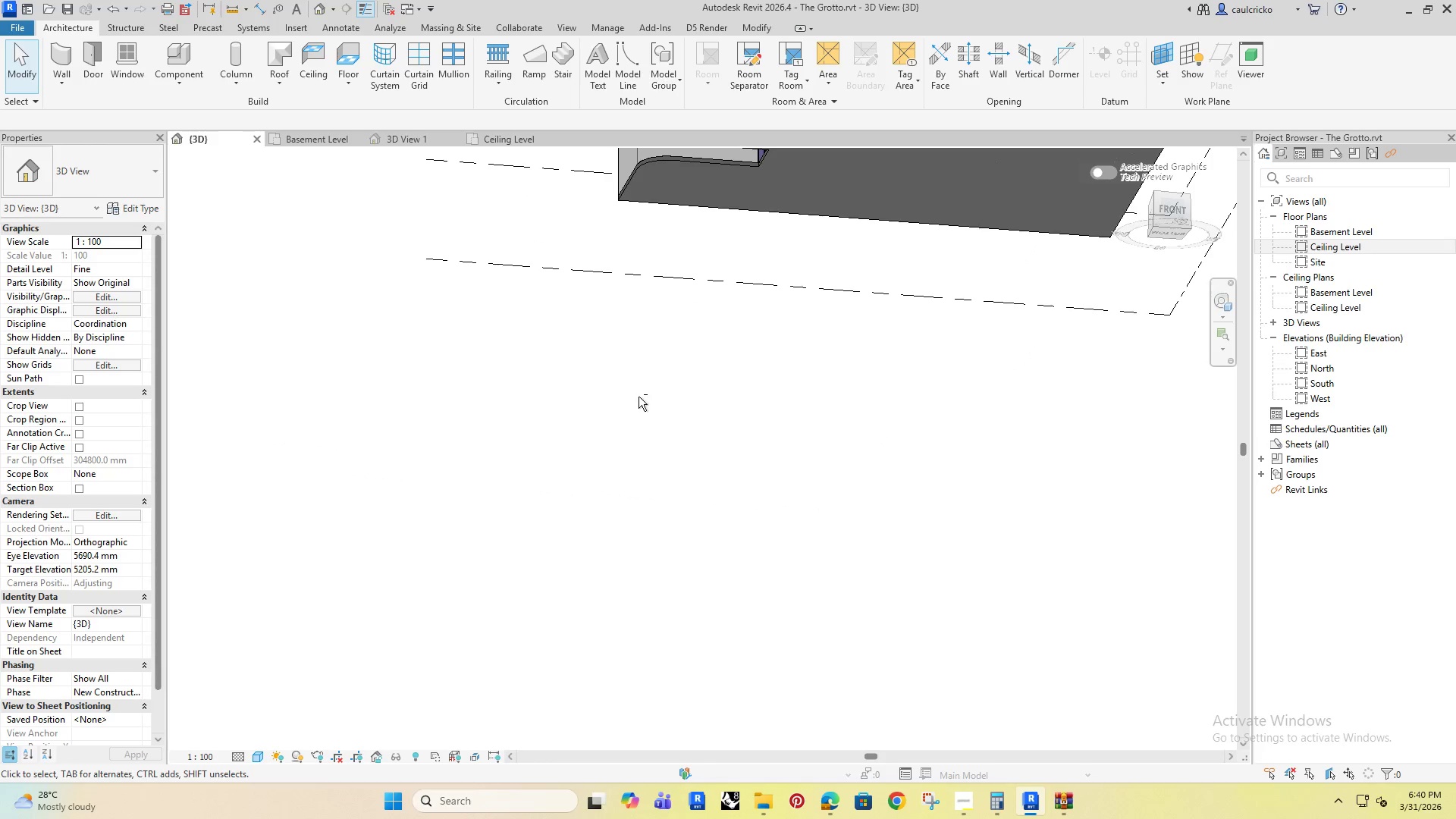 
hold_key(key=ShiftRight, duration=0.44)
 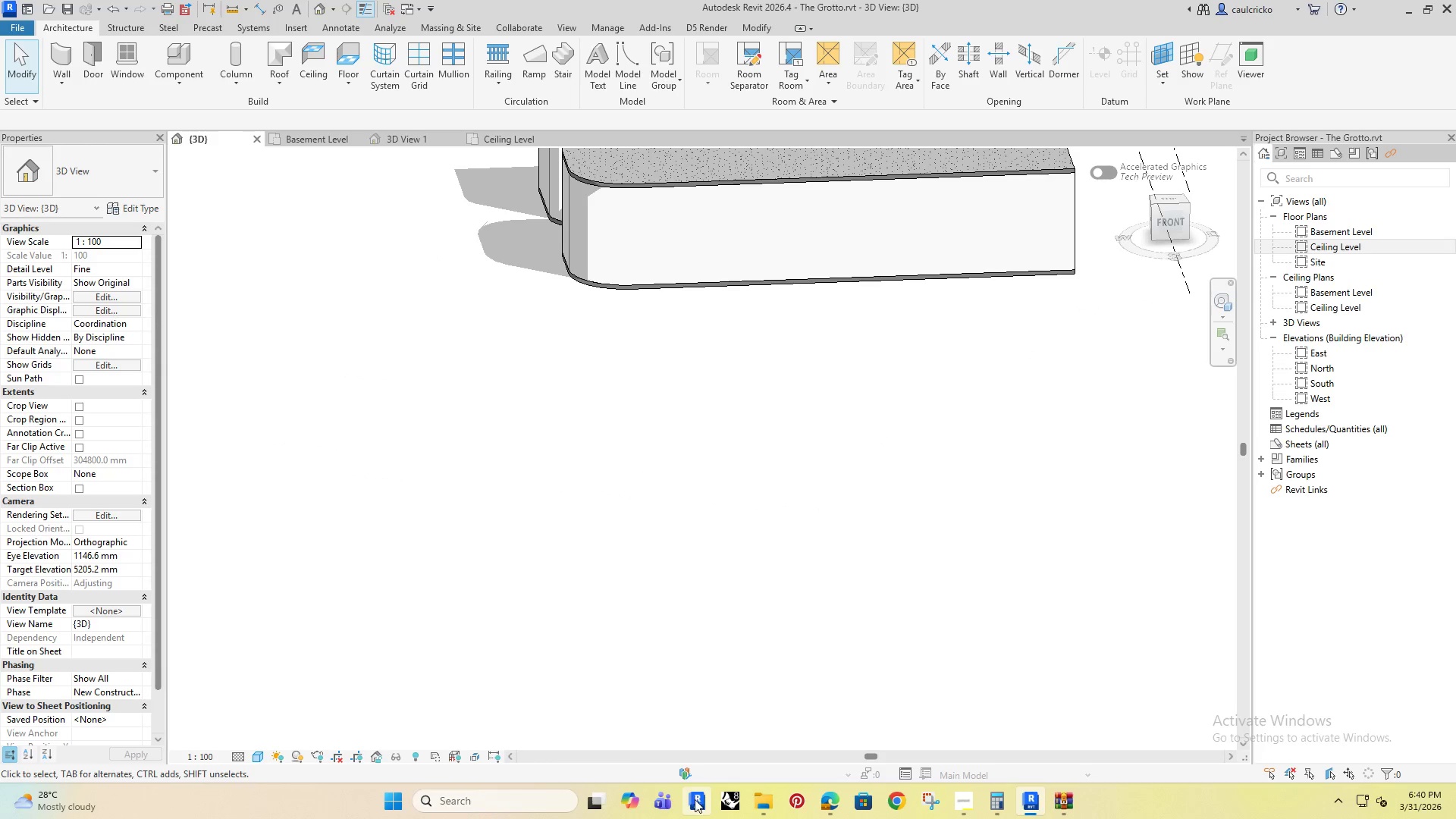 
left_click([766, 808])
 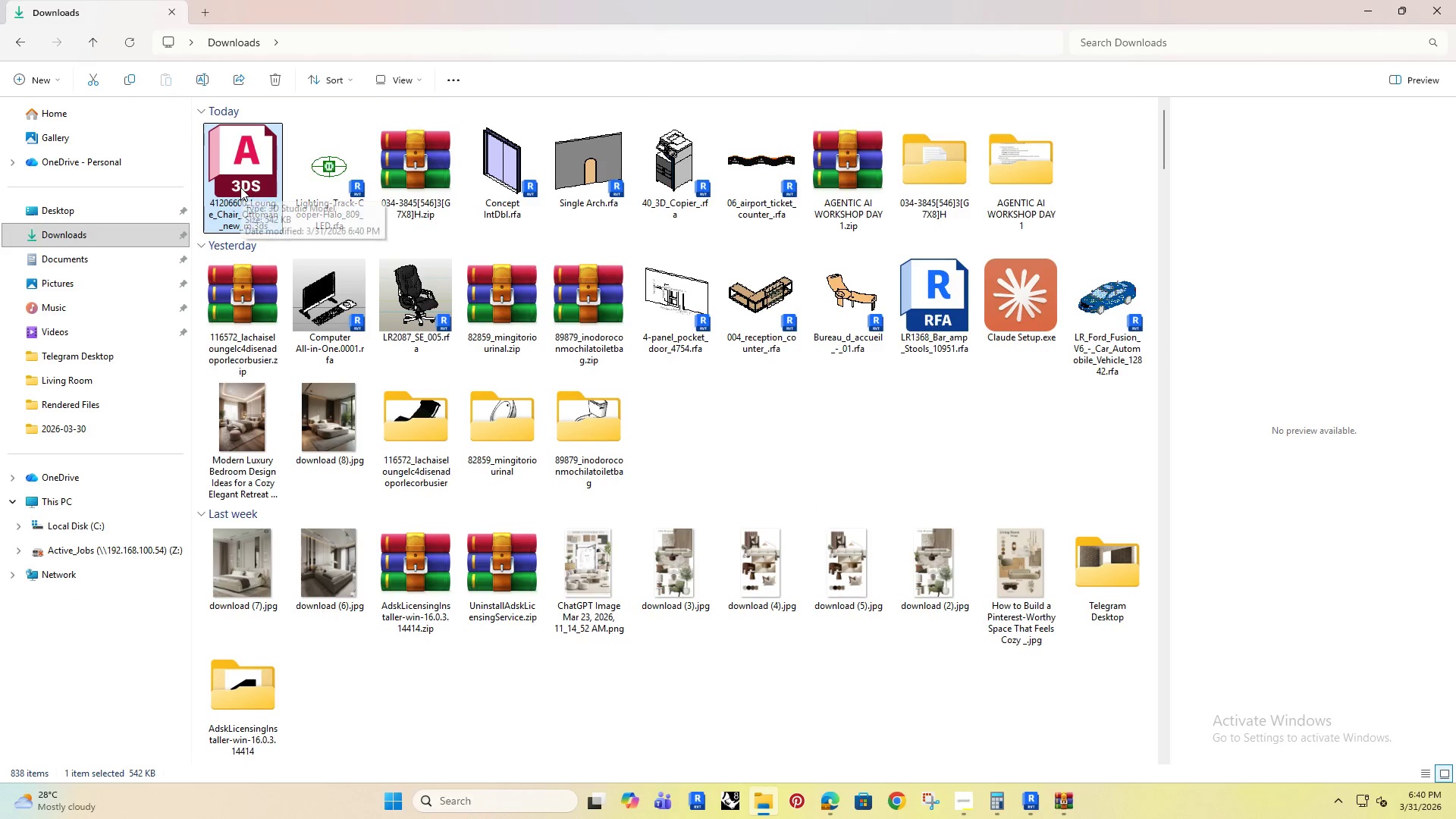 
left_click_drag(start_coordinate=[238, 174], to_coordinate=[591, 364])
 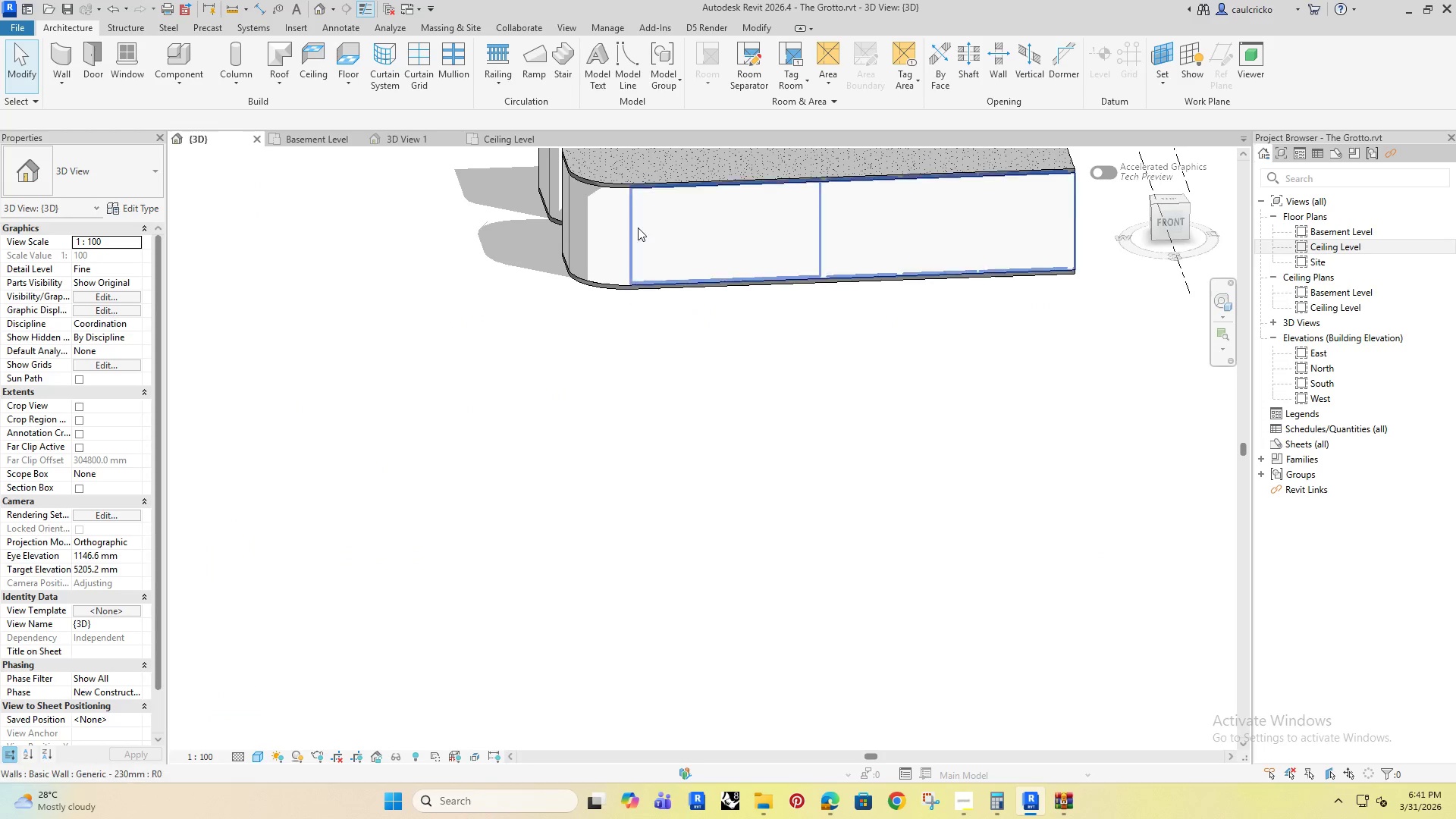 
scroll: coordinate [637, 196], scroll_direction: up, amount: 3.0
 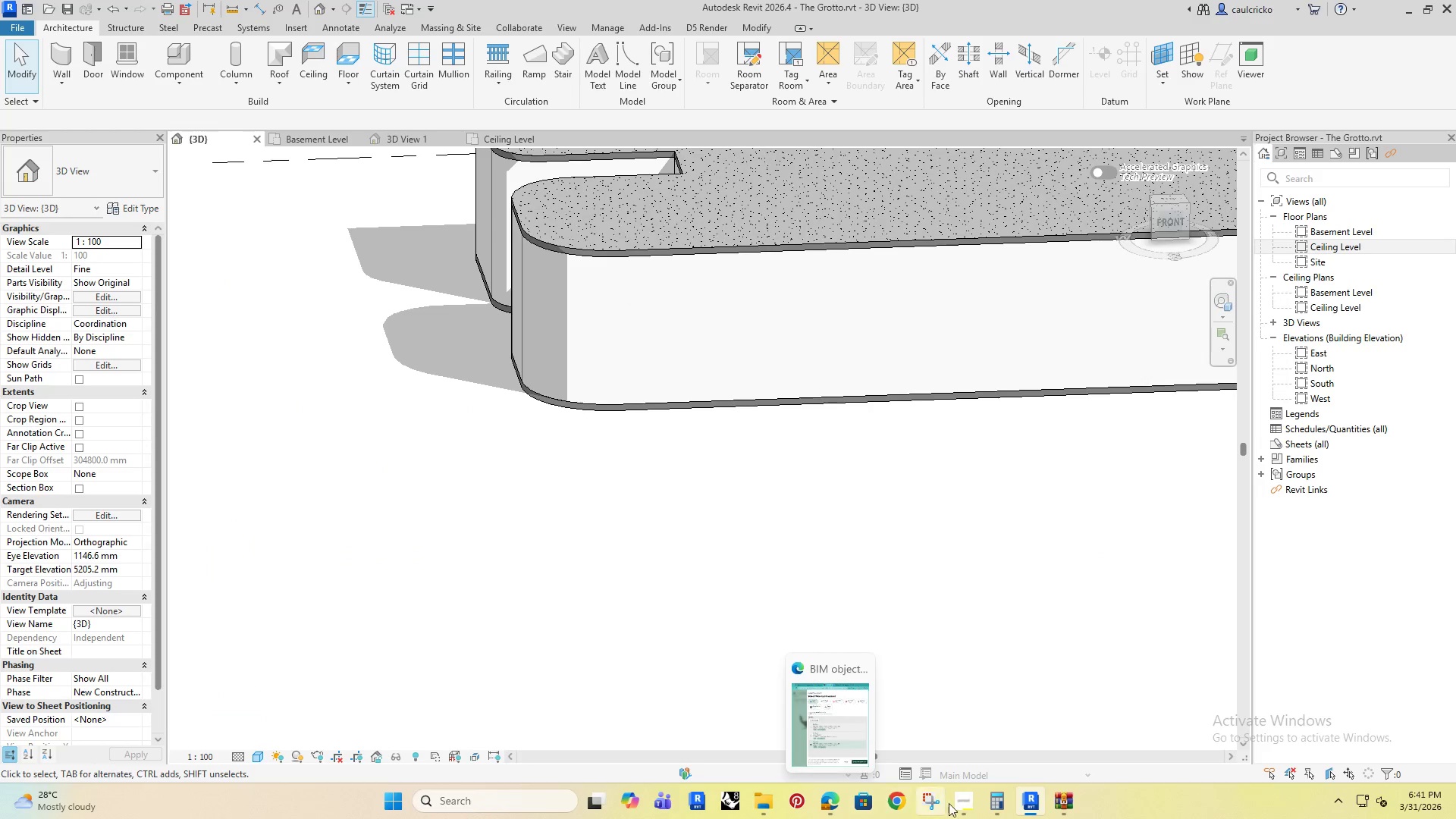 
left_click([833, 799])
 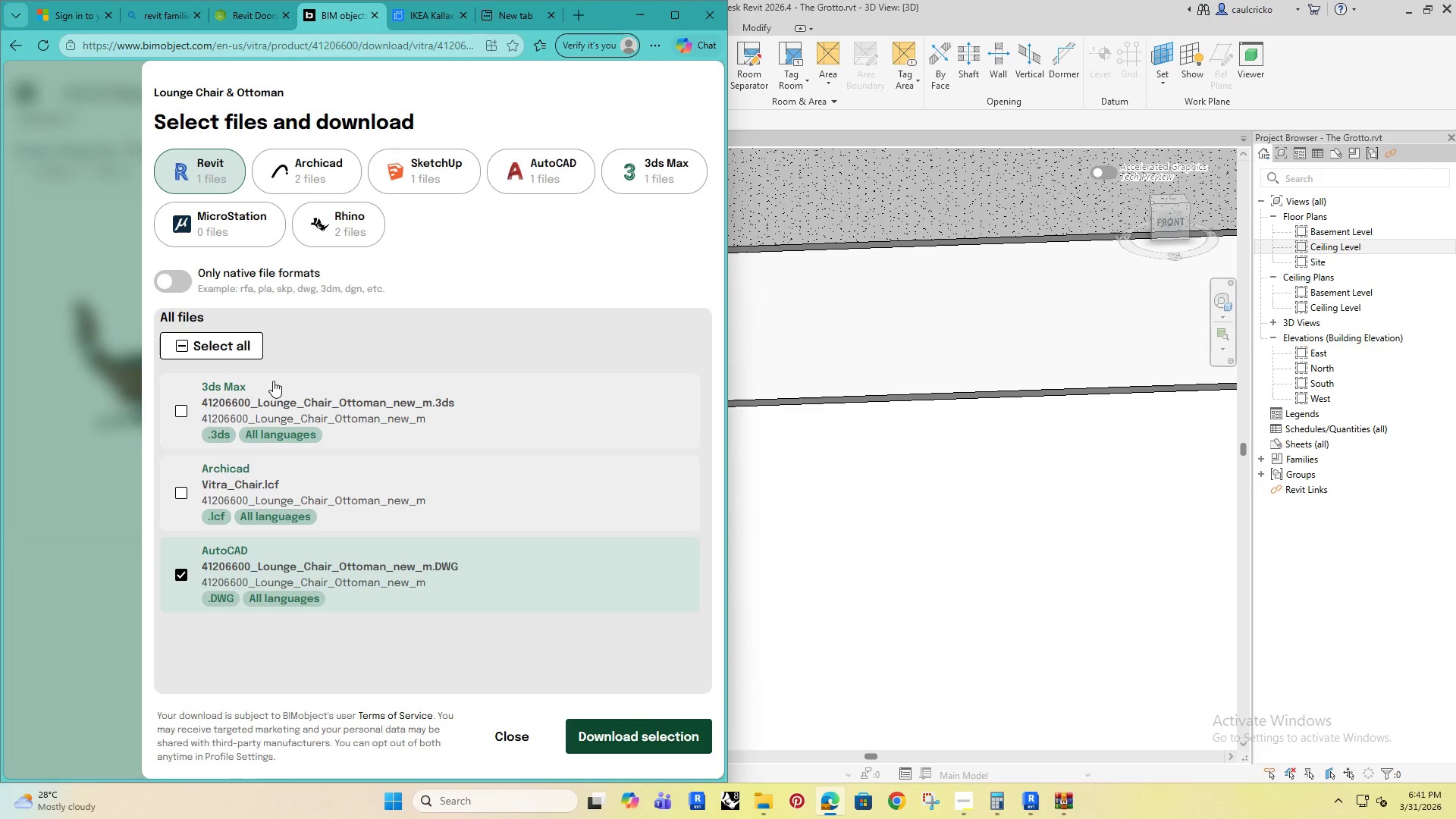 
left_click([78, 300])
 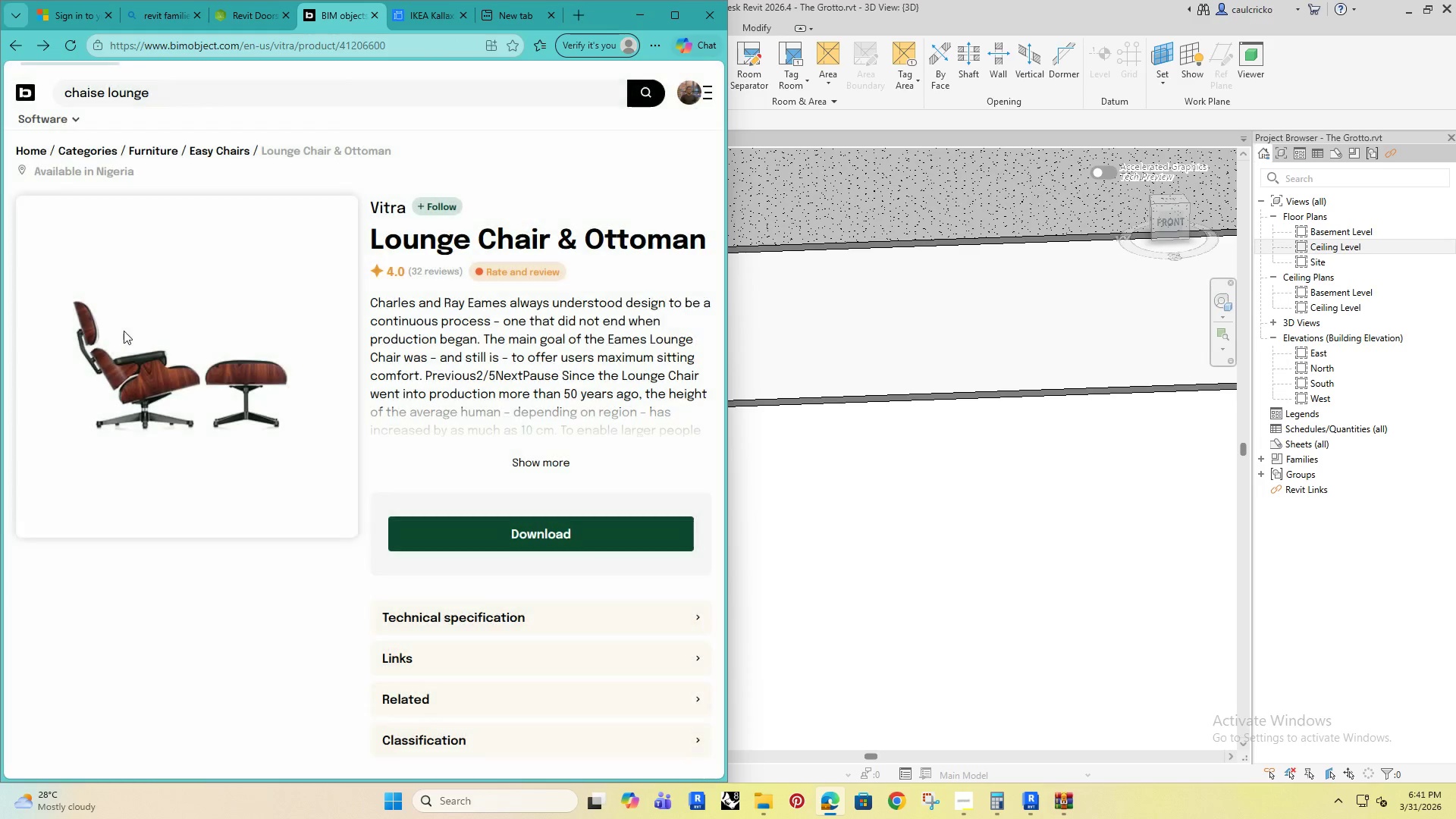 
scroll: coordinate [238, 360], scroll_direction: down, amount: 16.0
 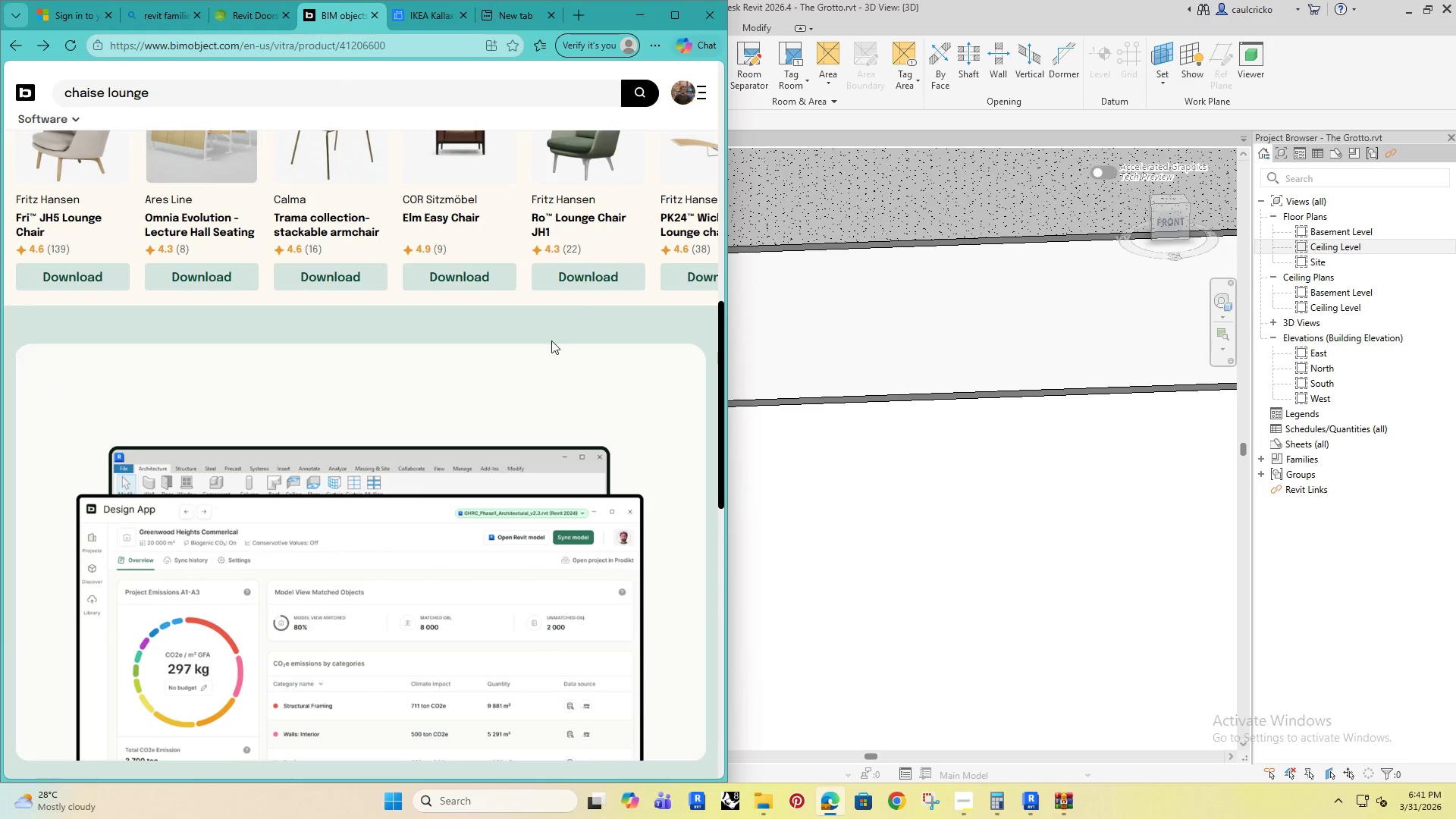 
scroll: coordinate [655, 346], scroll_direction: up, amount: 3.0
 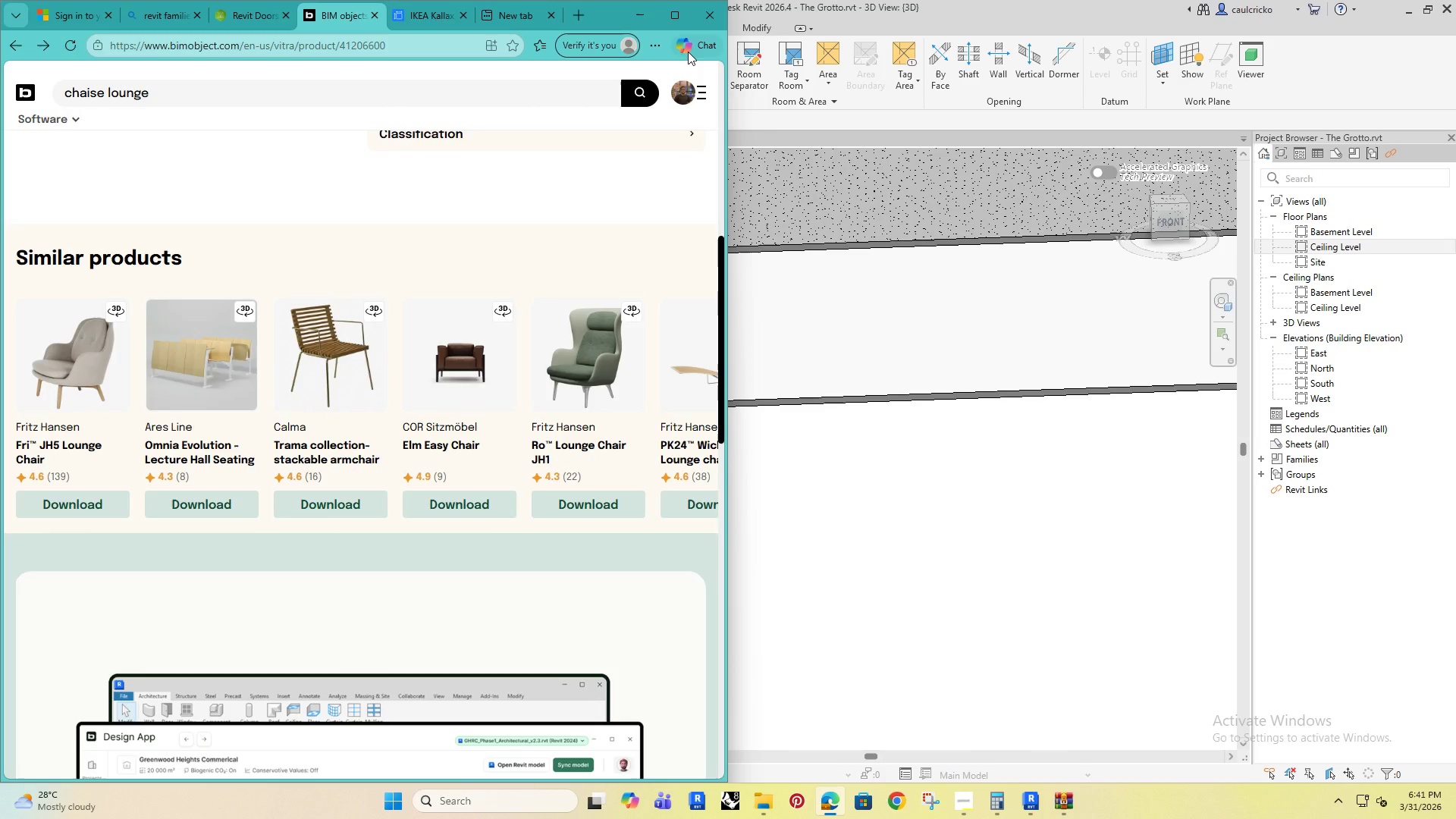 
left_click([682, 8])
 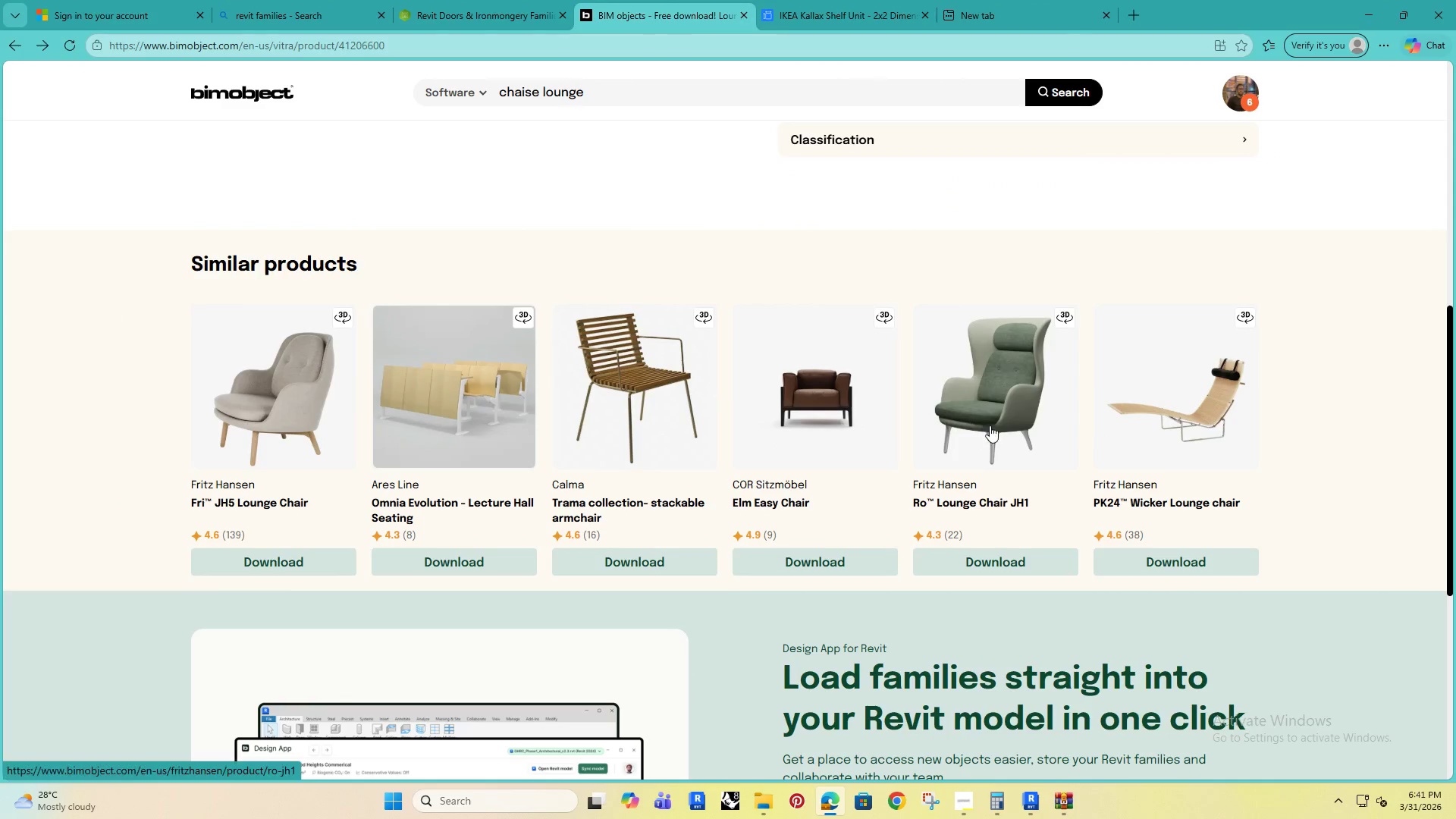 
scroll: coordinate [921, 506], scroll_direction: down, amount: 5.0
 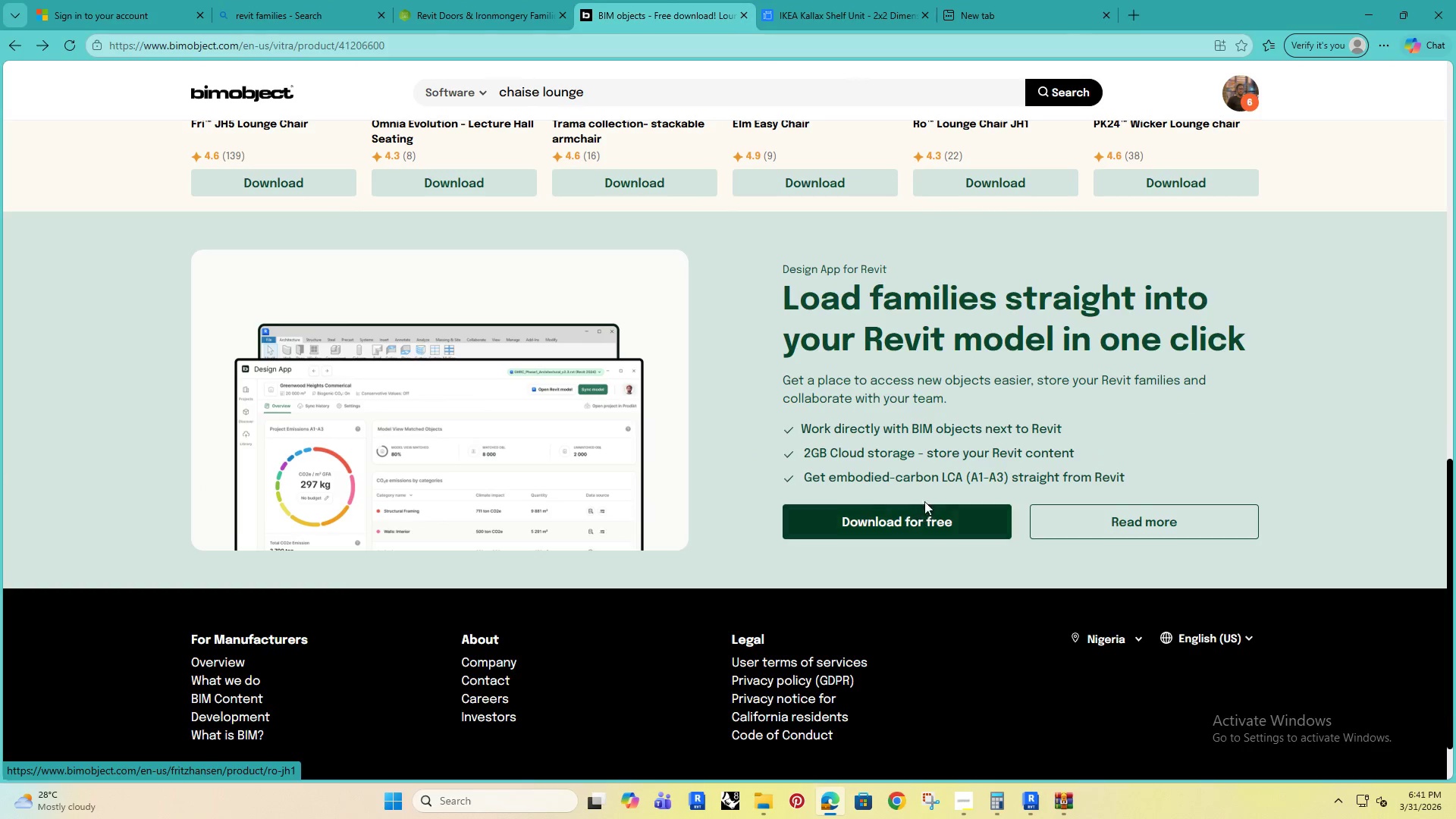 
left_click([1170, 332])
 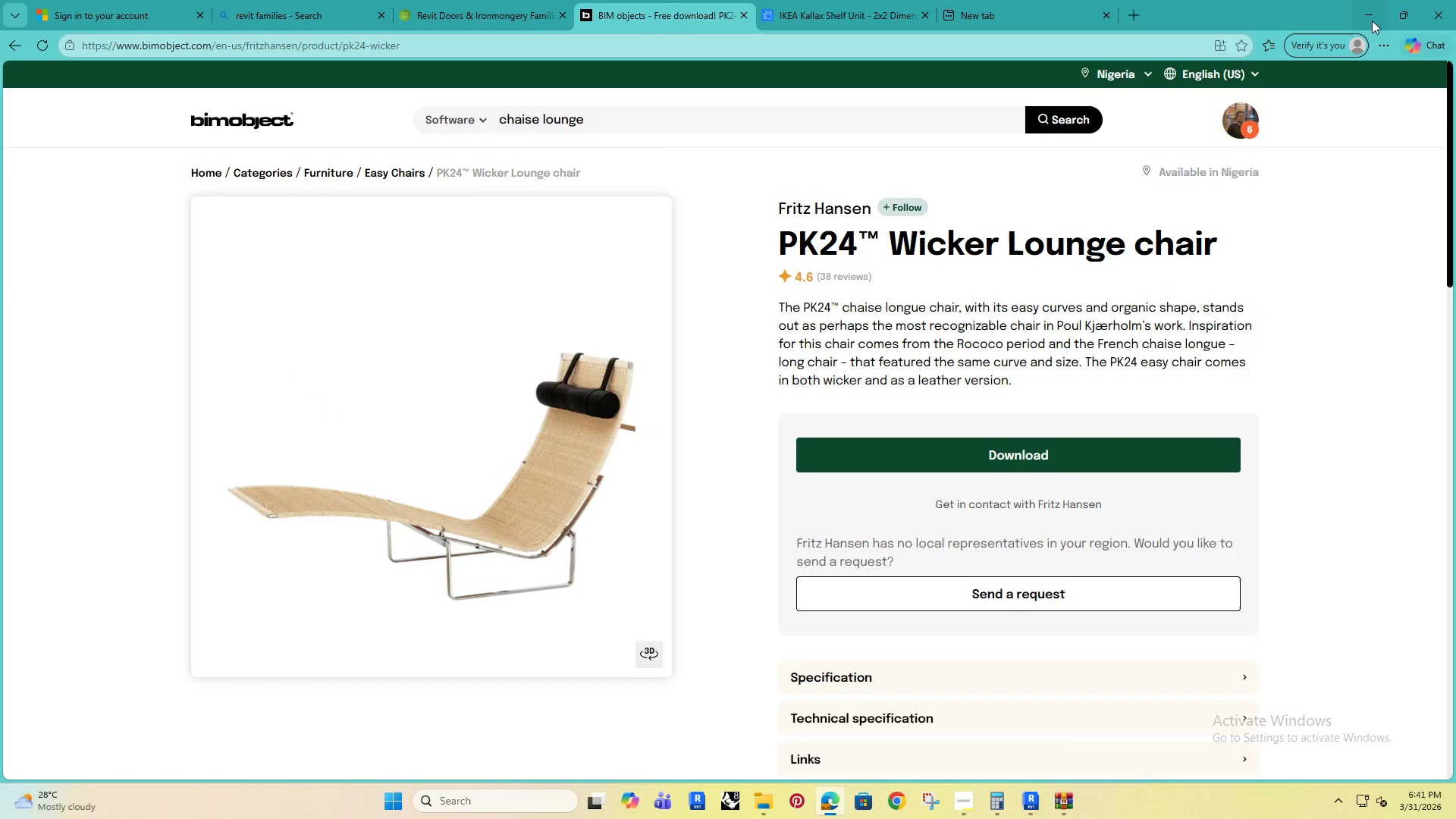 
scroll: coordinate [945, 473], scroll_direction: up, amount: 4.0
 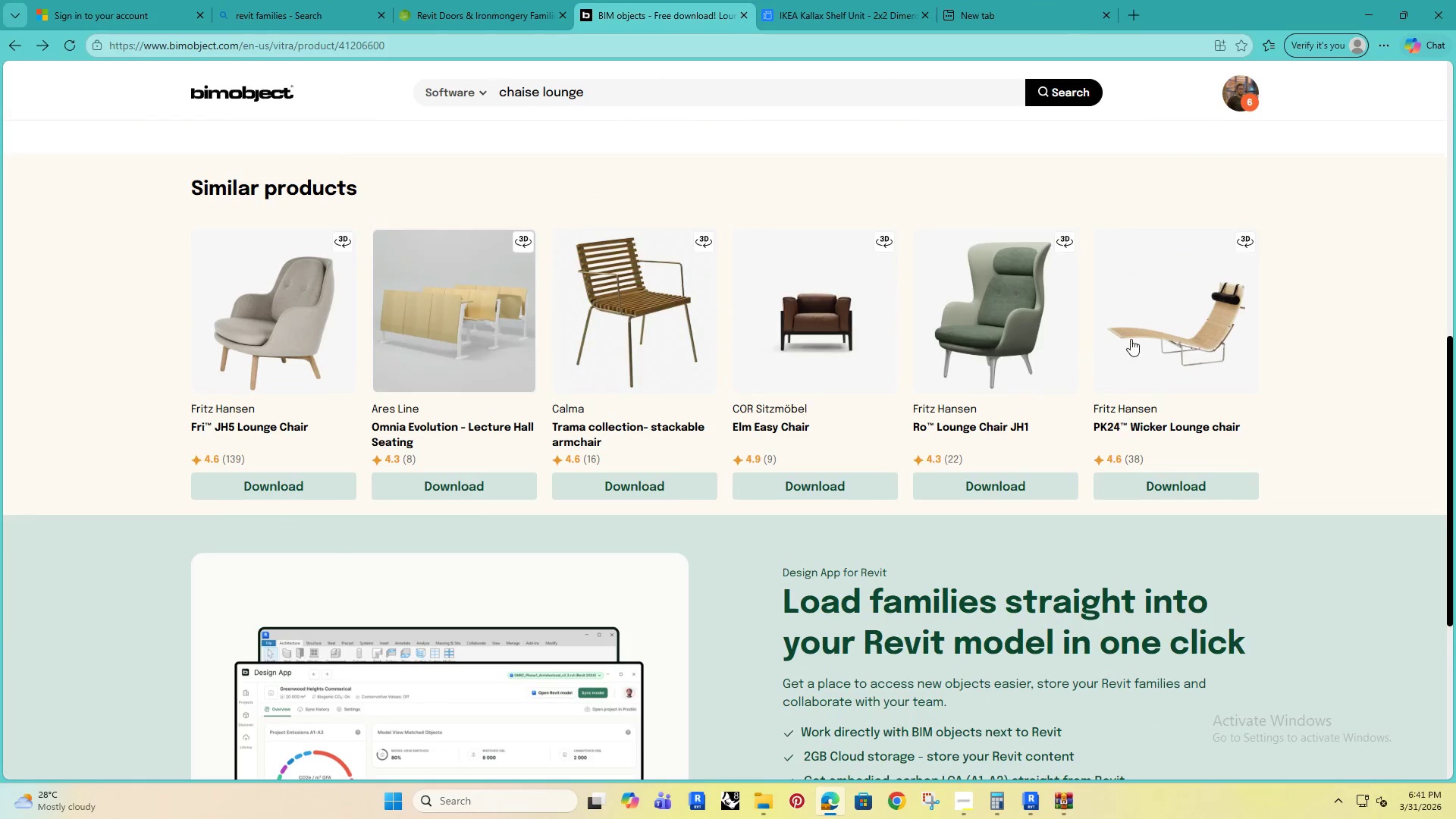 
left_click([1395, 9])
 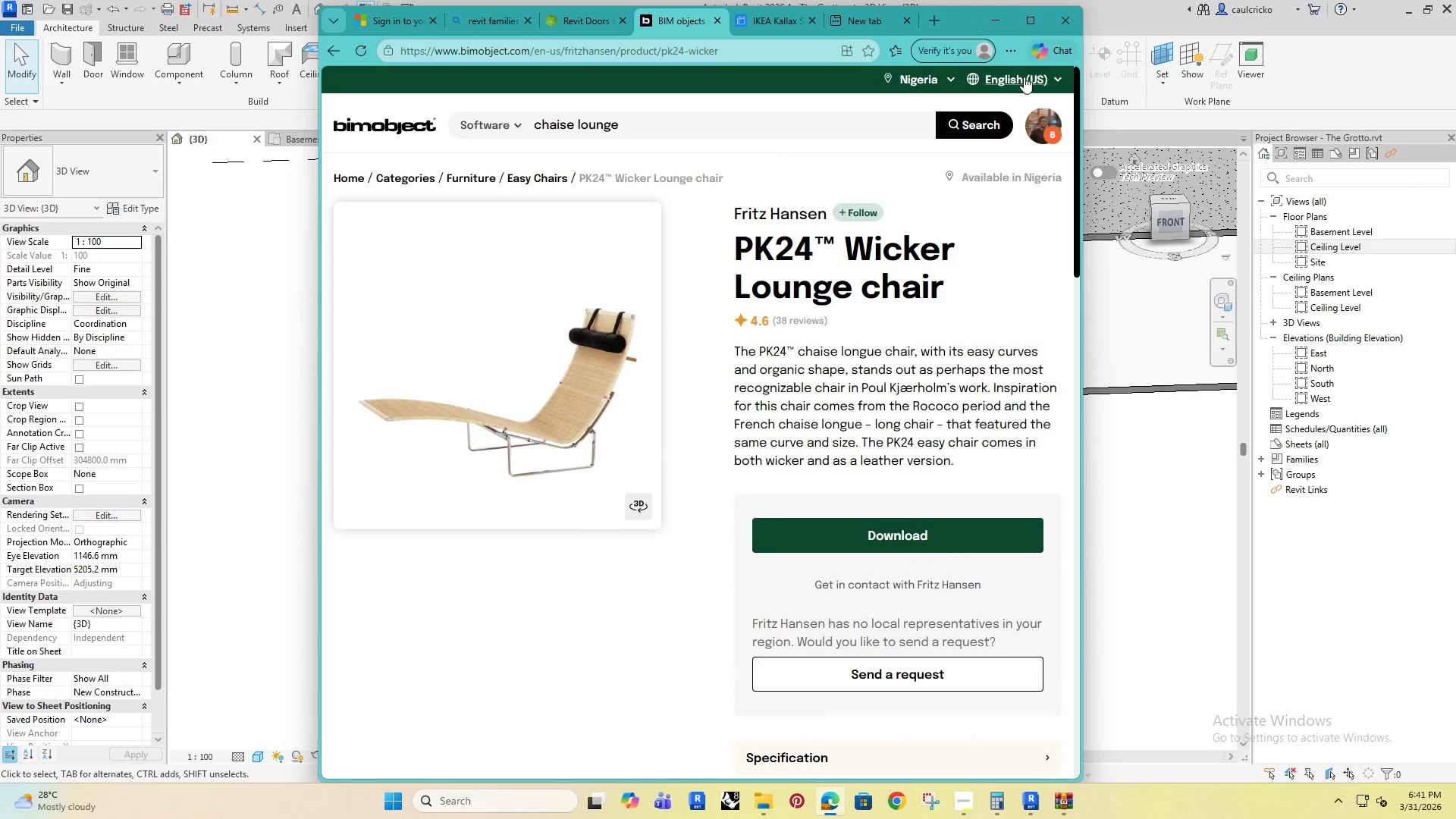 
left_click_drag(start_coordinate=[963, 17], to_coordinate=[0, 149])
 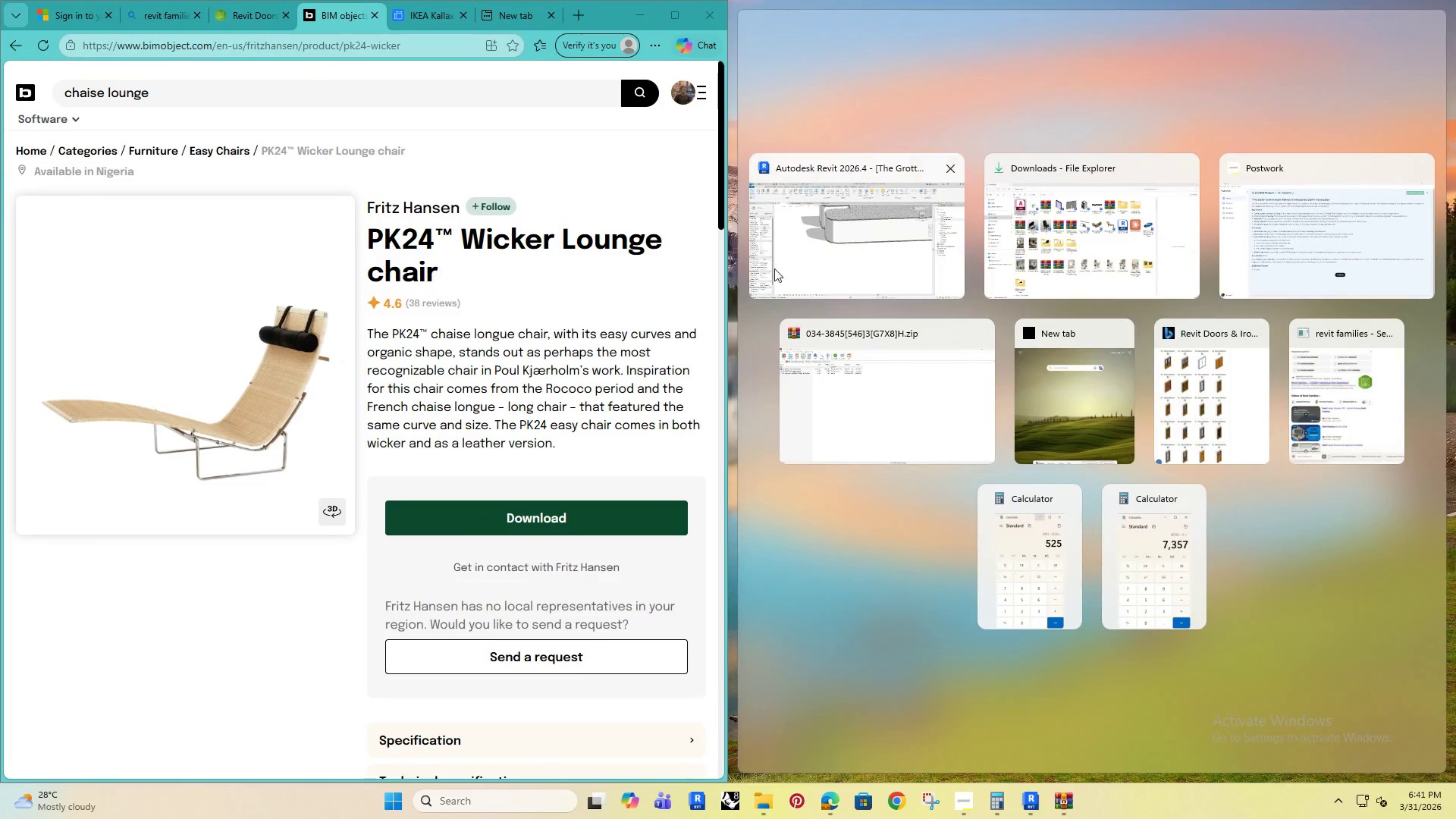 
left_click([840, 215])
 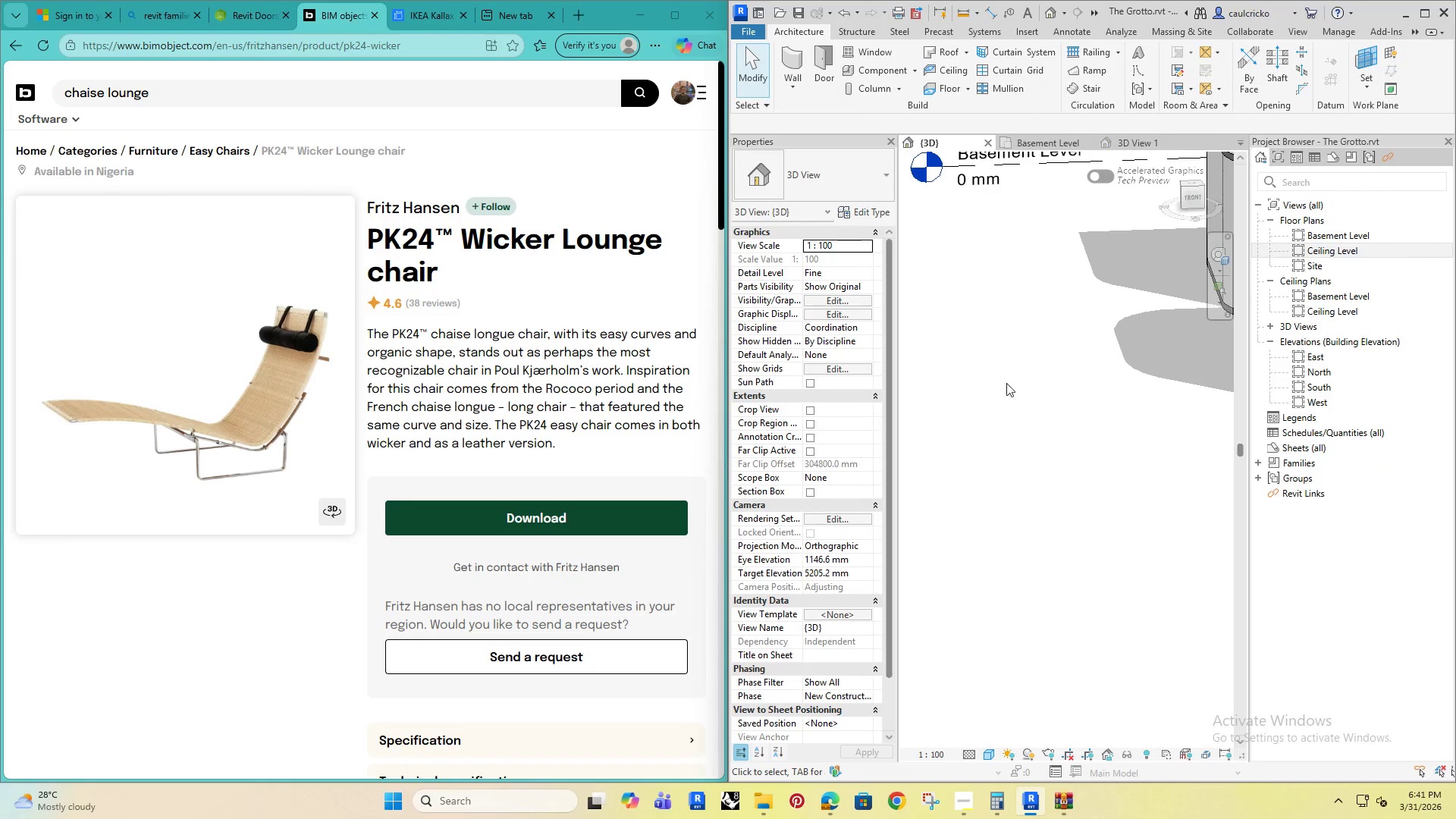 
scroll: coordinate [1006, 391], scroll_direction: down, amount: 8.0
 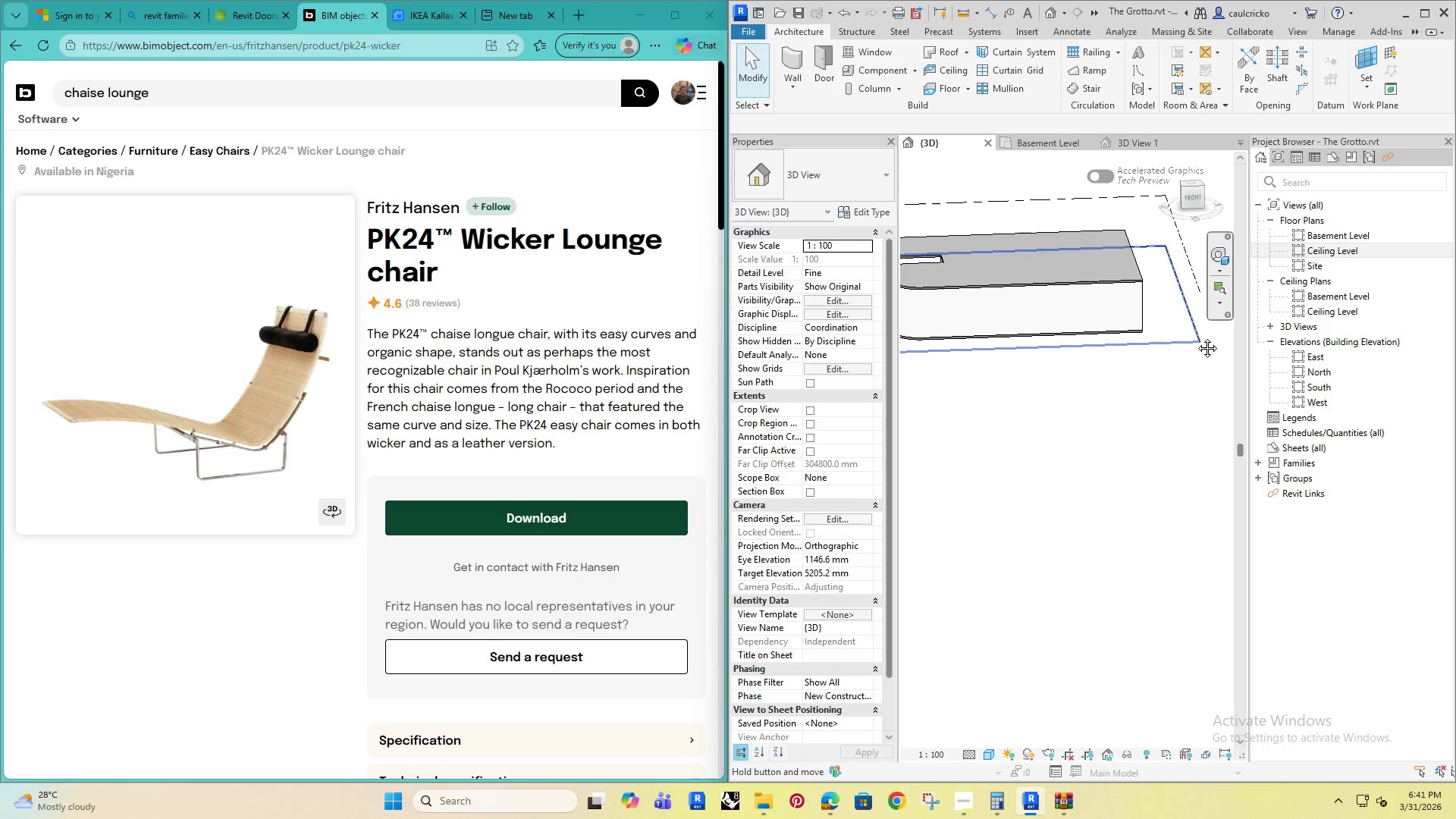 
left_click([503, 504])
 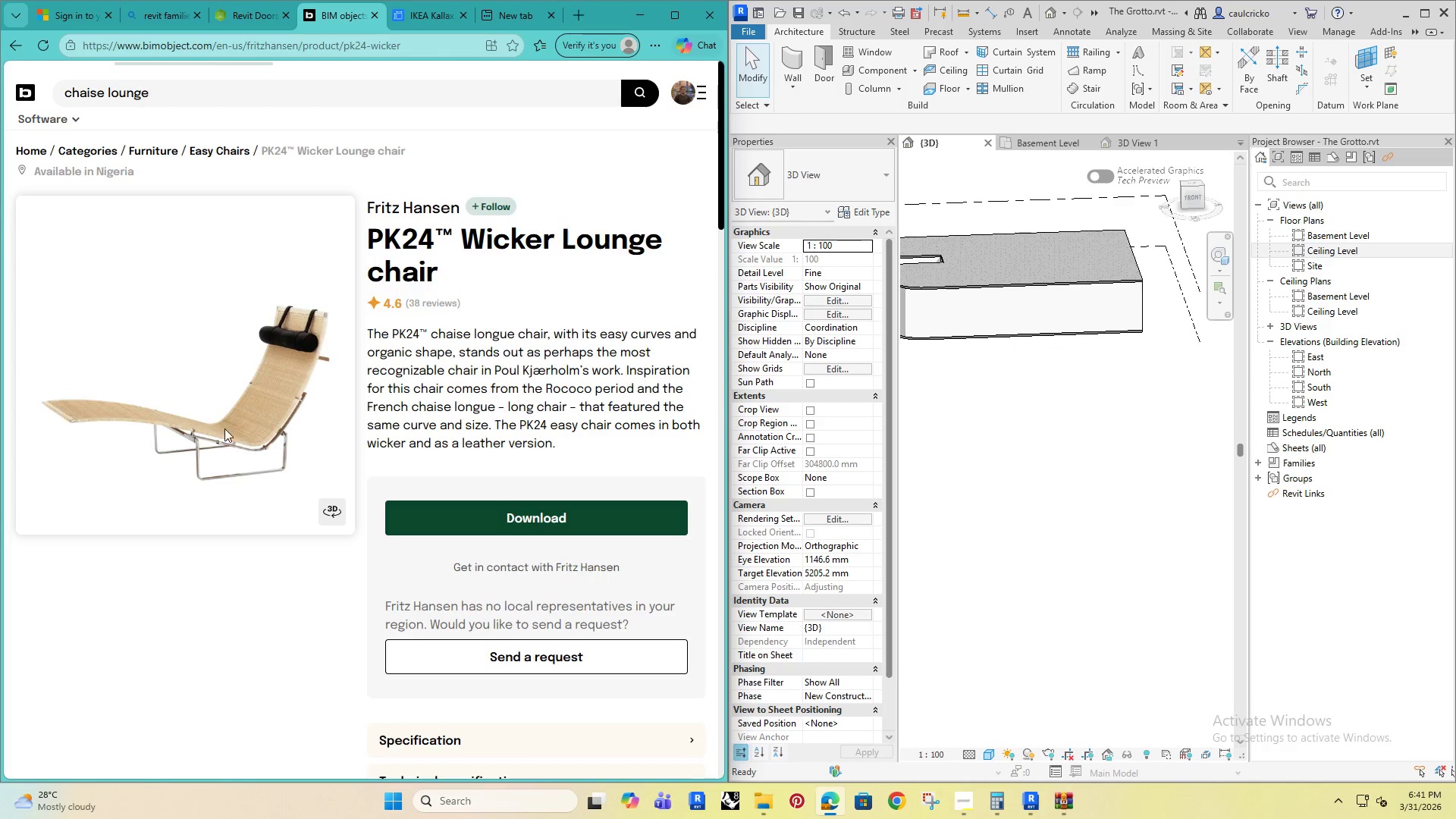 
scroll: coordinate [224, 428], scroll_direction: down, amount: 4.0
 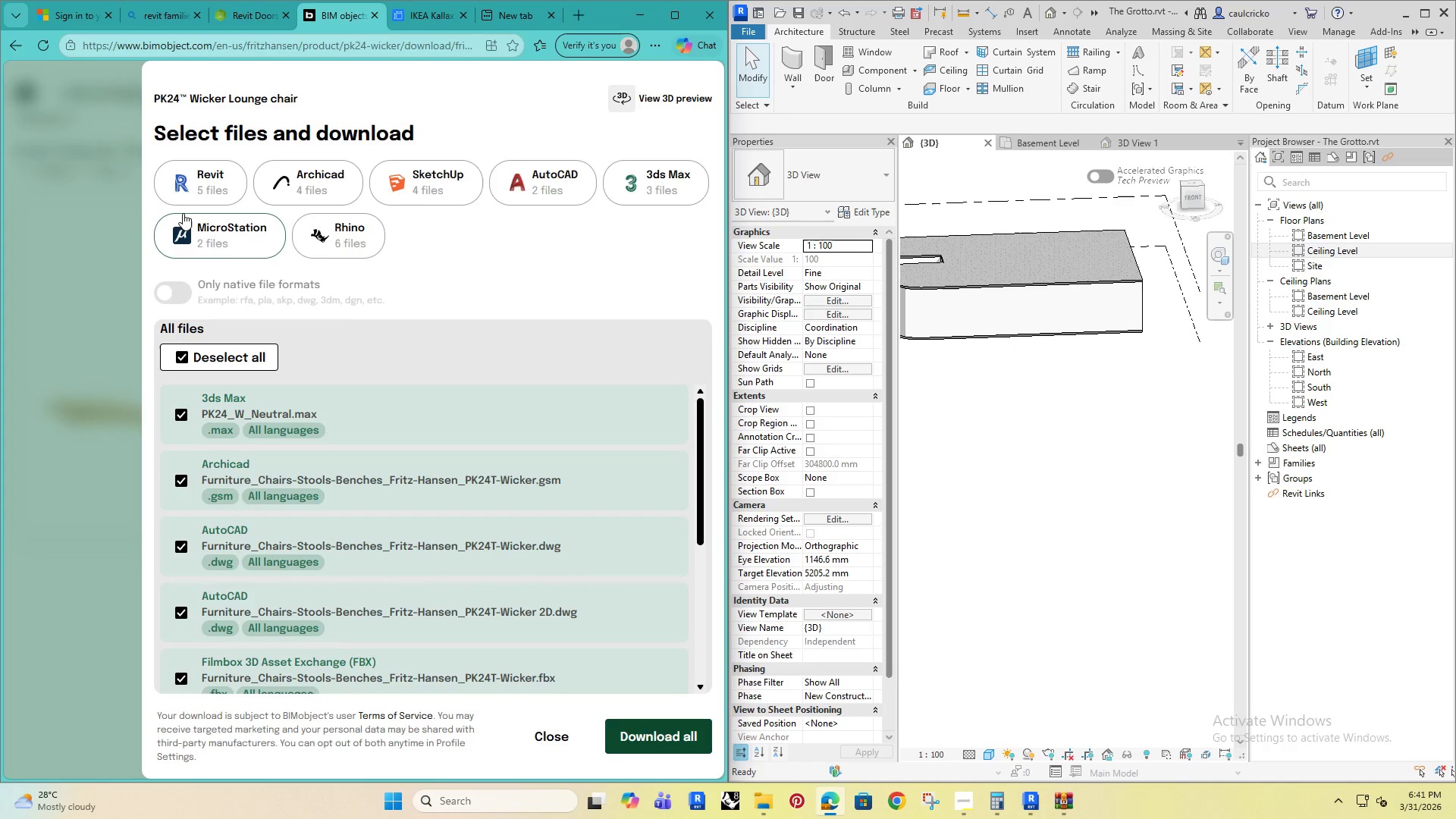 
left_click([190, 176])
 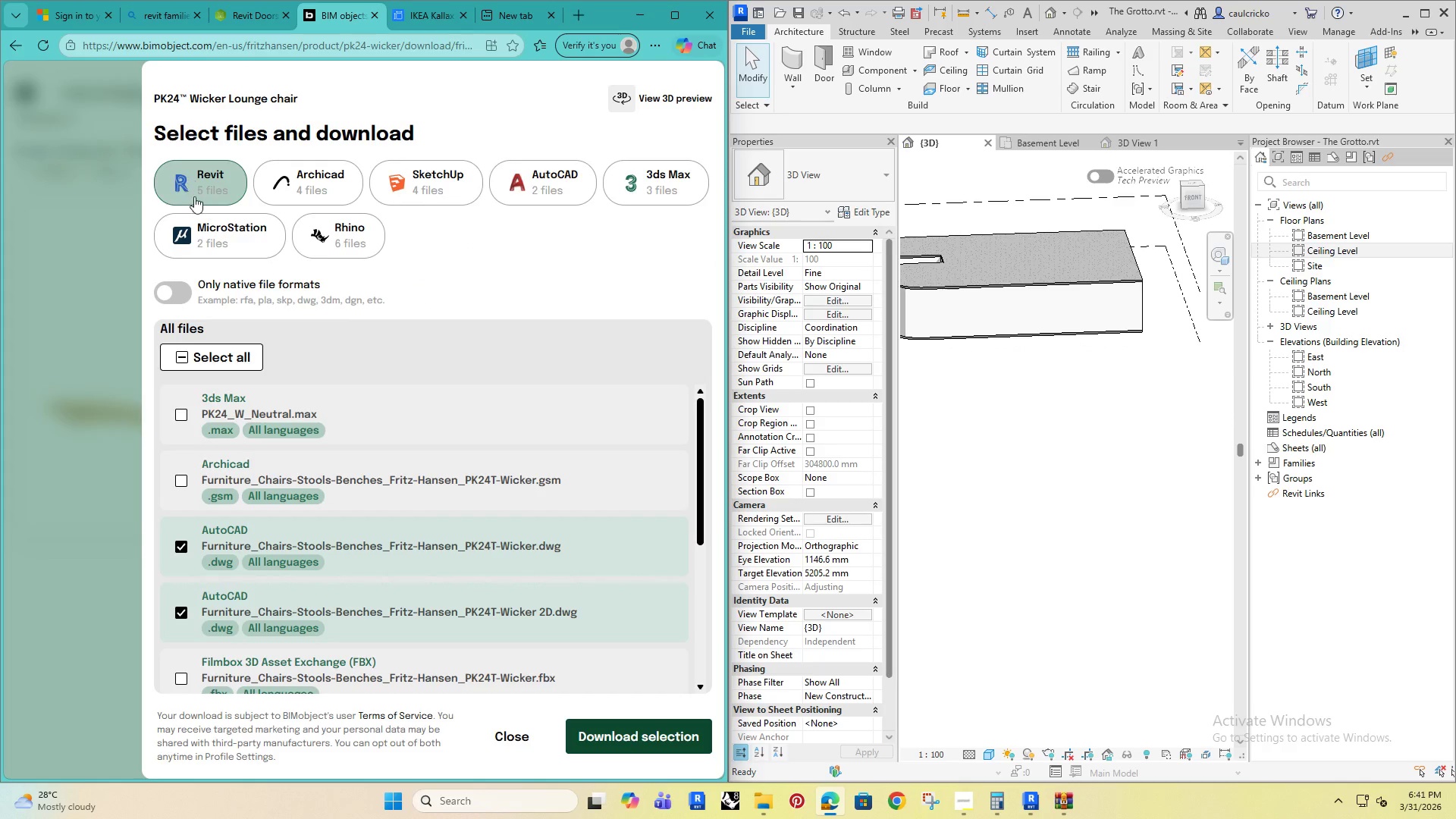 
left_click([197, 177])
 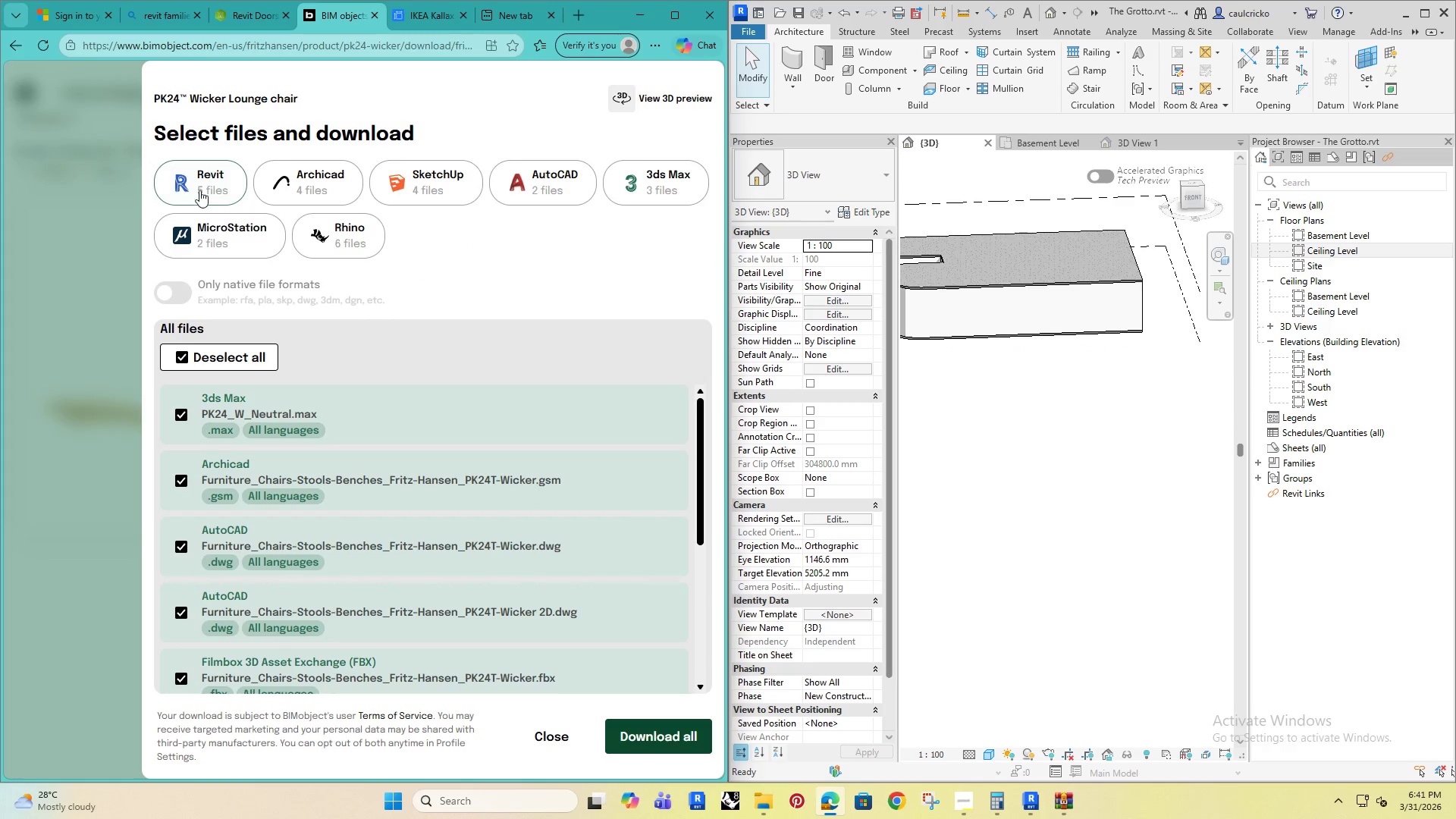 
left_click([199, 187])
 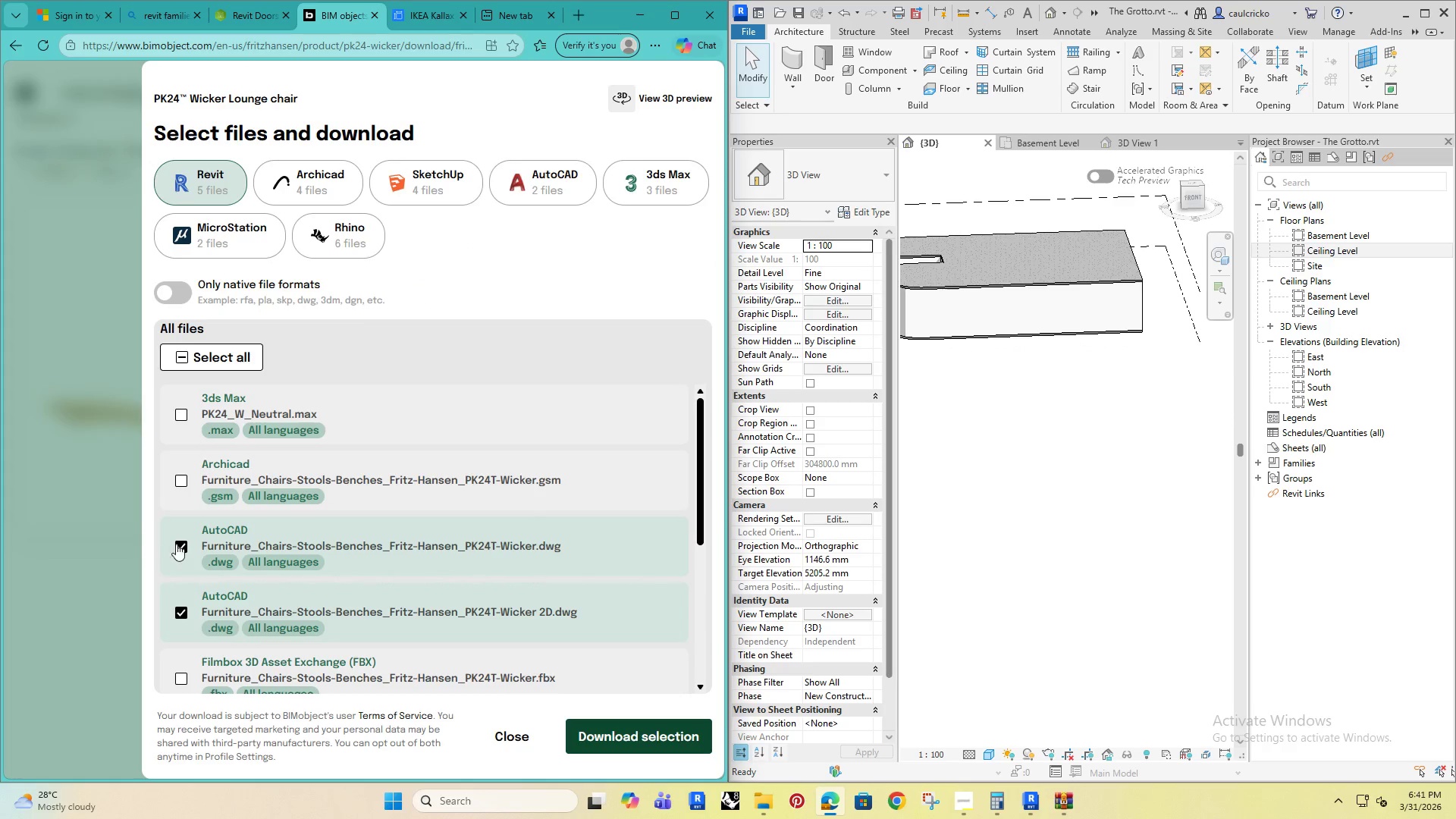 
left_click([190, 536])
 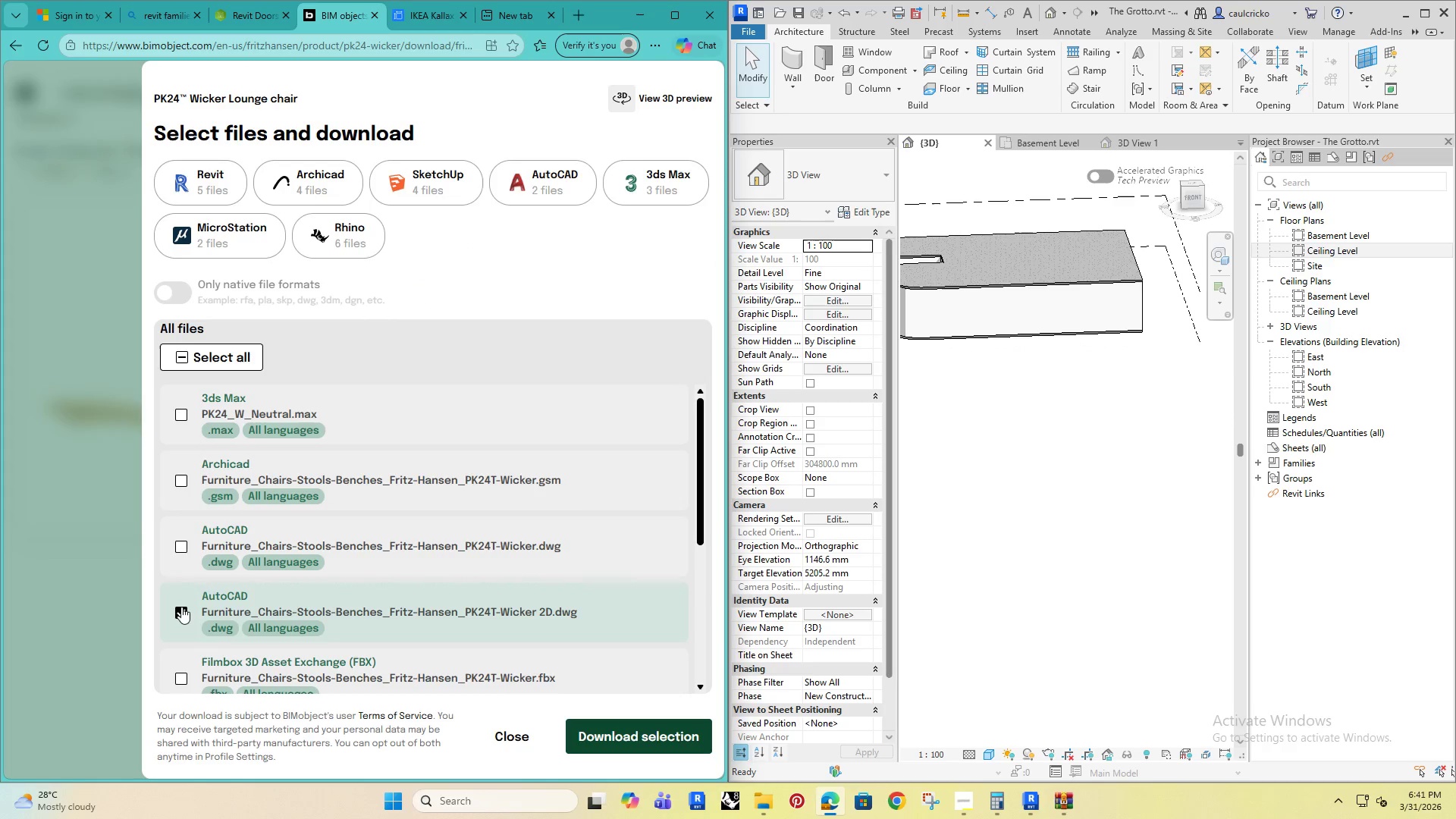 
left_click([181, 607])
 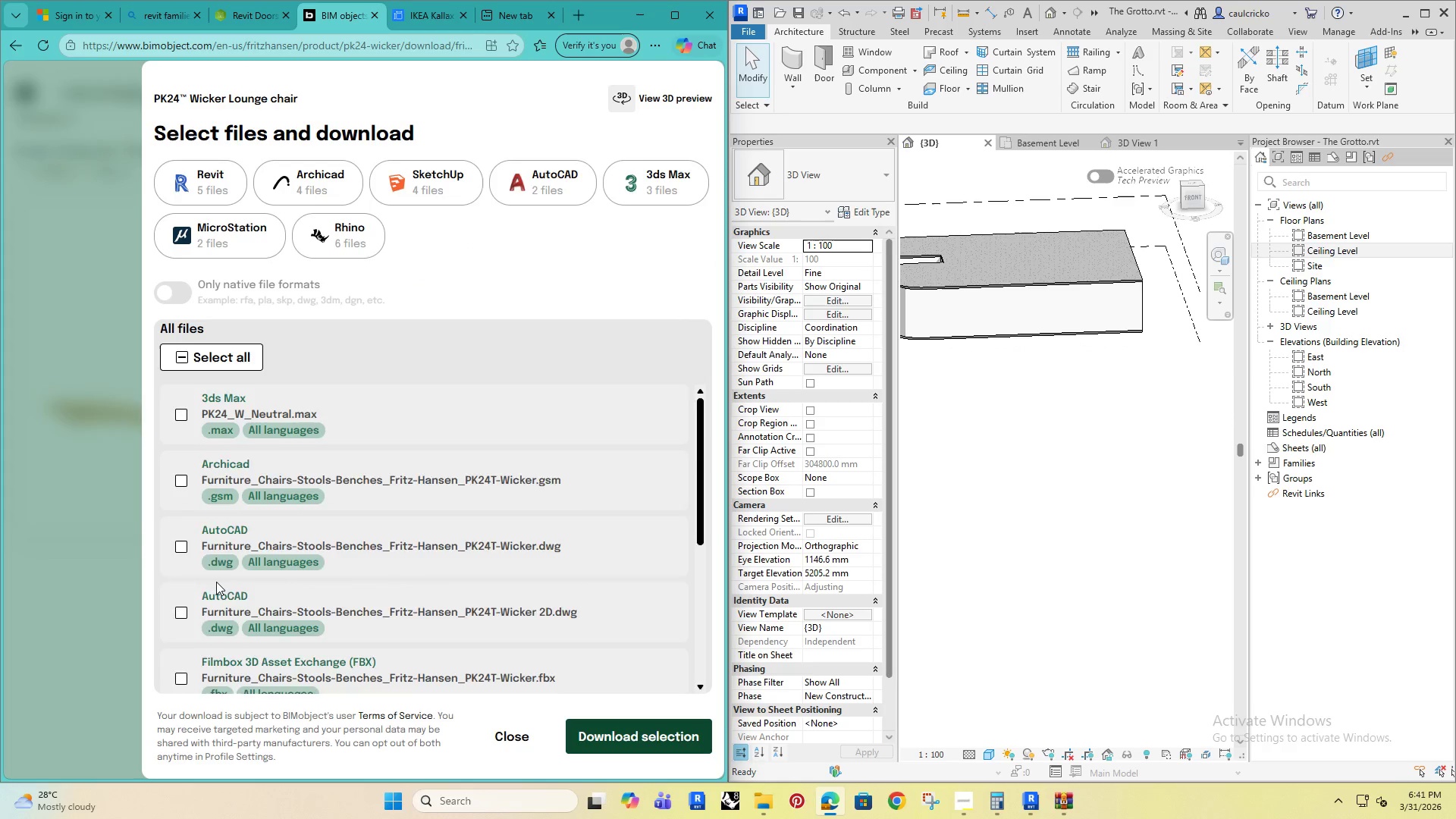 
scroll: coordinate [216, 582], scroll_direction: down, amount: 4.0
 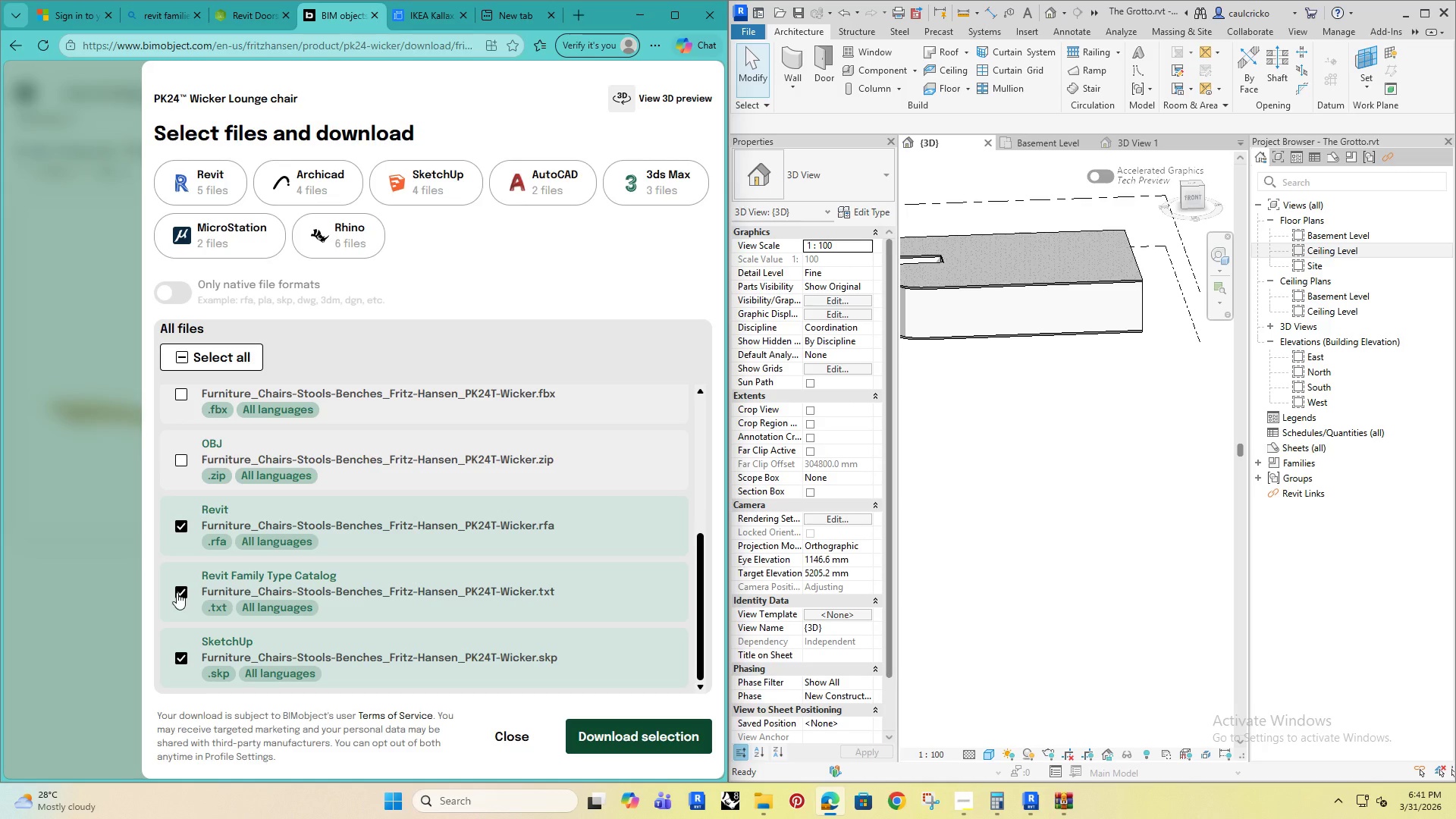 
double_click([180, 648])
 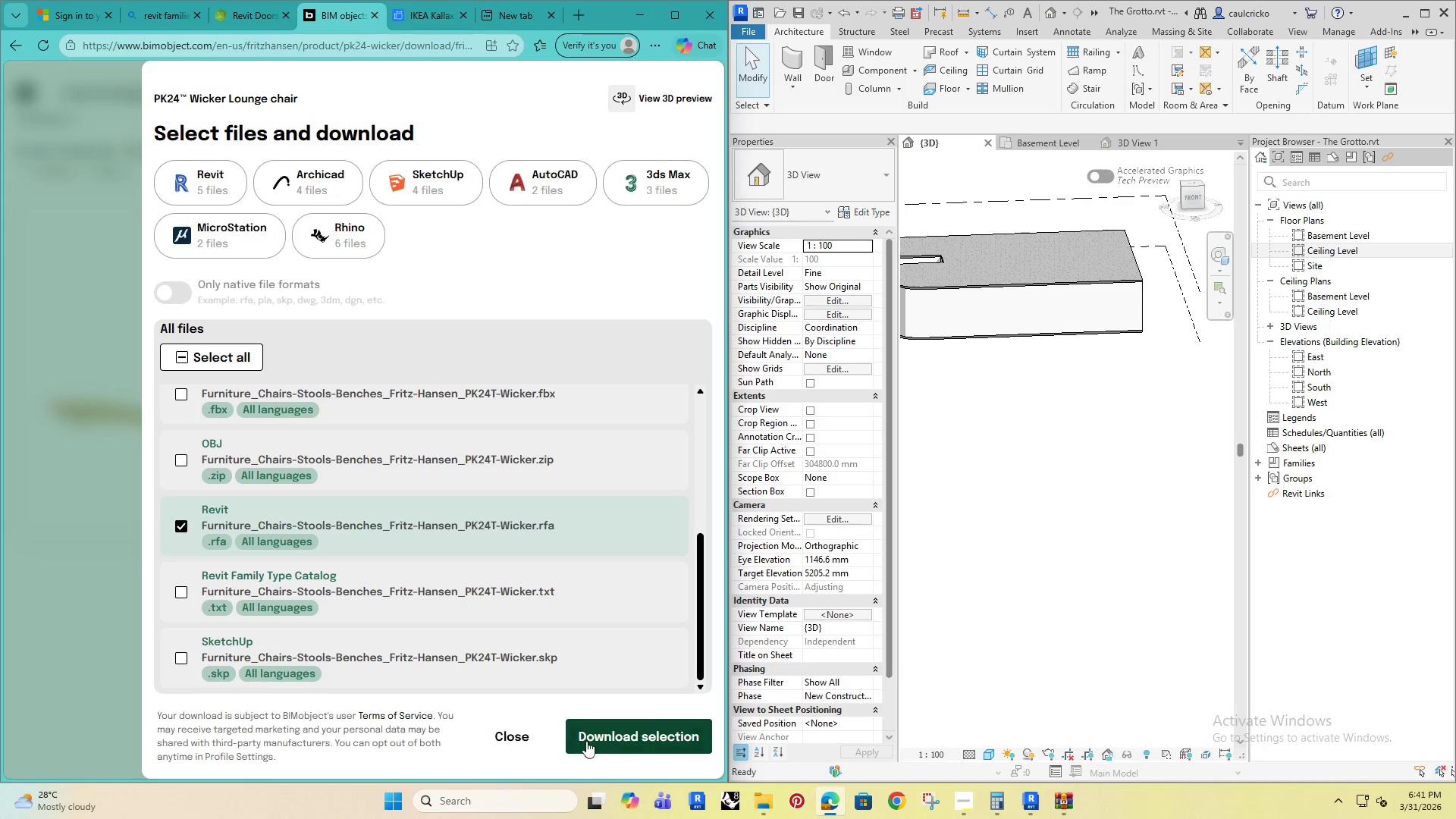 
left_click([610, 745])
 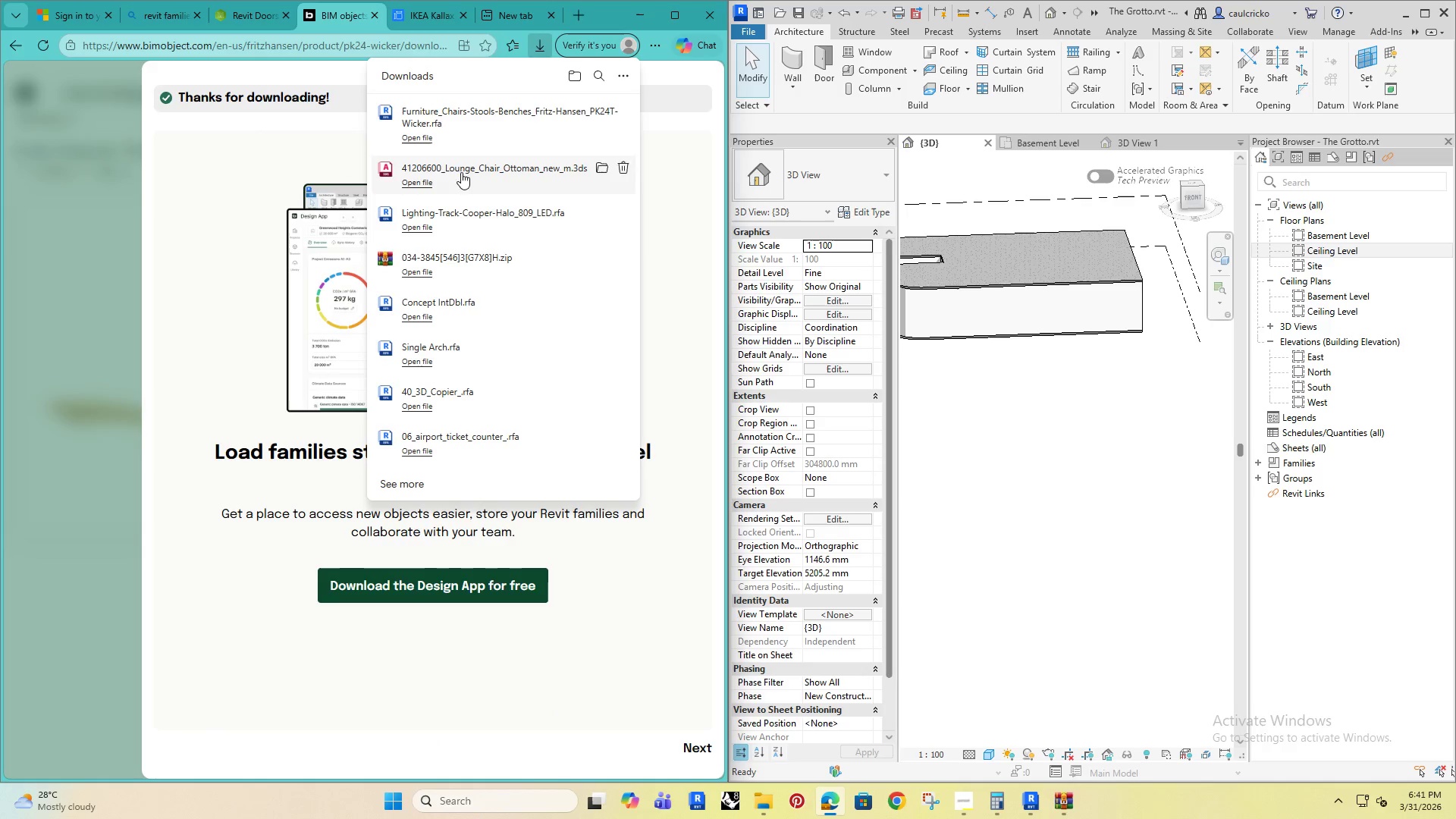 
left_click_drag(start_coordinate=[444, 125], to_coordinate=[1053, 406])
 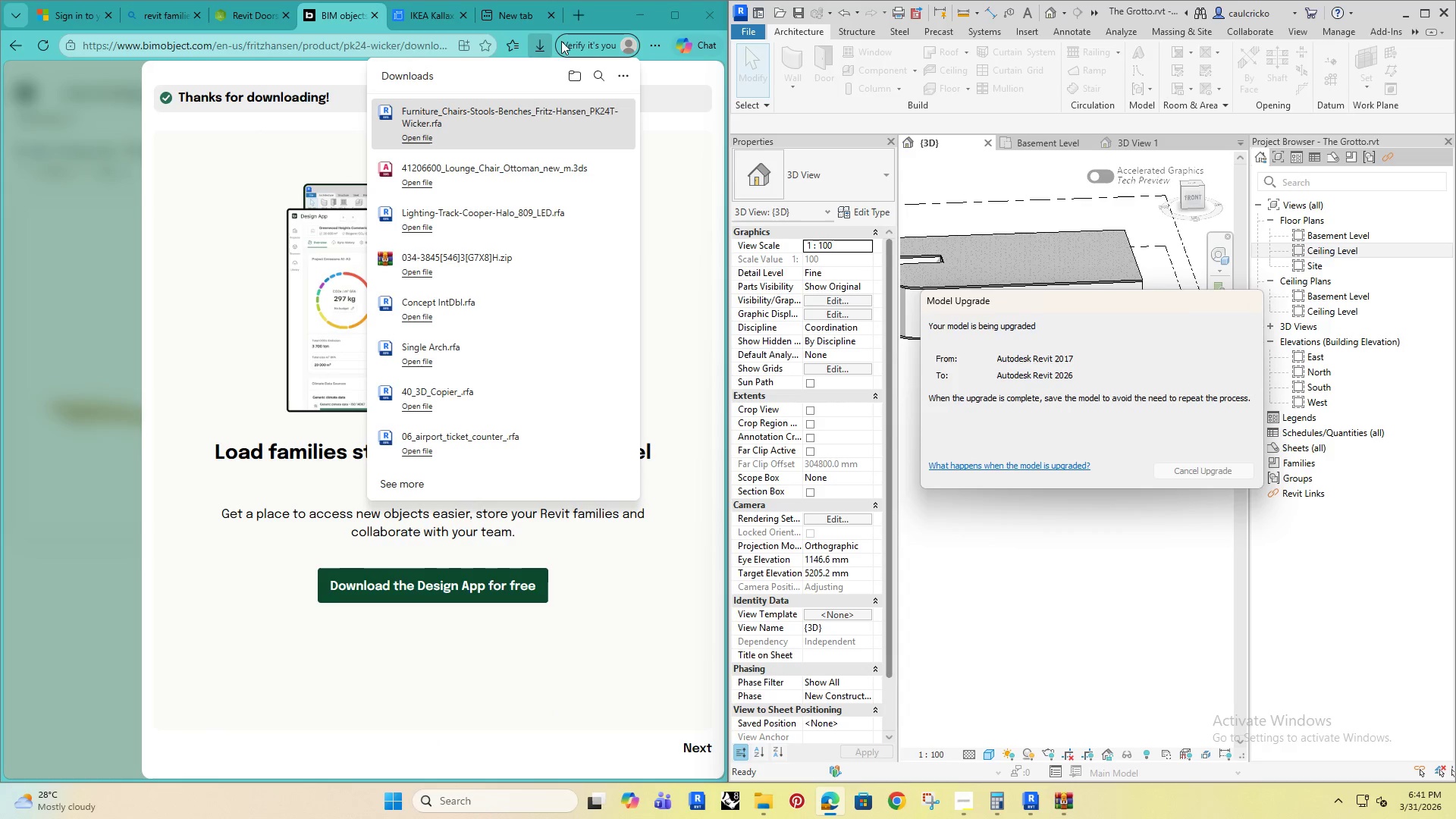 
left_click([642, 11])
 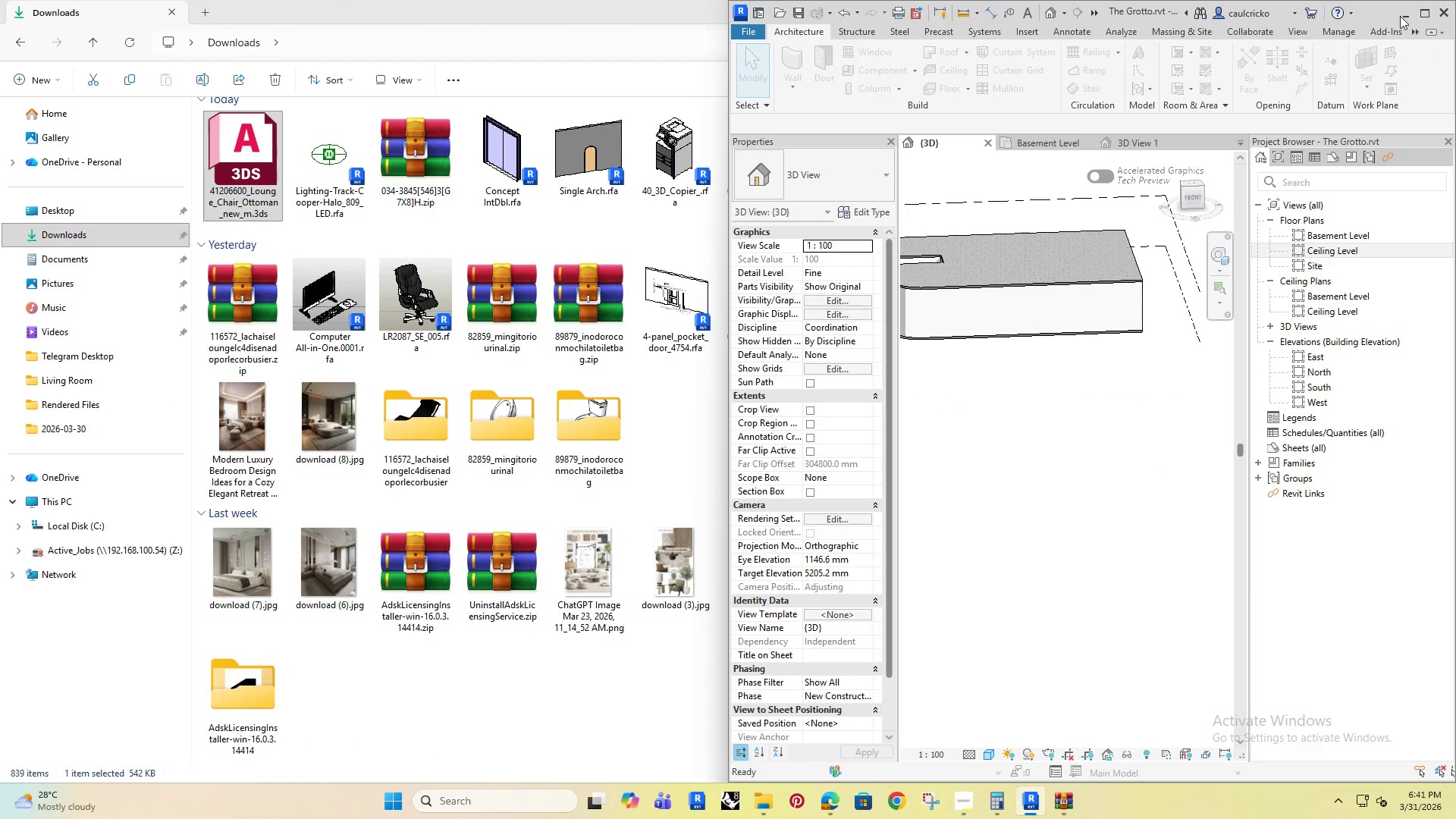 
left_click_drag(start_coordinate=[1426, 13], to_coordinate=[991, 366])
 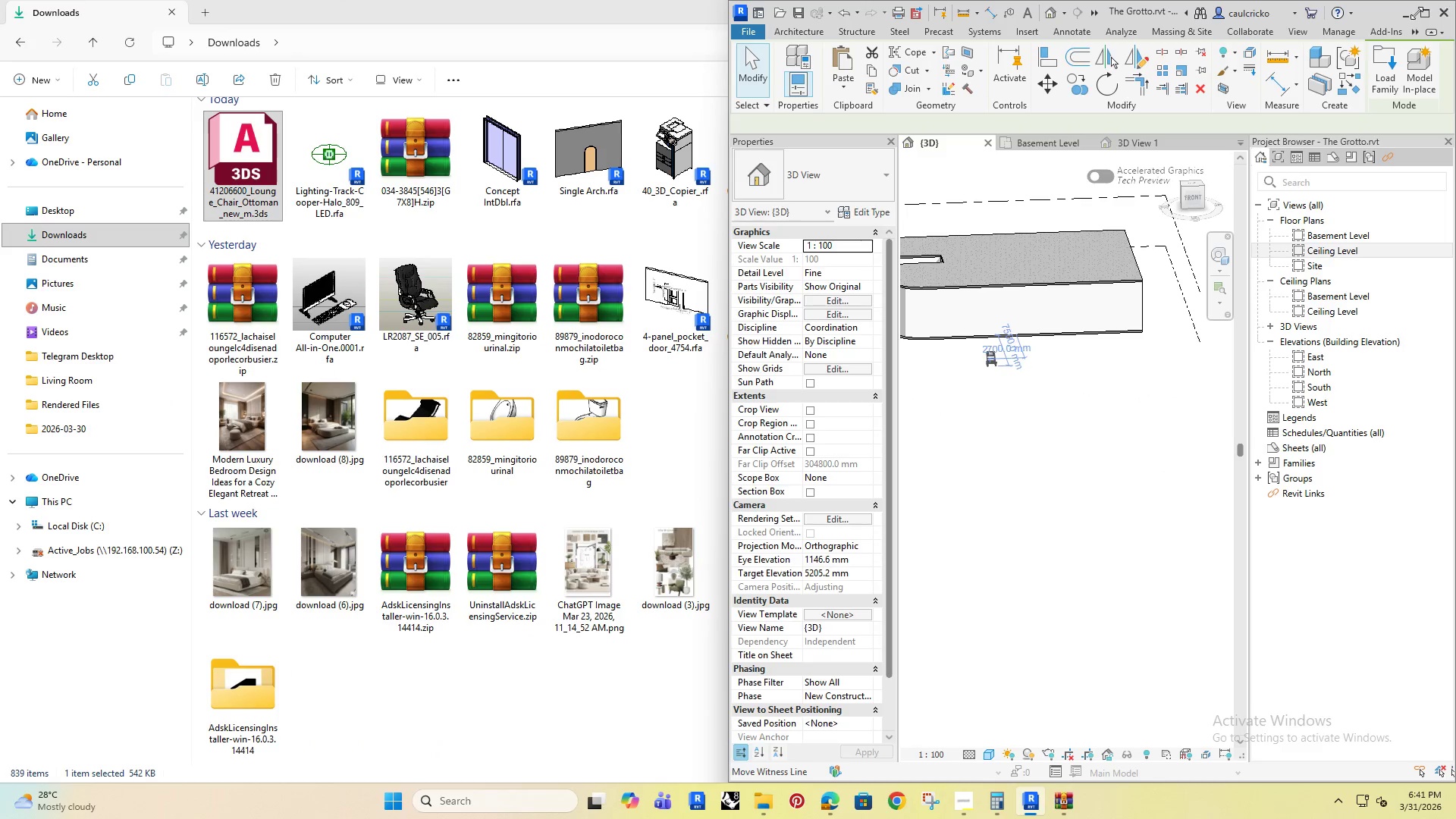 
left_click([991, 366])
 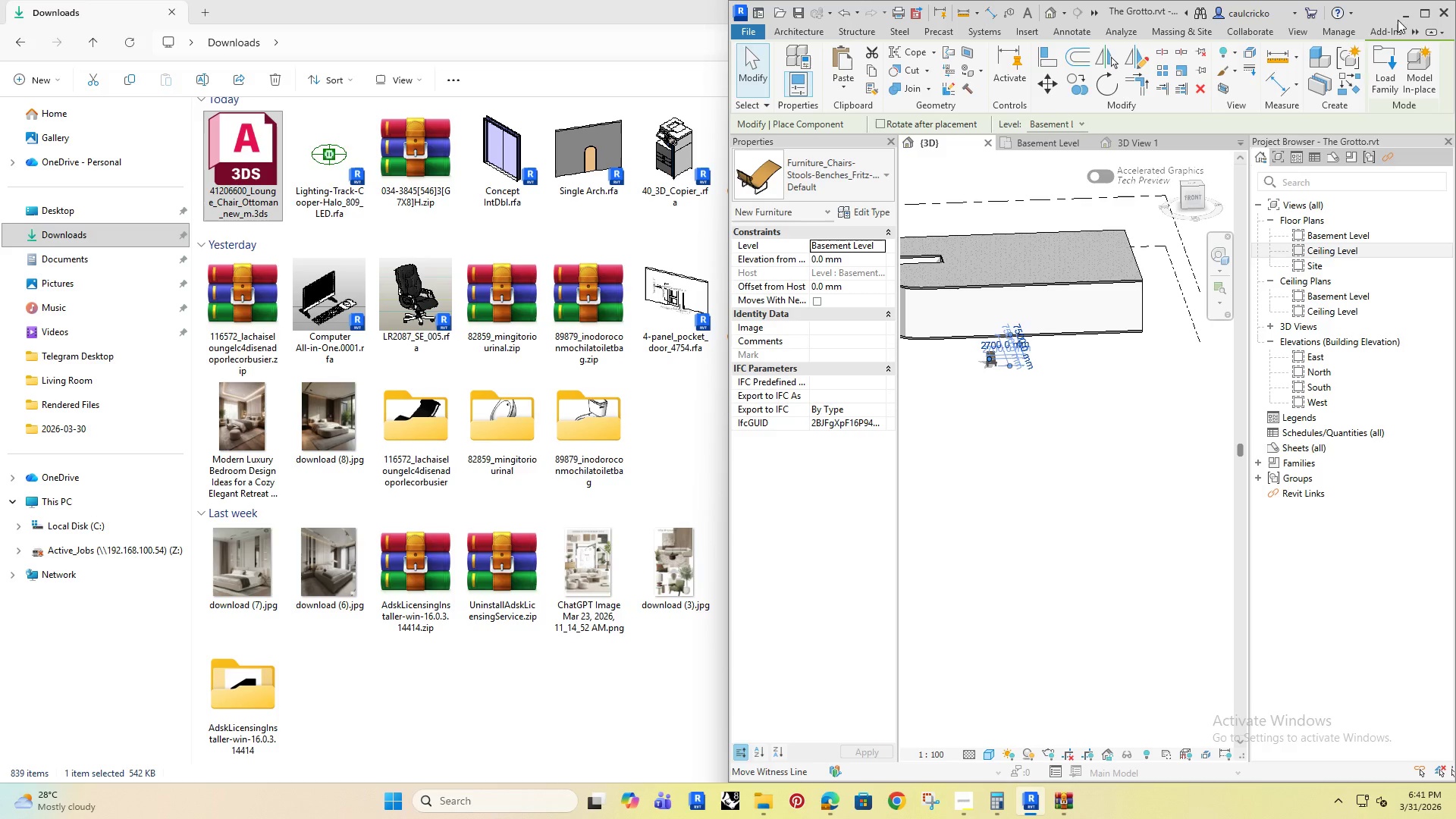 
left_click([1423, 6])
 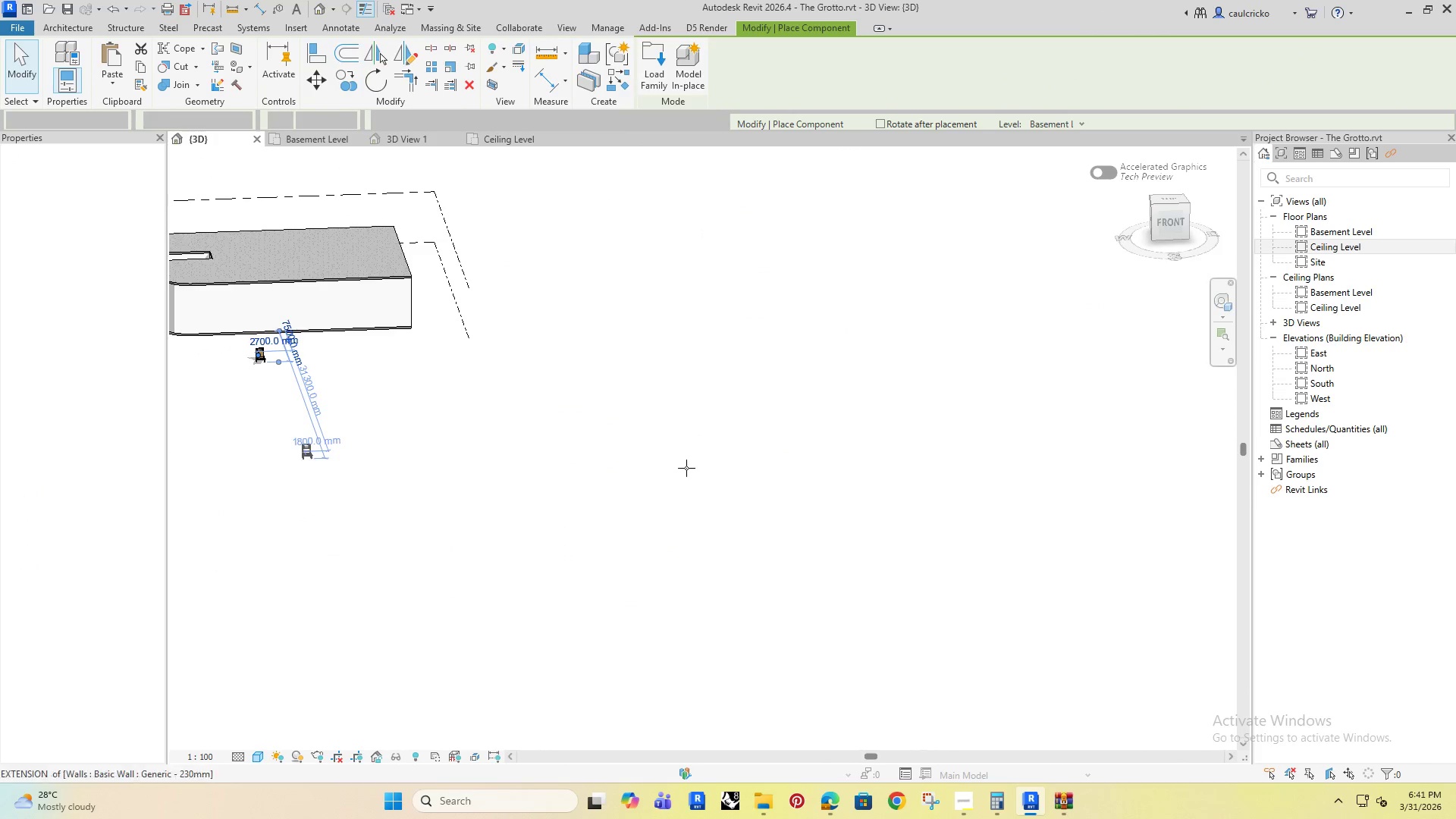 
scroll: coordinate [322, 410], scroll_direction: up, amount: 3.0
 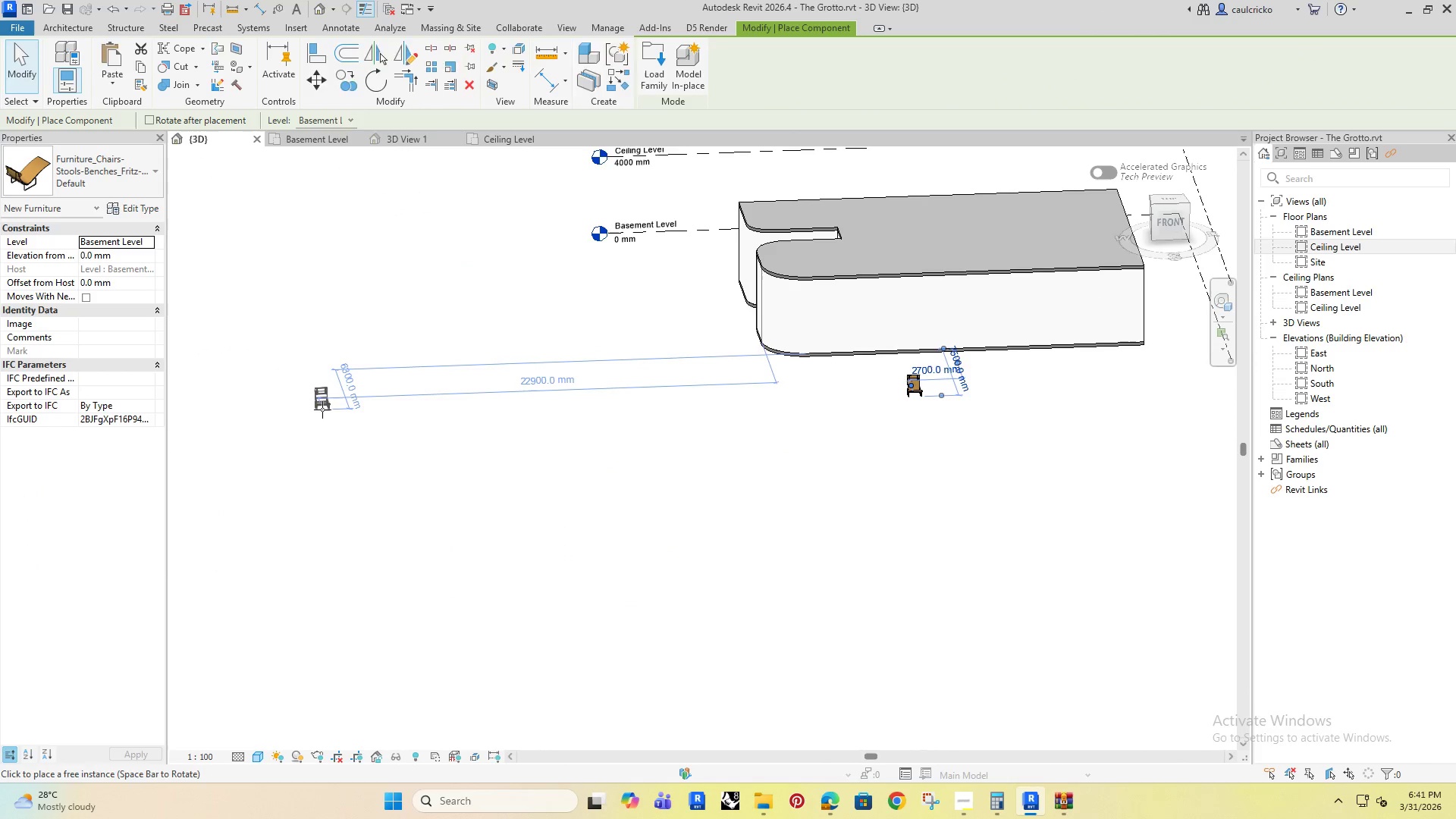 
key(Escape)
 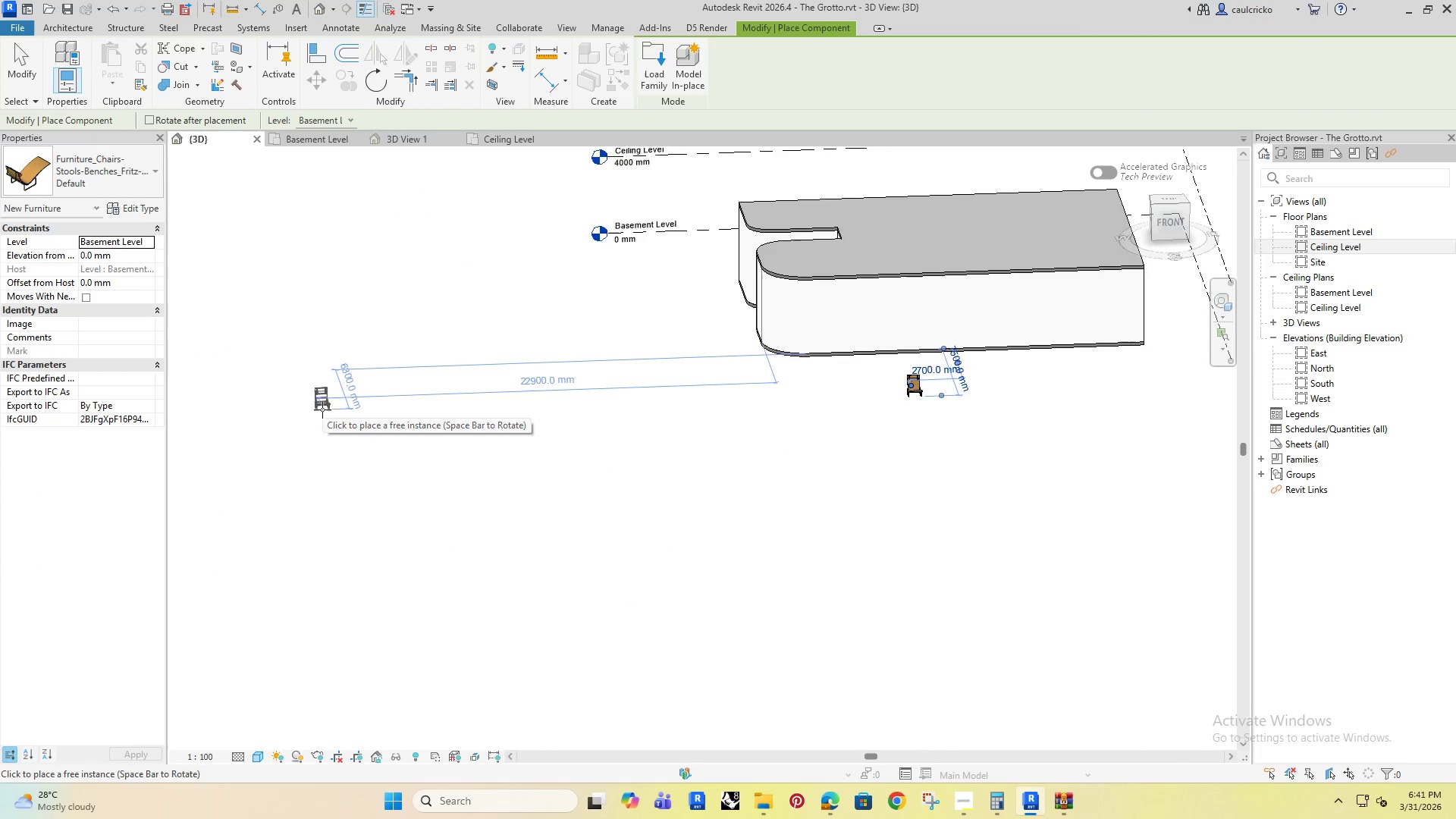 
key(Escape)
 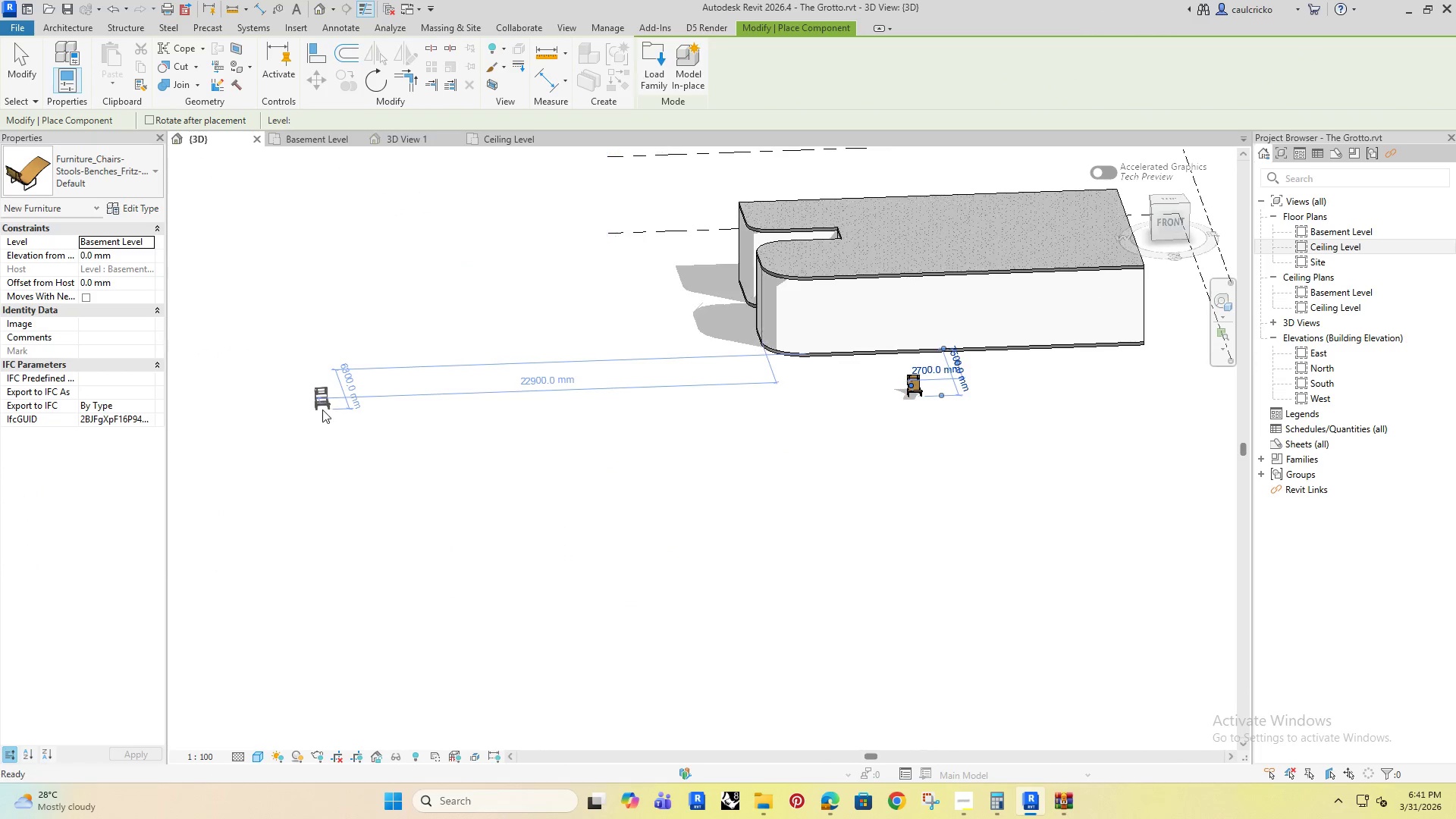 
key(Escape)
 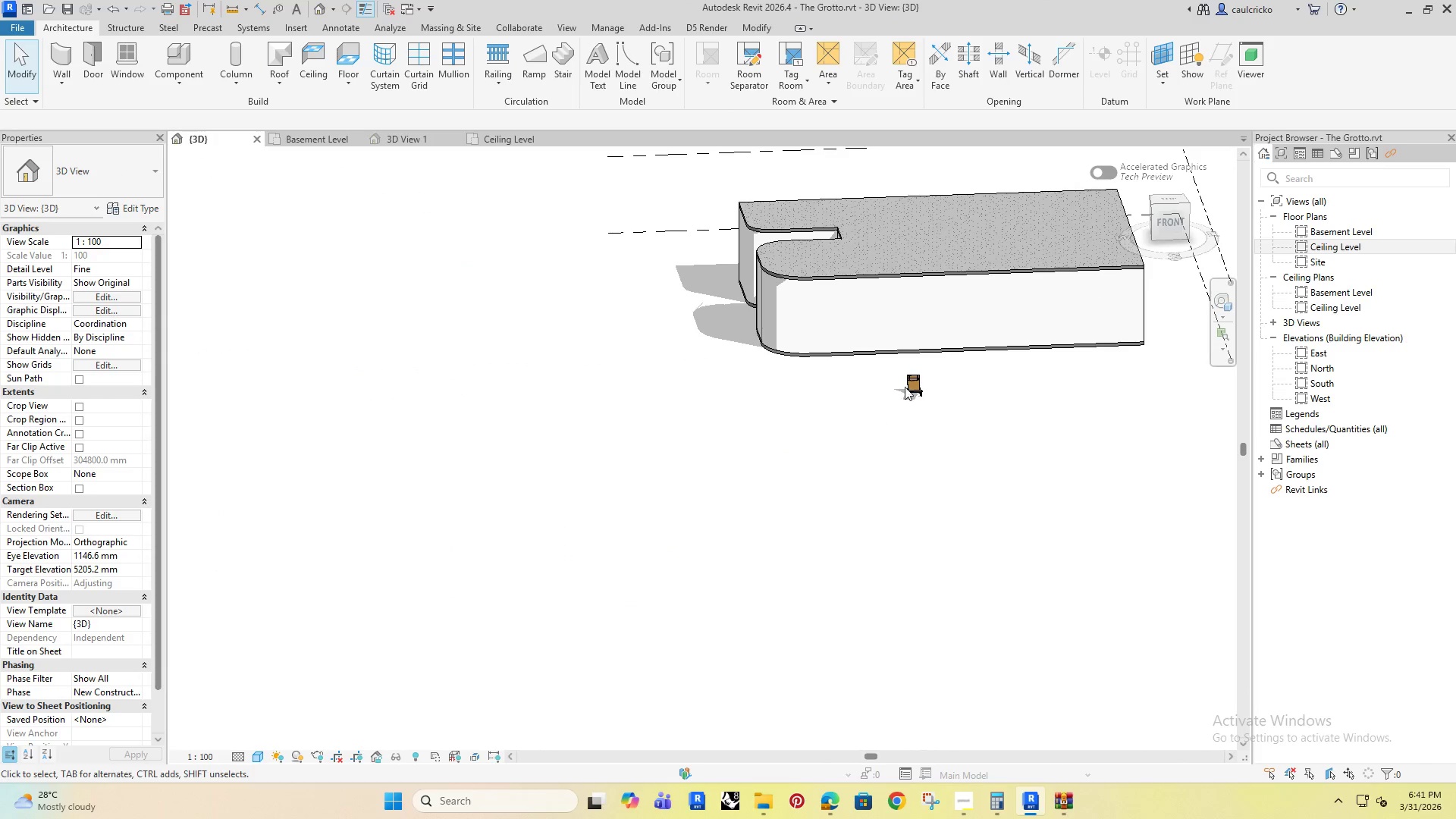 
left_click([911, 384])
 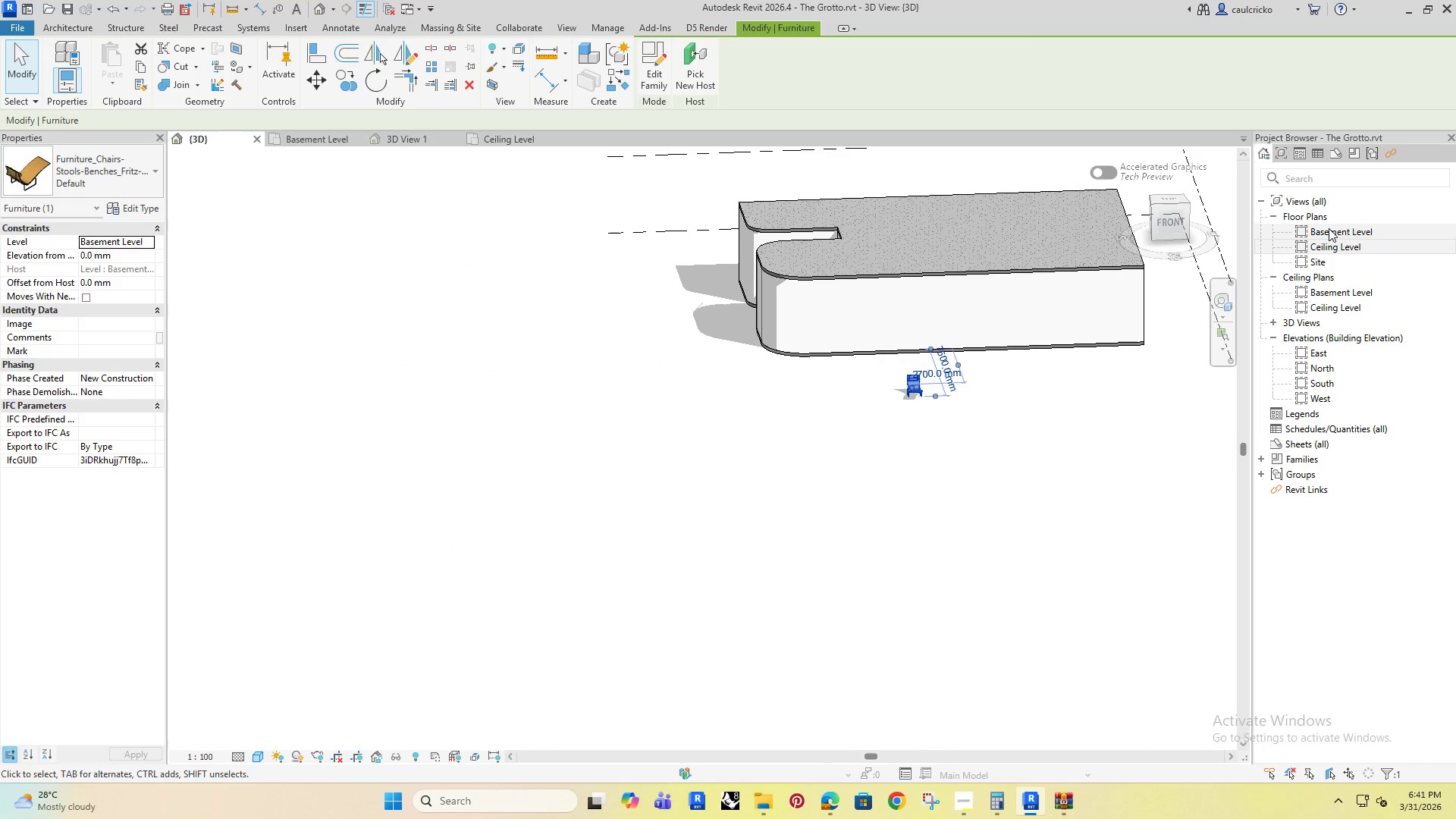 
double_click([1329, 228])
 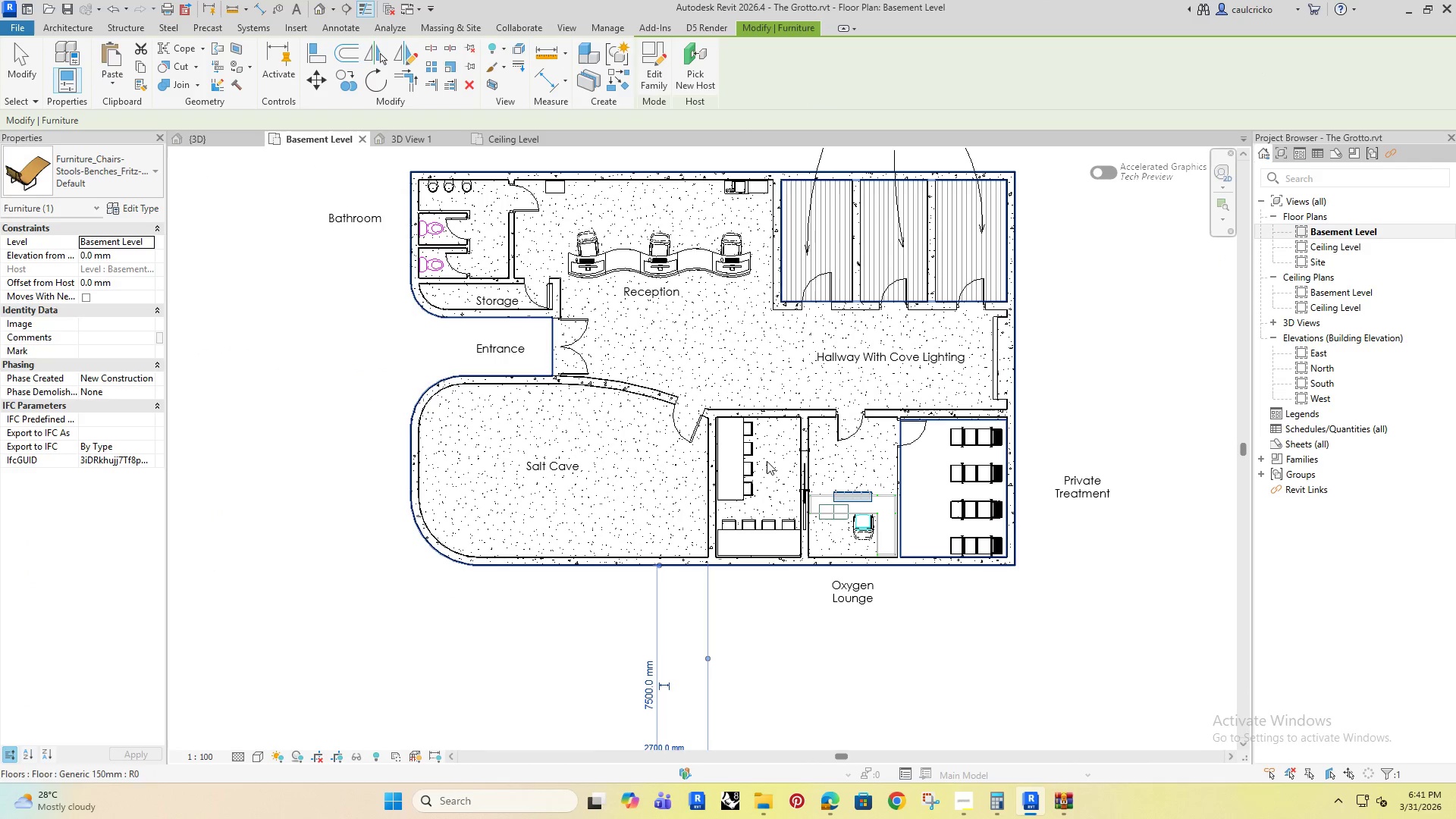 
left_click_drag(start_coordinate=[645, 733], to_coordinate=[789, 286])
 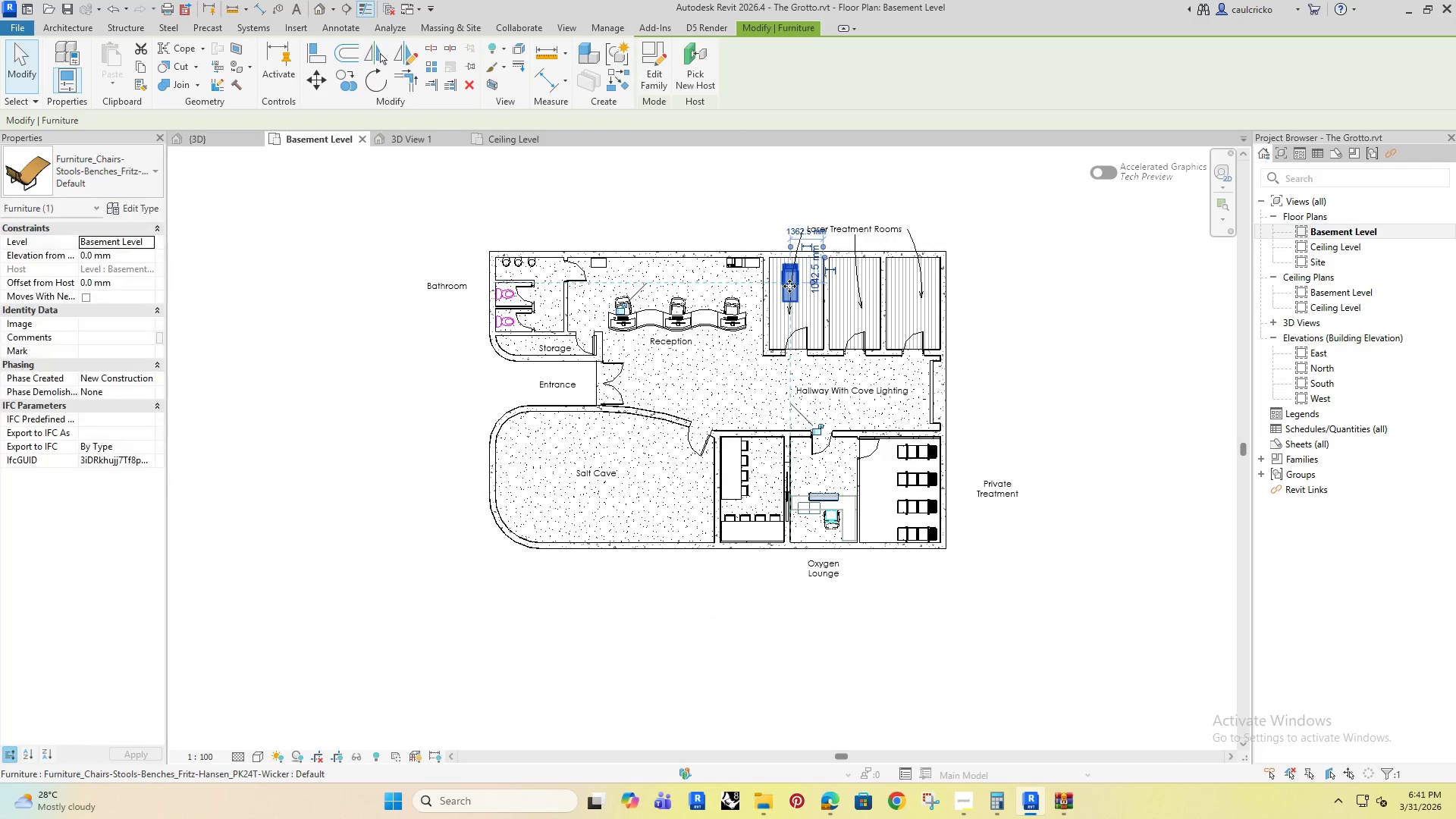 
scroll: coordinate [733, 497], scroll_direction: down, amount: 2.0
 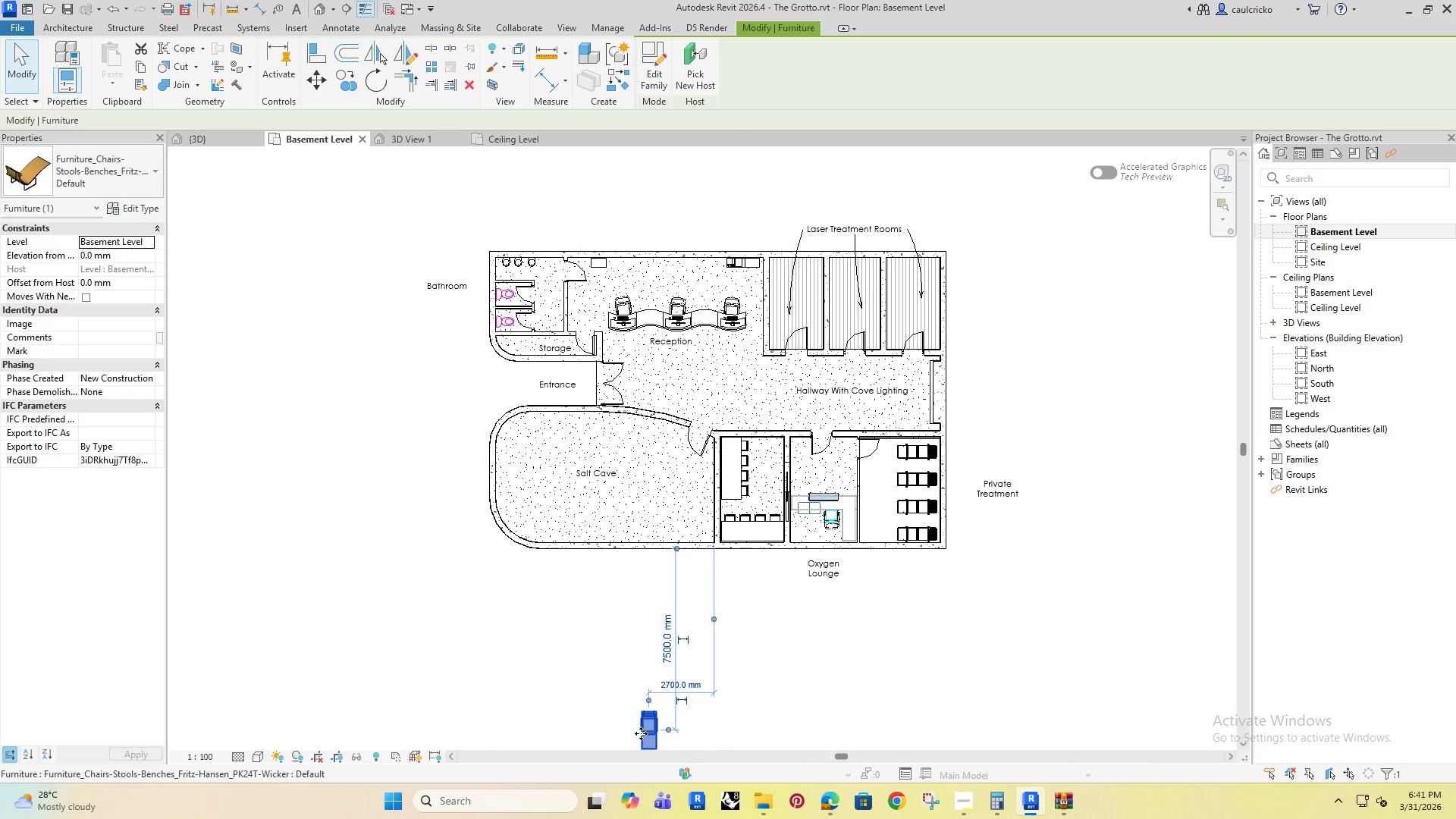 
scroll: coordinate [789, 286], scroll_direction: up, amount: 10.0
 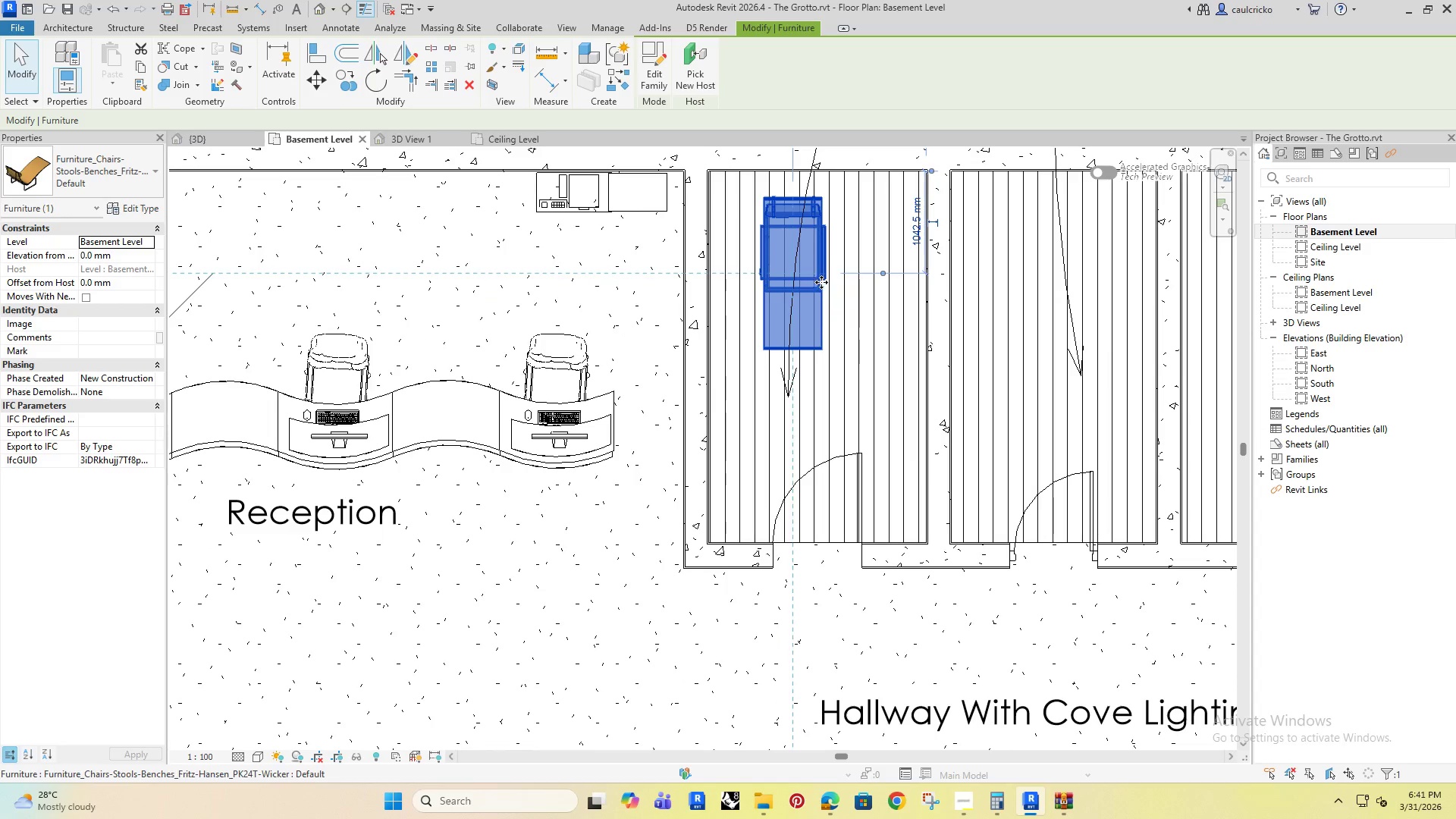 
left_click_drag(start_coordinate=[822, 282], to_coordinate=[777, 271])
 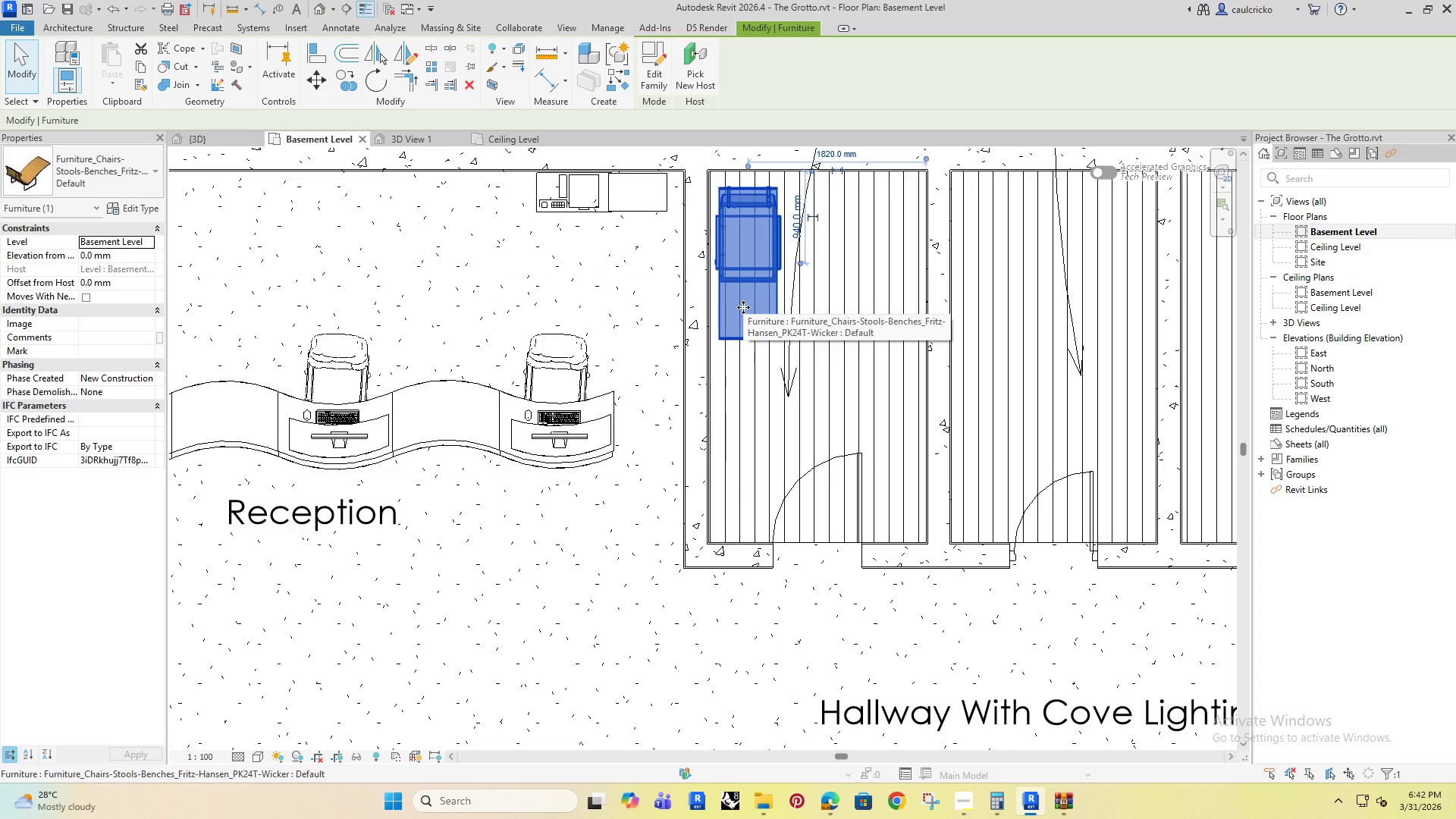 
hold_key(key=ControlRight, duration=1.5)
left_click_drag(start_coordinate=[748, 269], to_coordinate=[871, 271])
 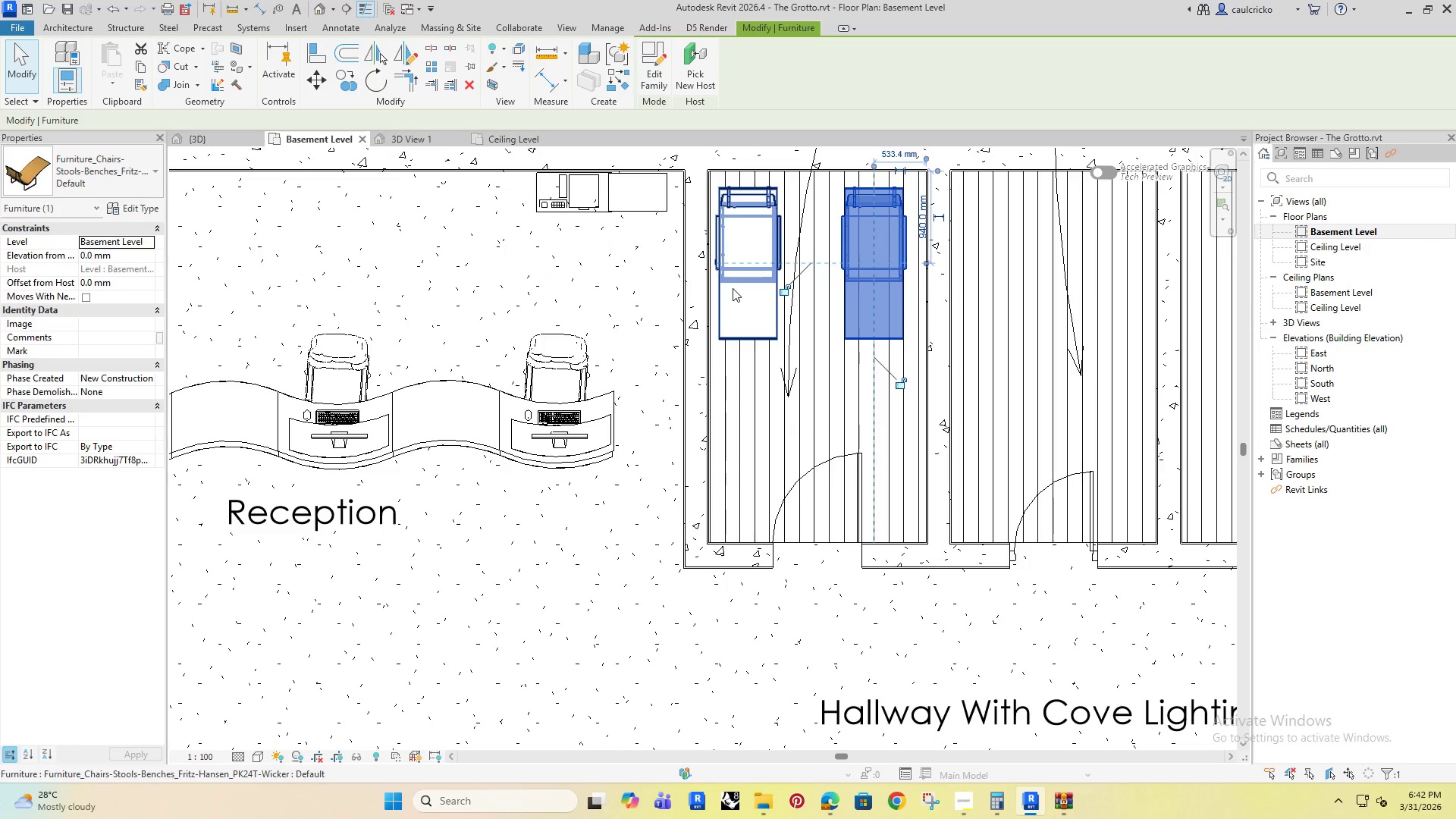 
hold_key(key=ControlRight, duration=1.28)
 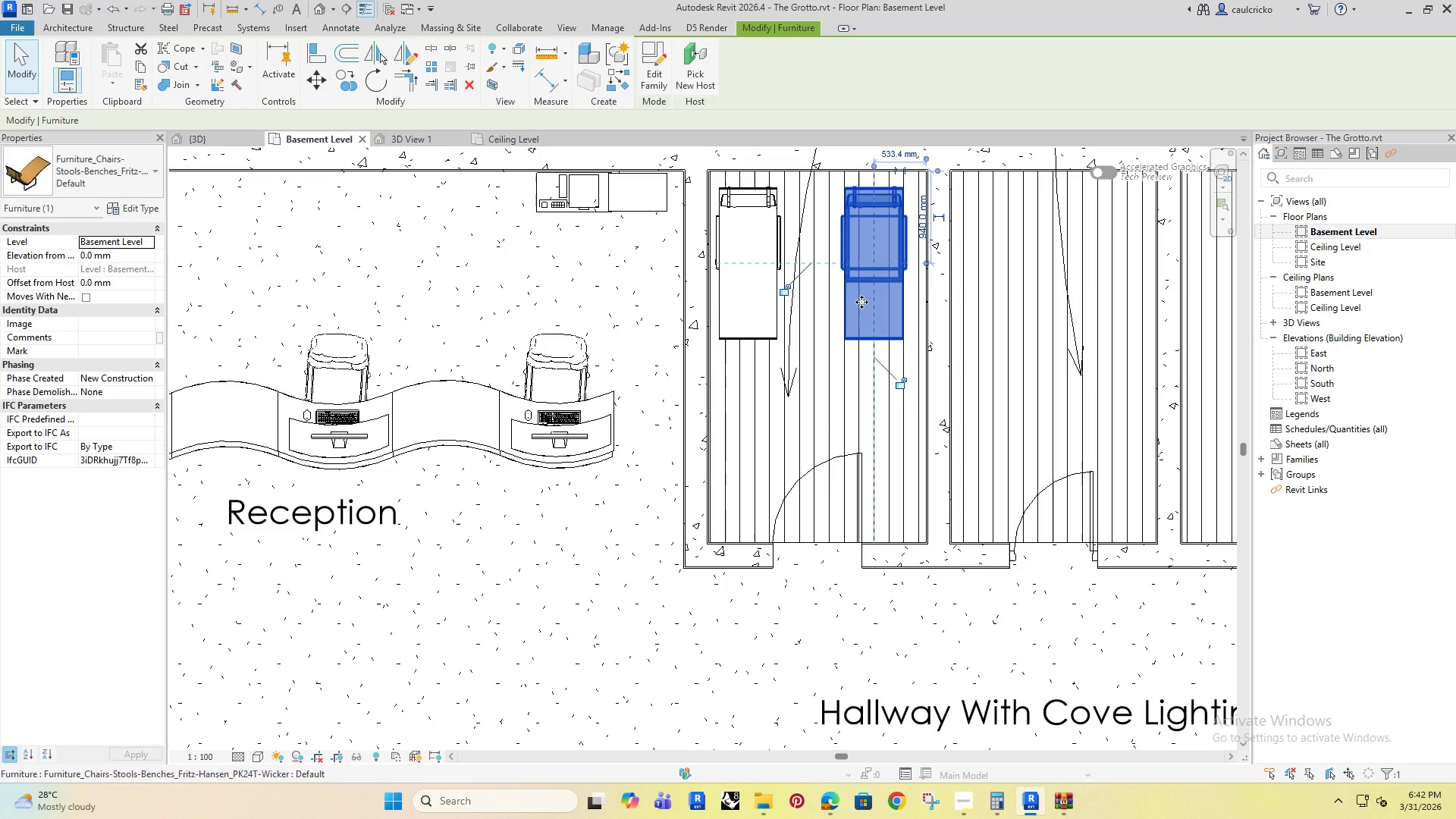 
key(ArrowLeft)
 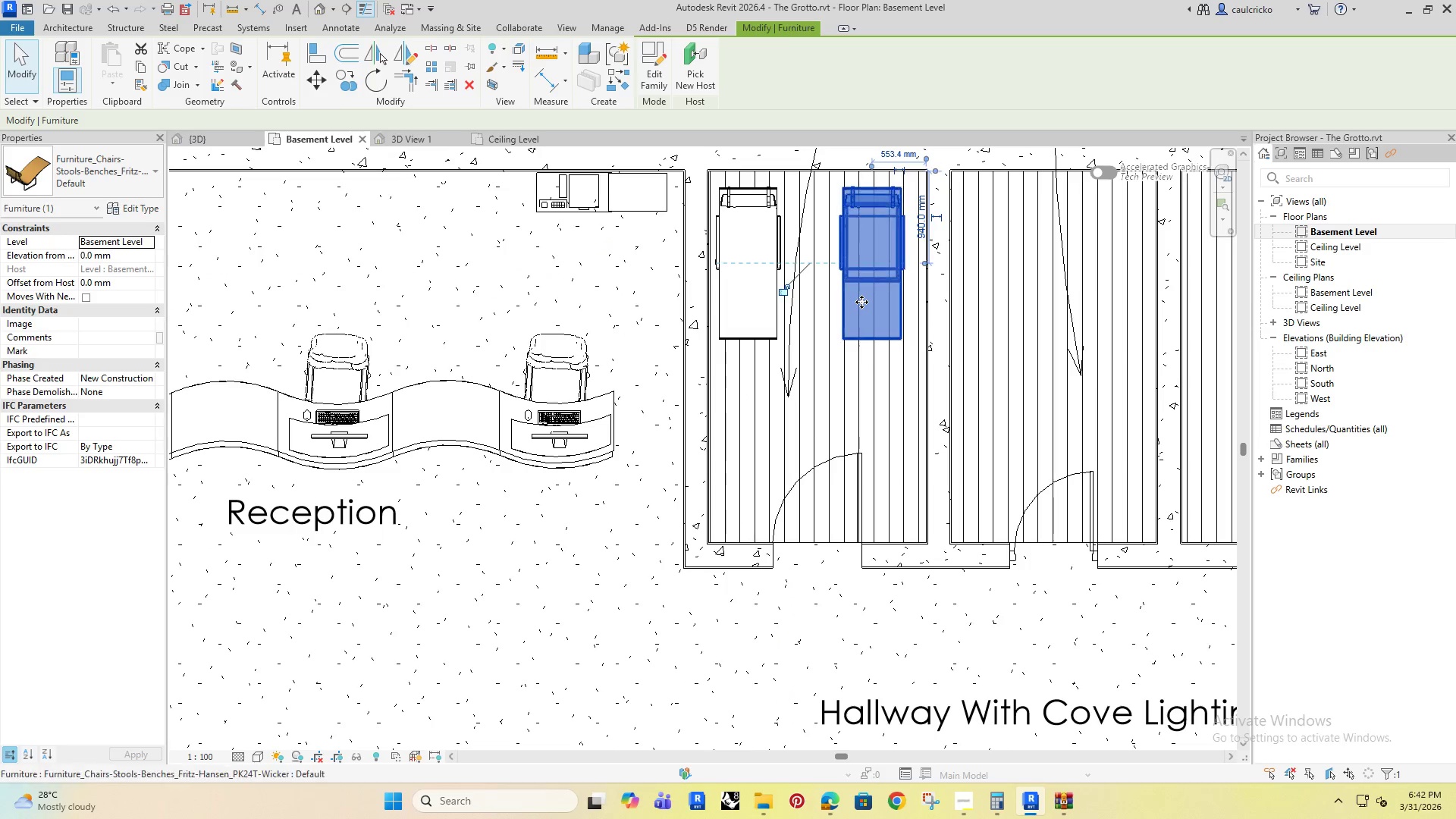 
key(ArrowLeft)
 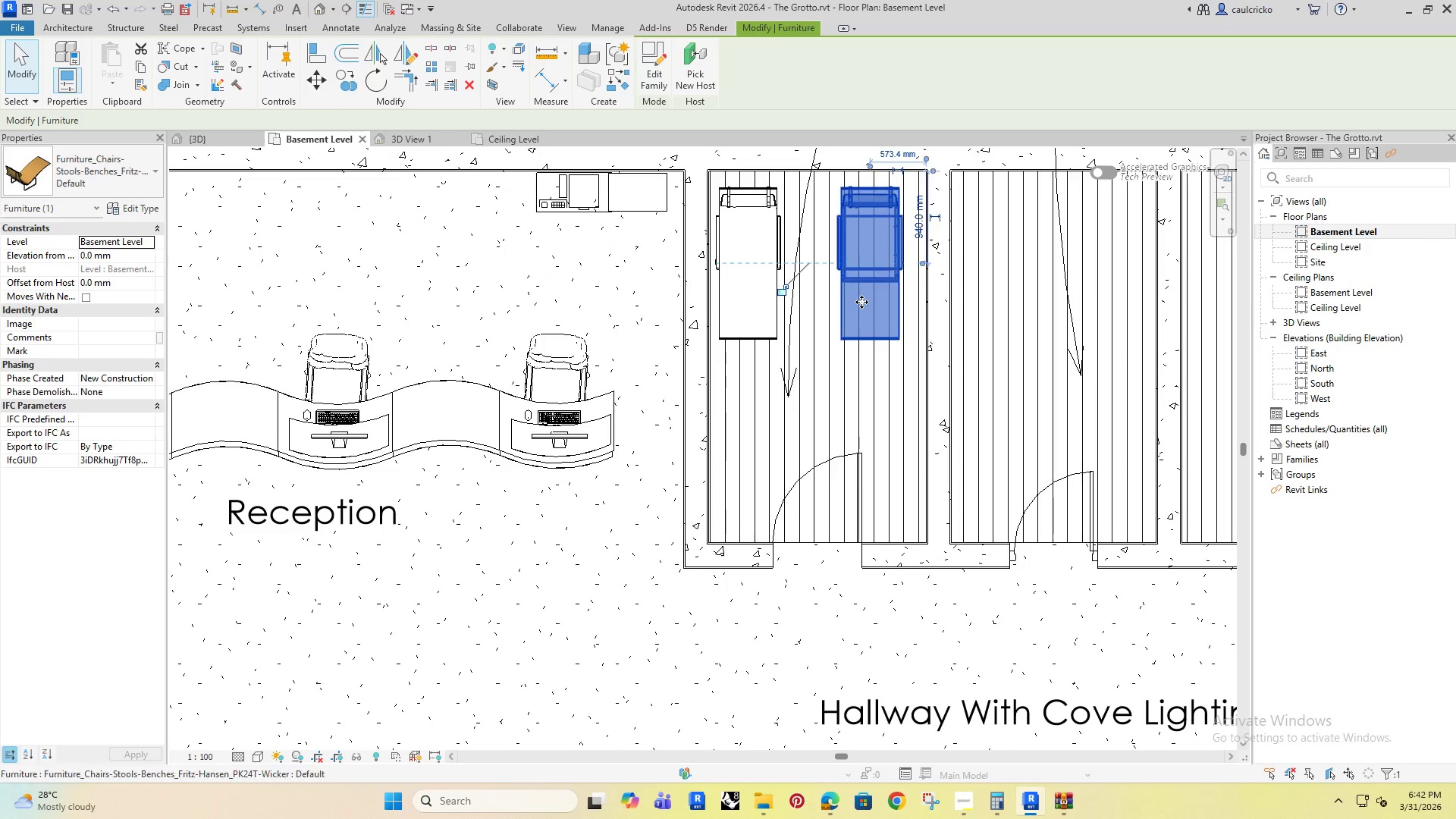 
key(ArrowLeft)
 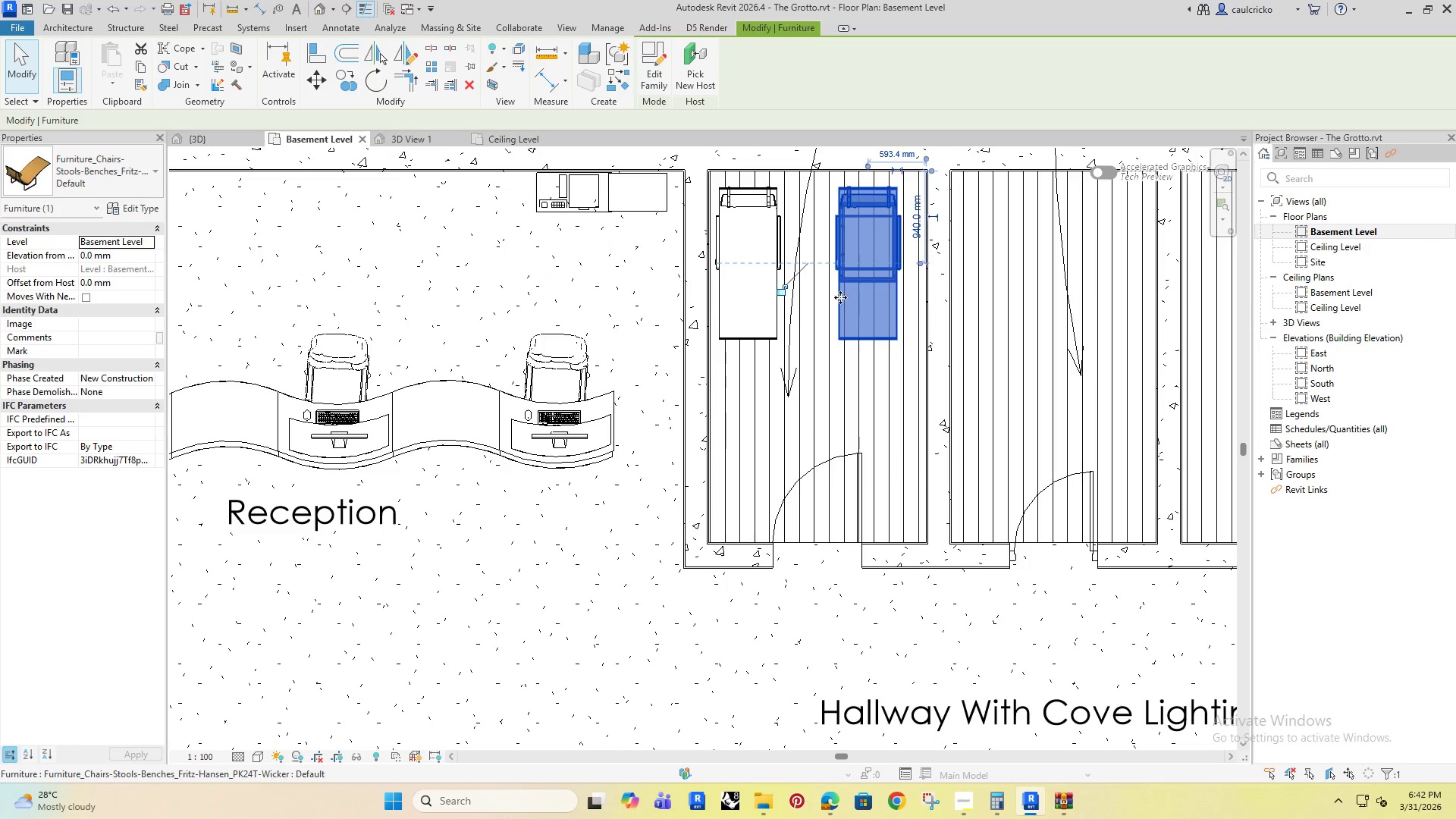 
key(ArrowLeft)
 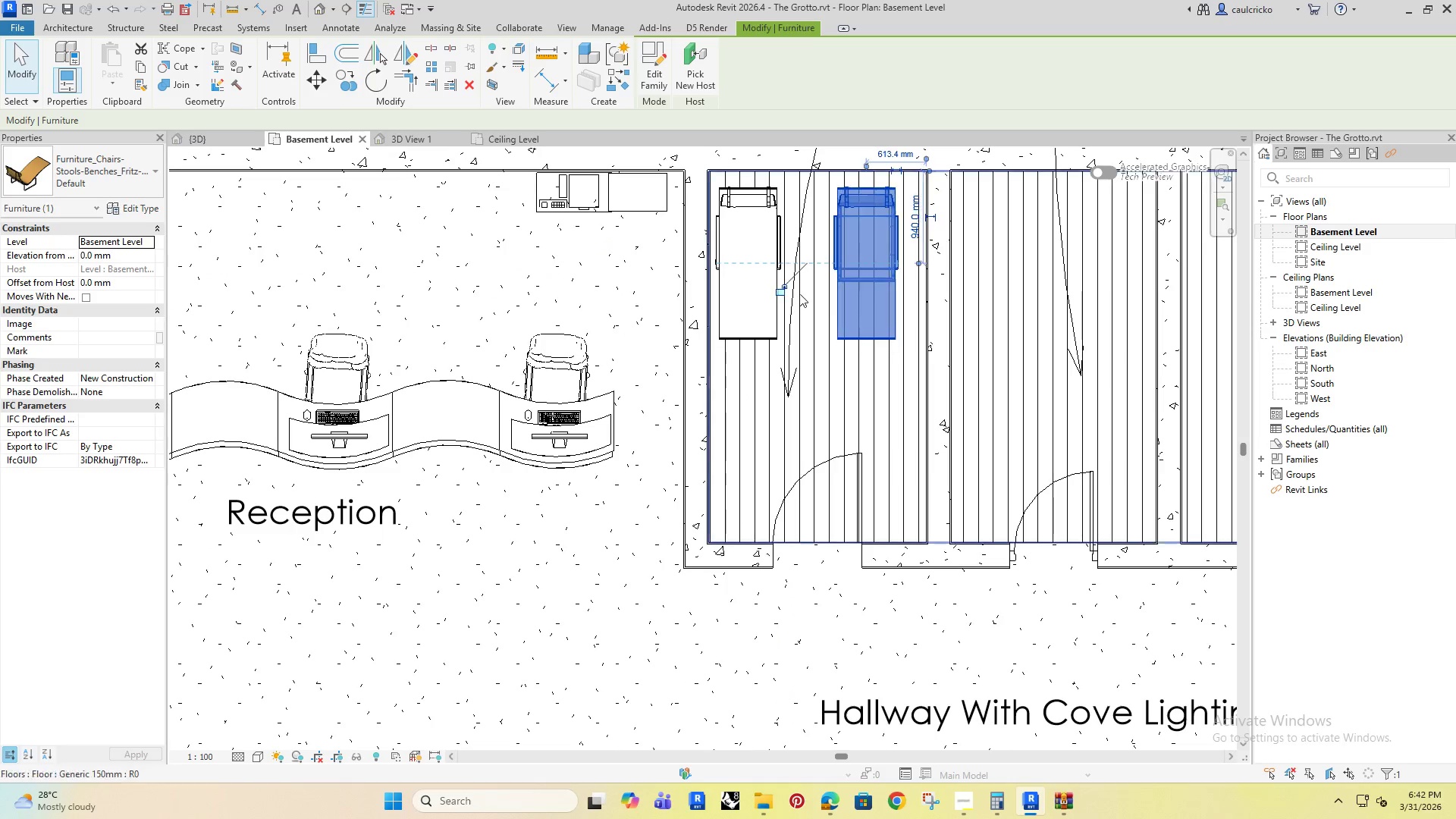 
key(ArrowLeft)
 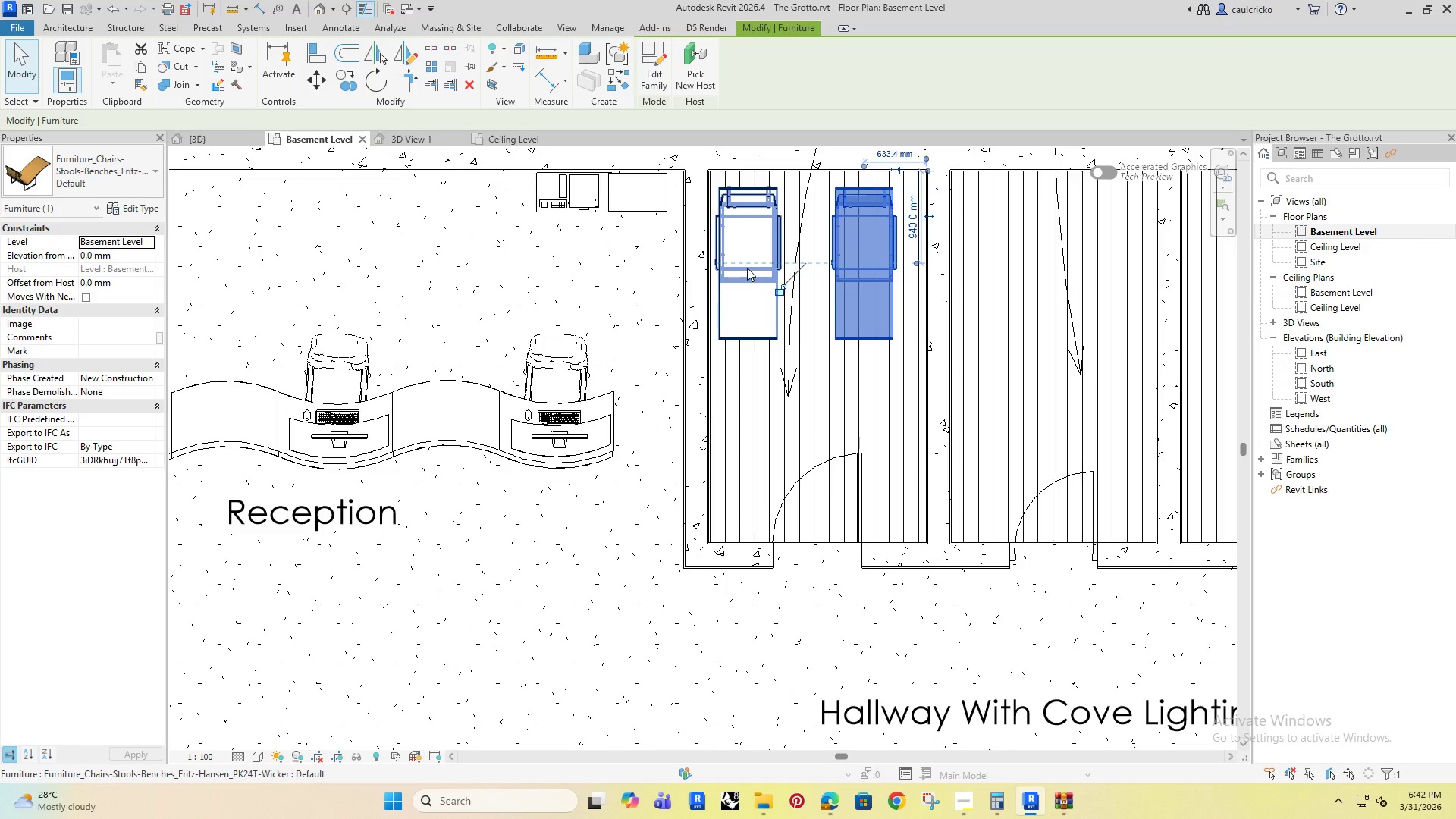 
left_click([747, 268])
 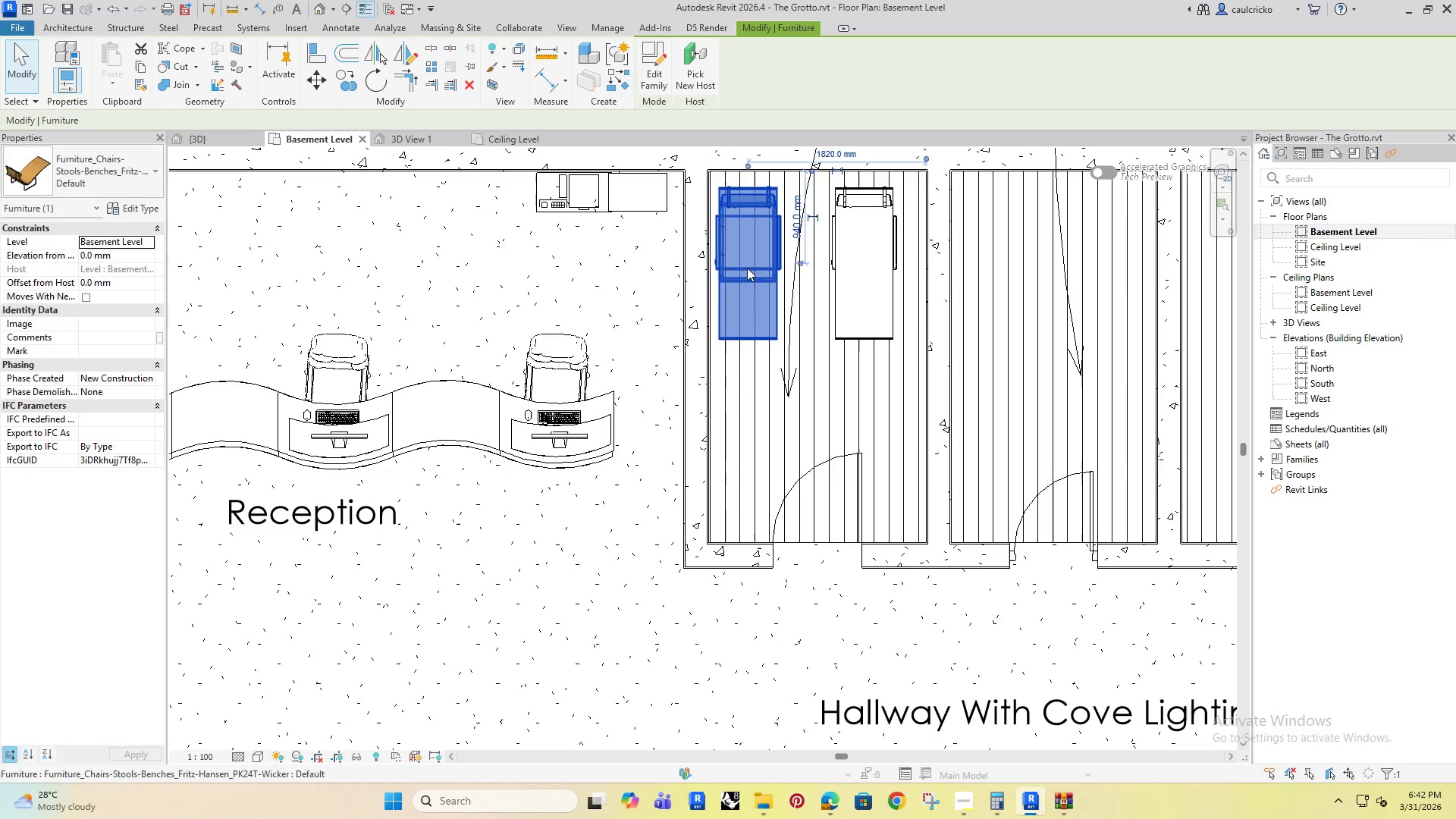 
key(ArrowRight)
 